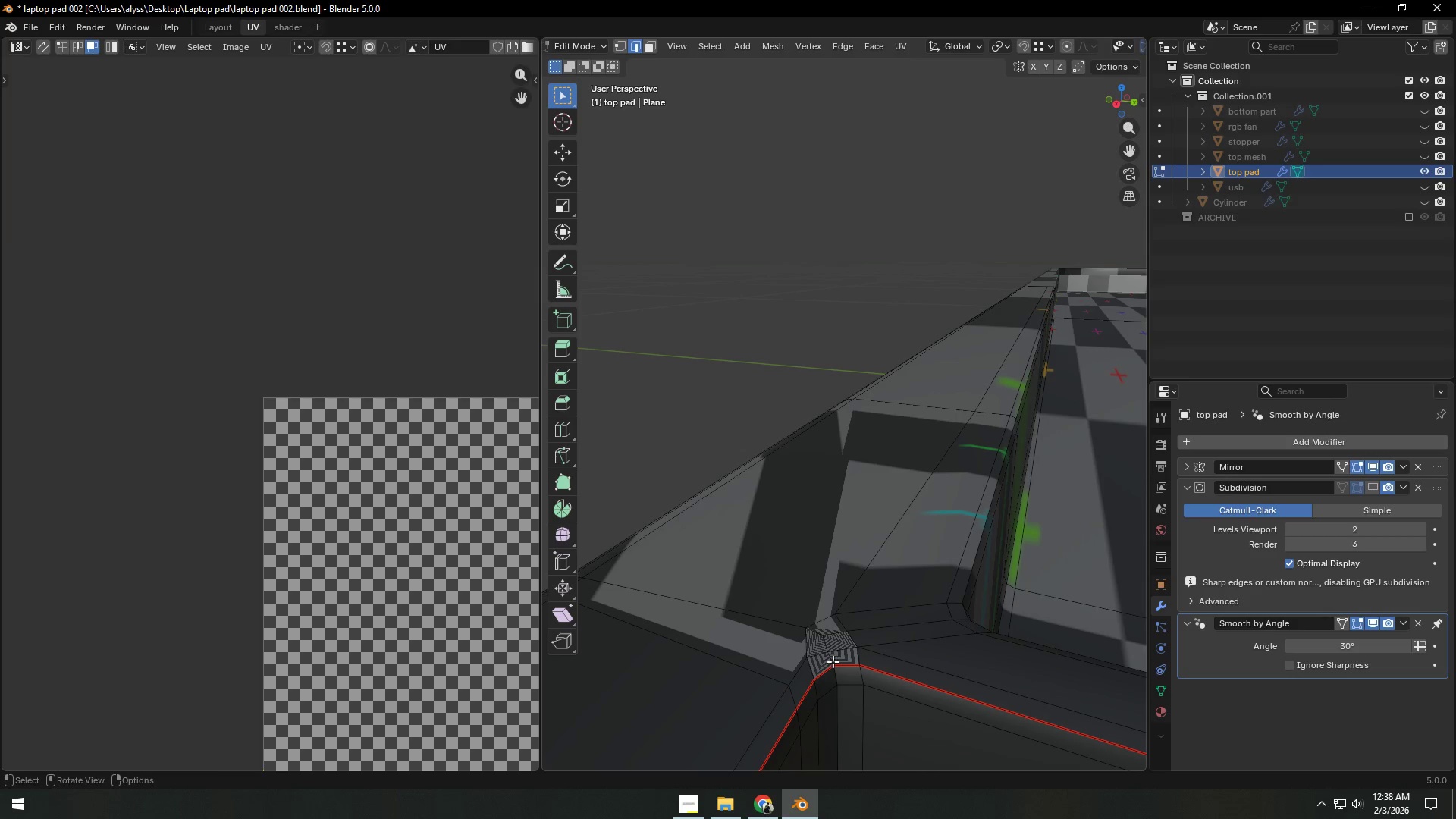 
left_click([833, 661])
 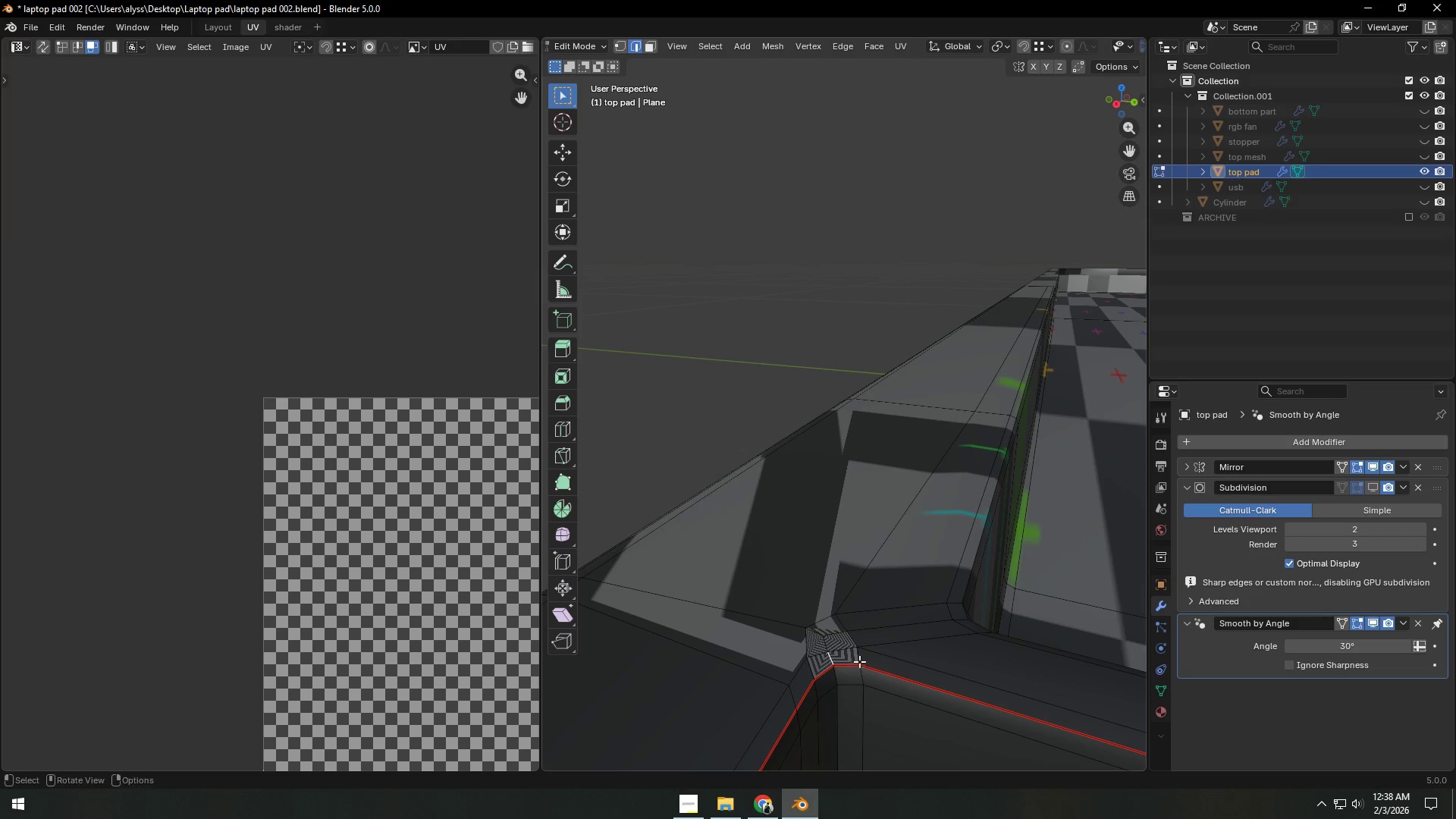 
hold_key(key=ShiftLeft, duration=1.52)
left_click([836, 650])
 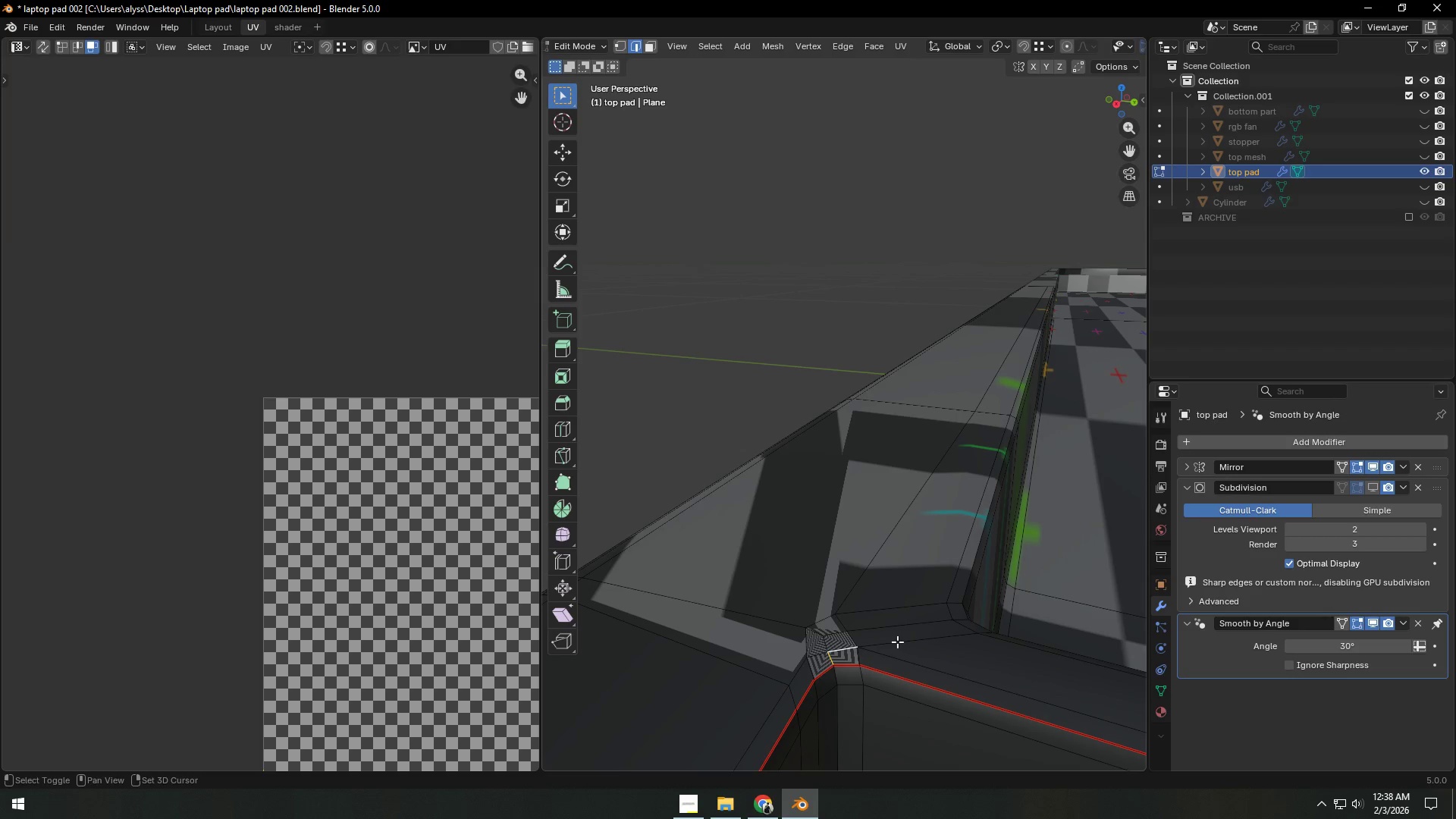 
left_click([897, 642])
 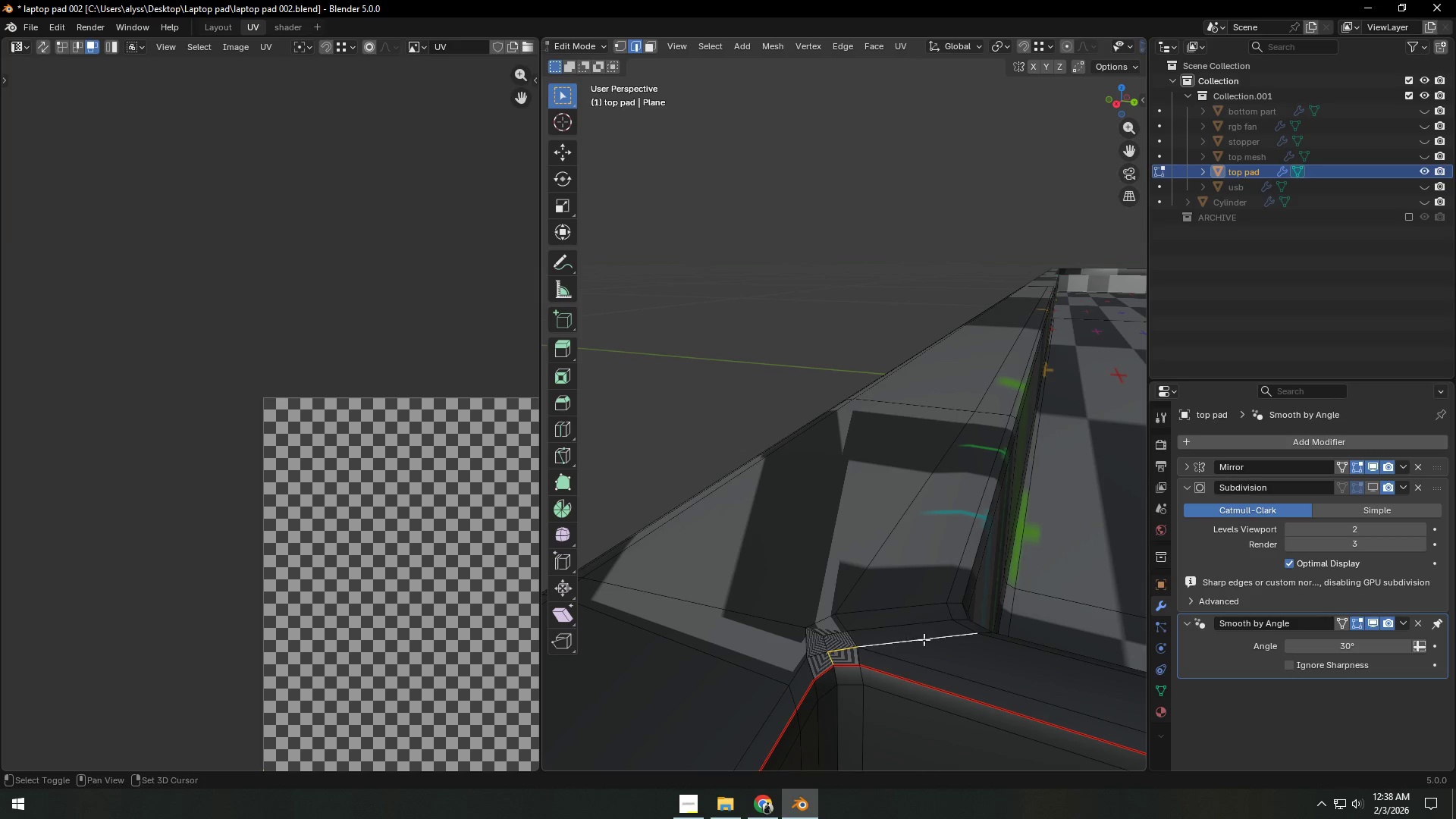 
key(Shift+ShiftLeft)
 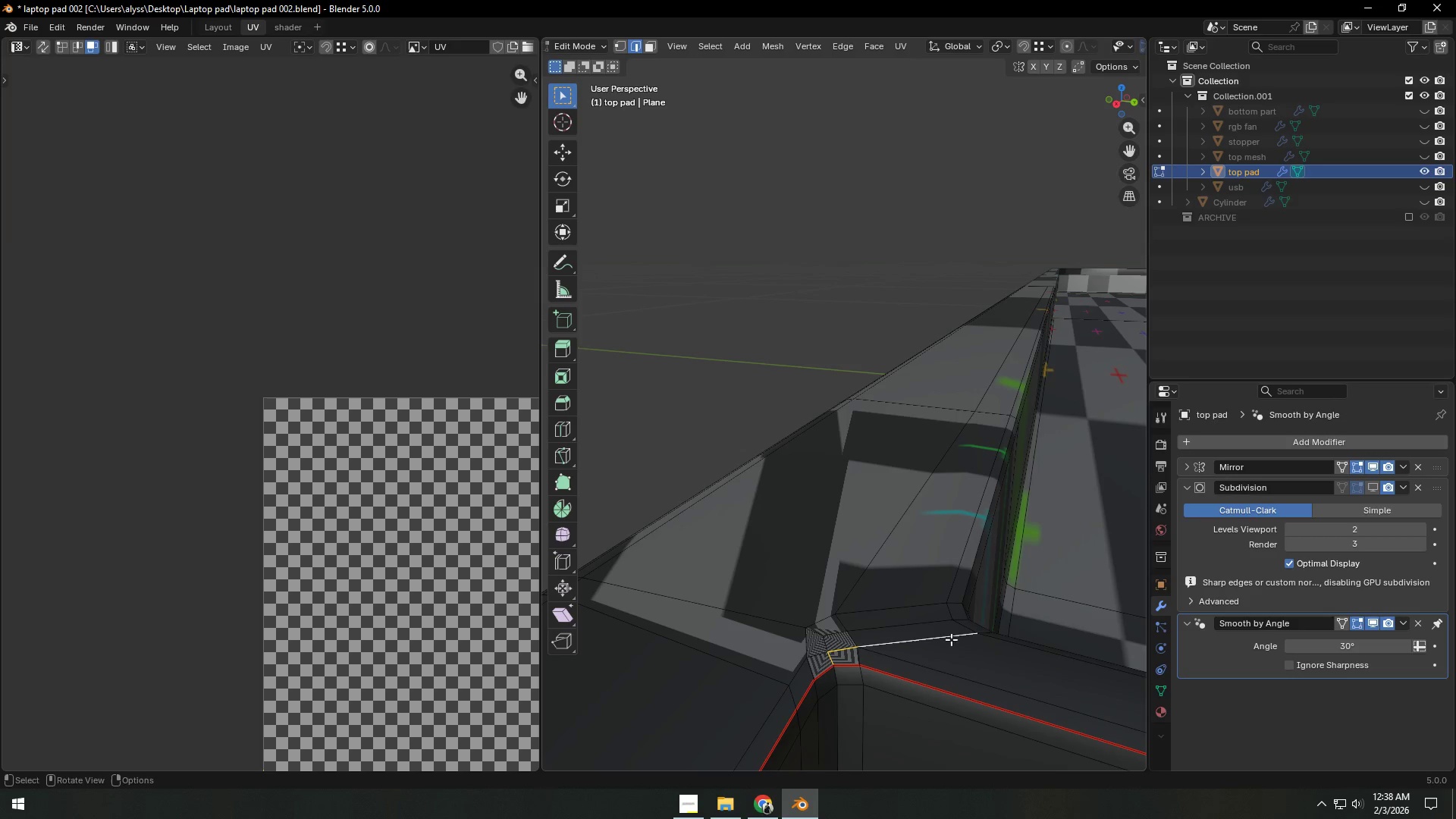 
hold_key(key=ShiftLeft, duration=1.78)
left_click([740, 654])
 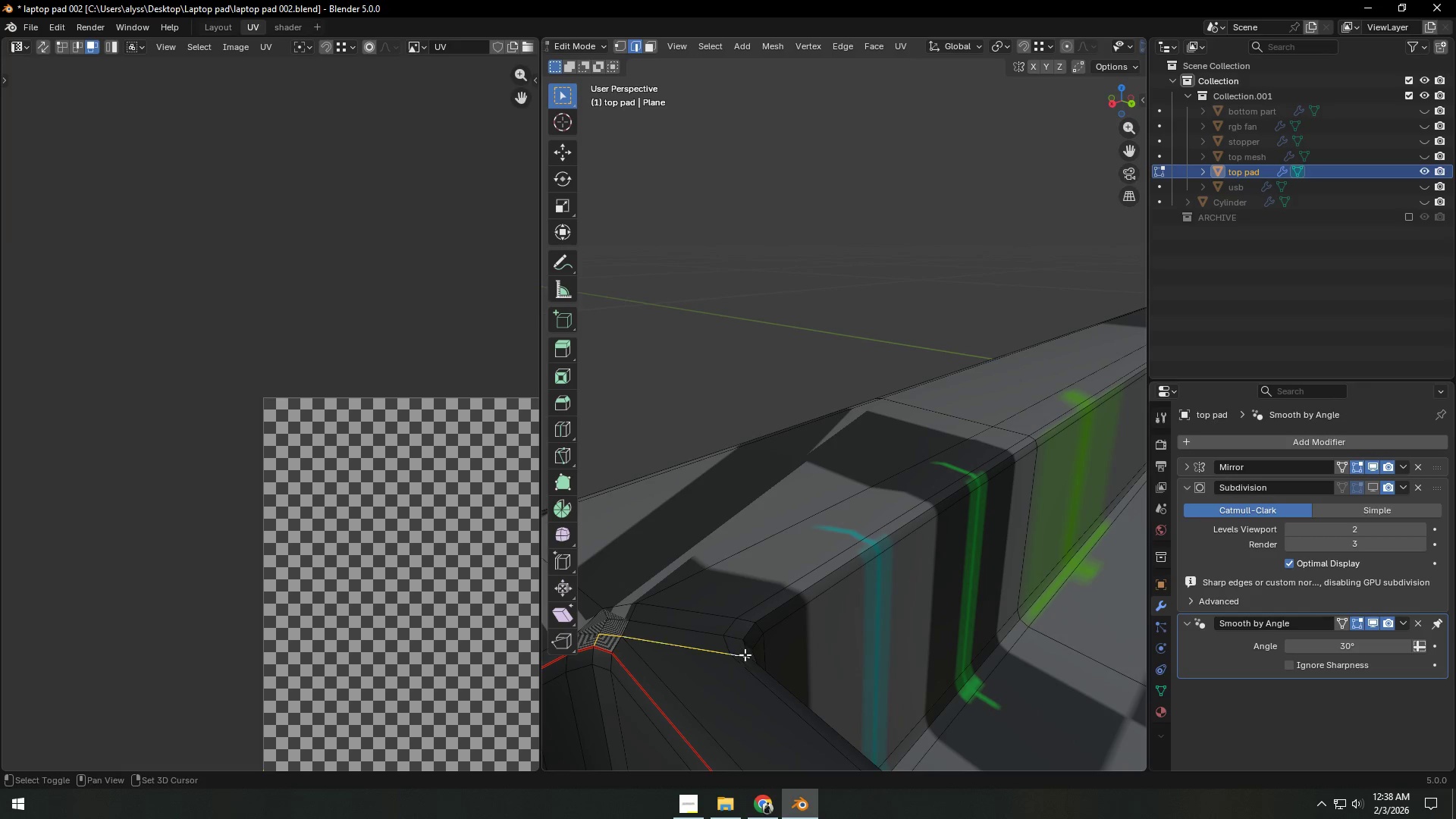 
hold_key(key=ShiftLeft, duration=2.11)
hold_key(key=AltLeft, duration=0.72)
left_click([748, 634])
 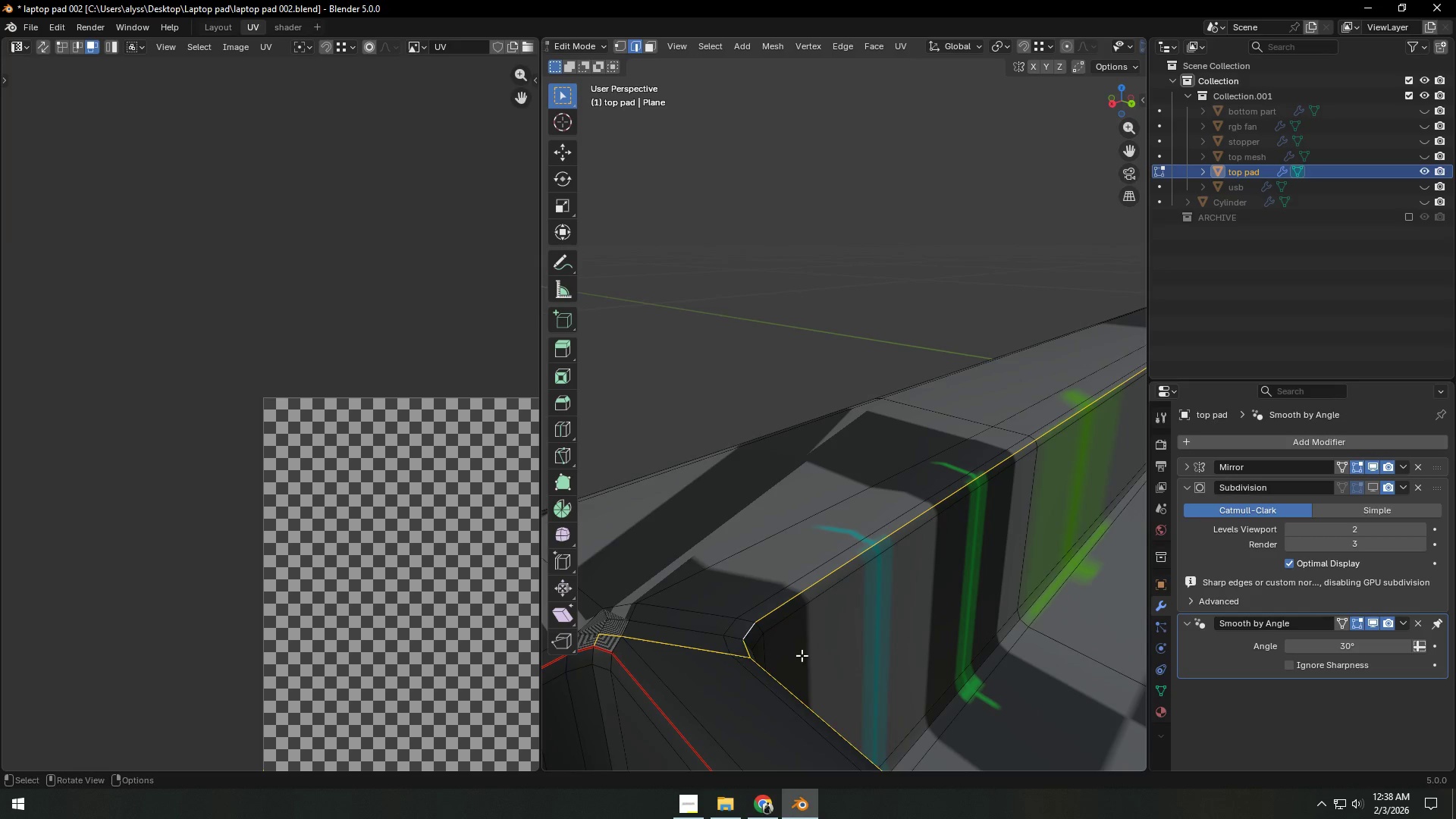 
key(Control+E)
 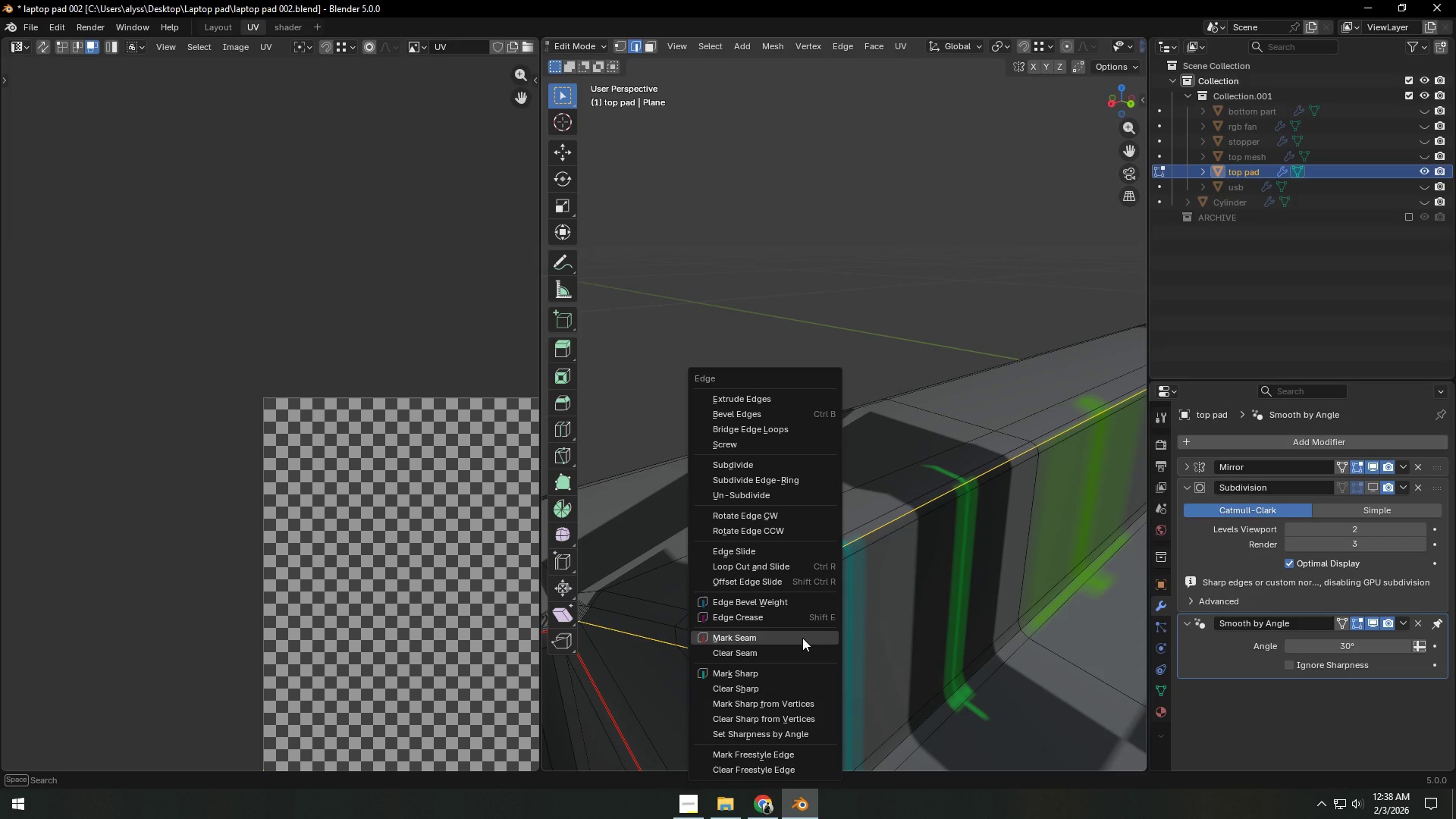 
left_click([802, 638])
 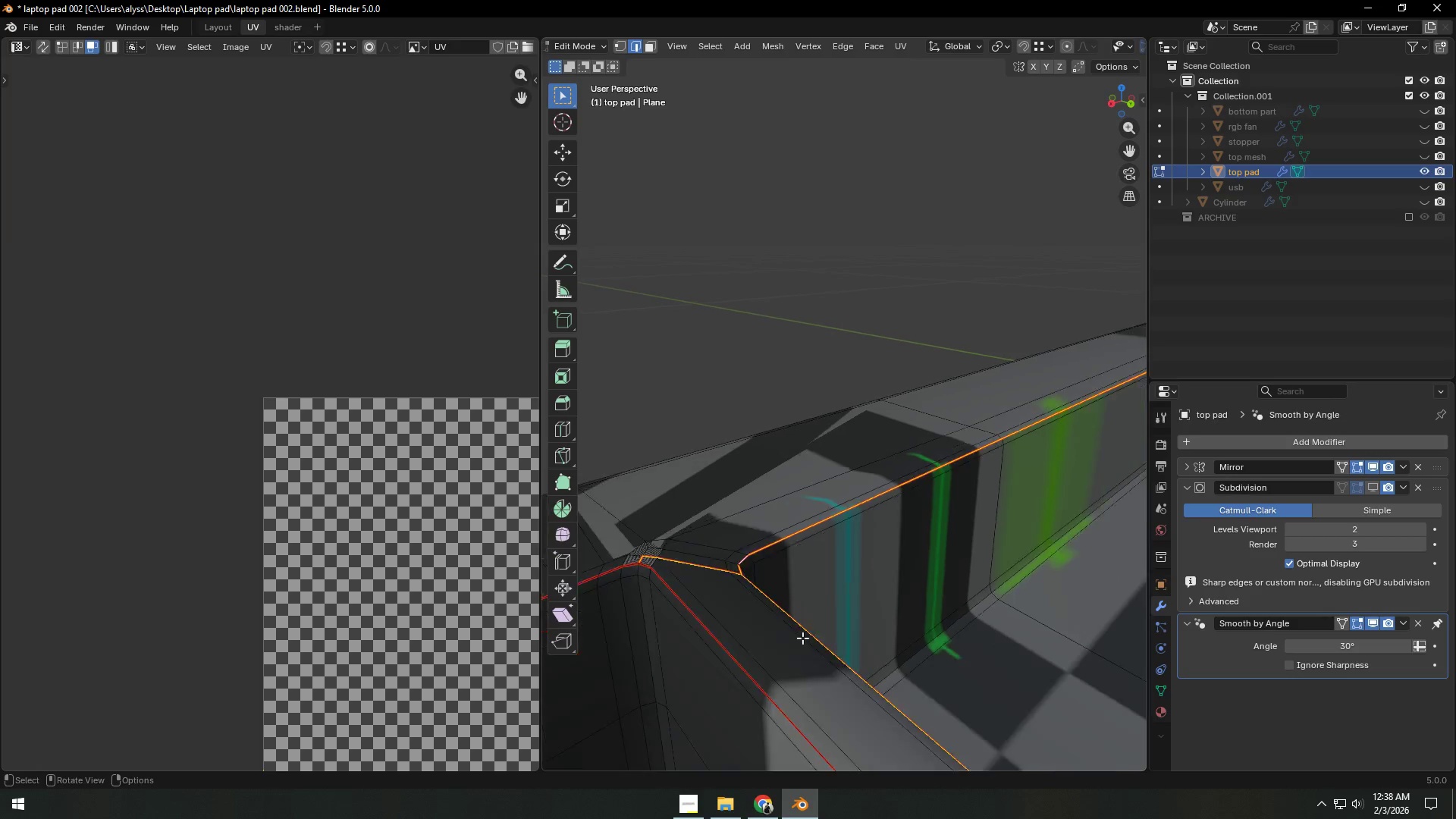 
scroll: coordinate [894, 651], scroll_direction: down, amount: 6.0
 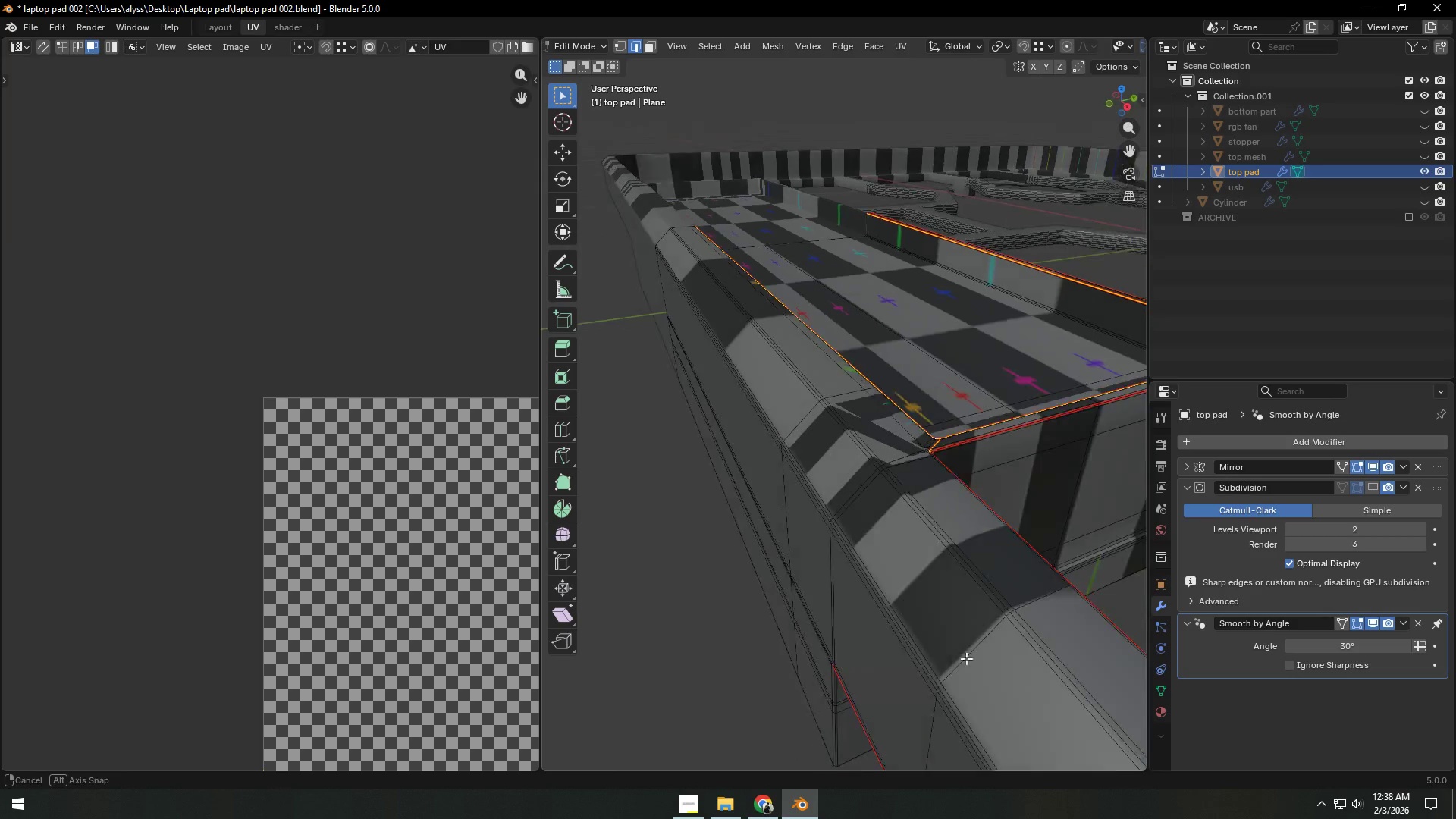 
hold_key(key=ShiftLeft, duration=0.33)
 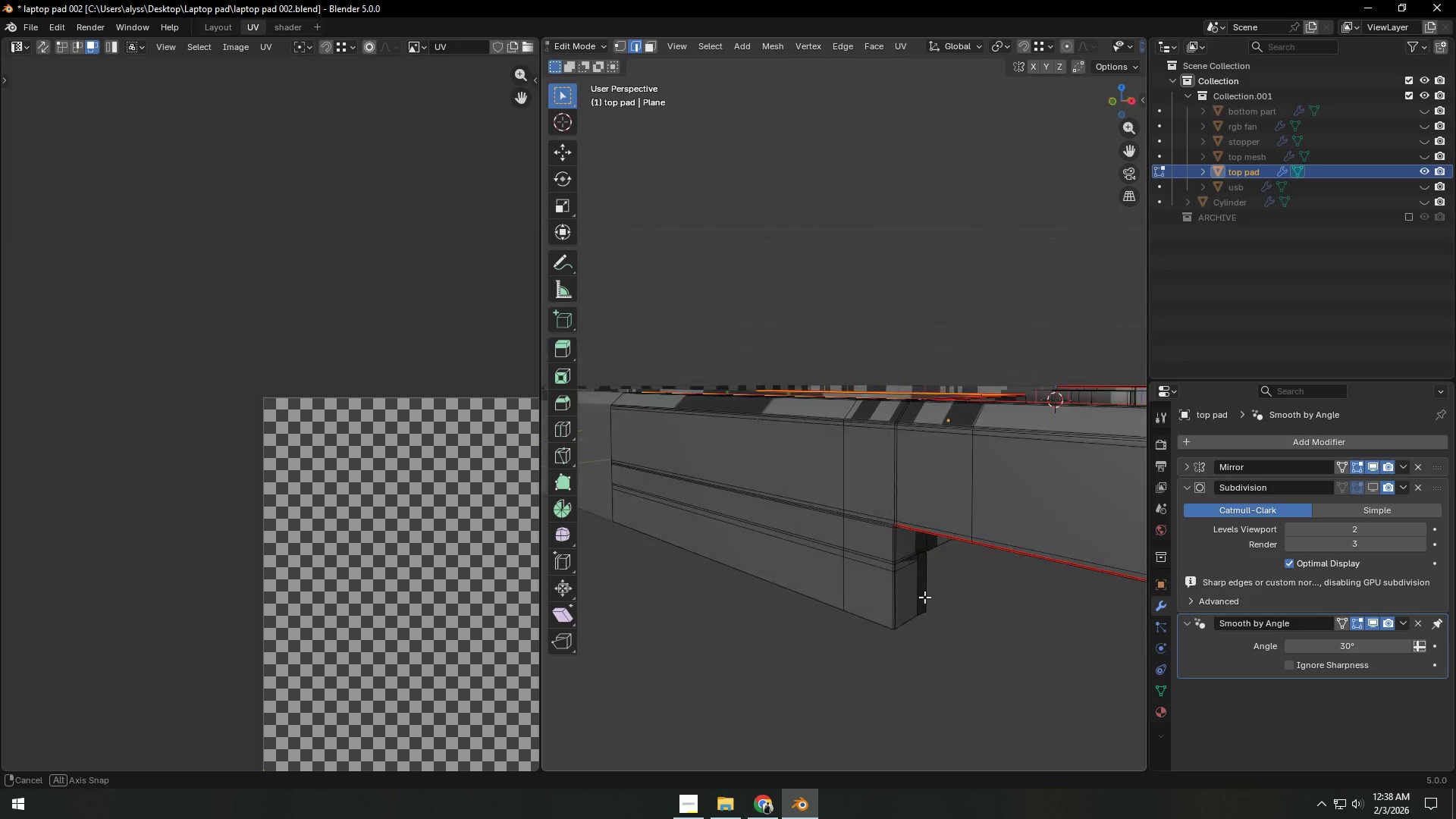 
scroll: coordinate [987, 653], scroll_direction: down, amount: 4.0
 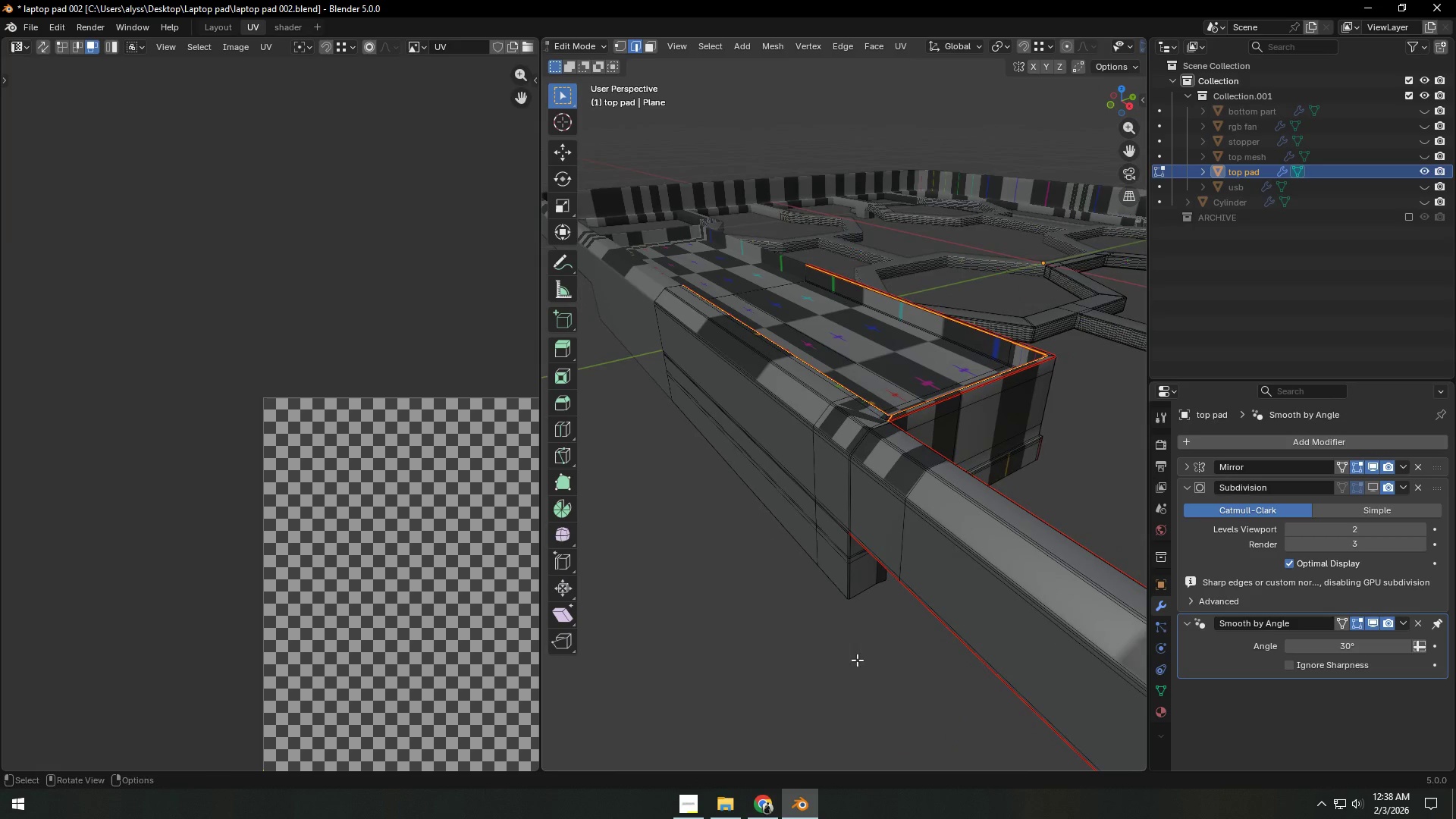 
scroll: coordinate [926, 610], scroll_direction: up, amount: 4.0
 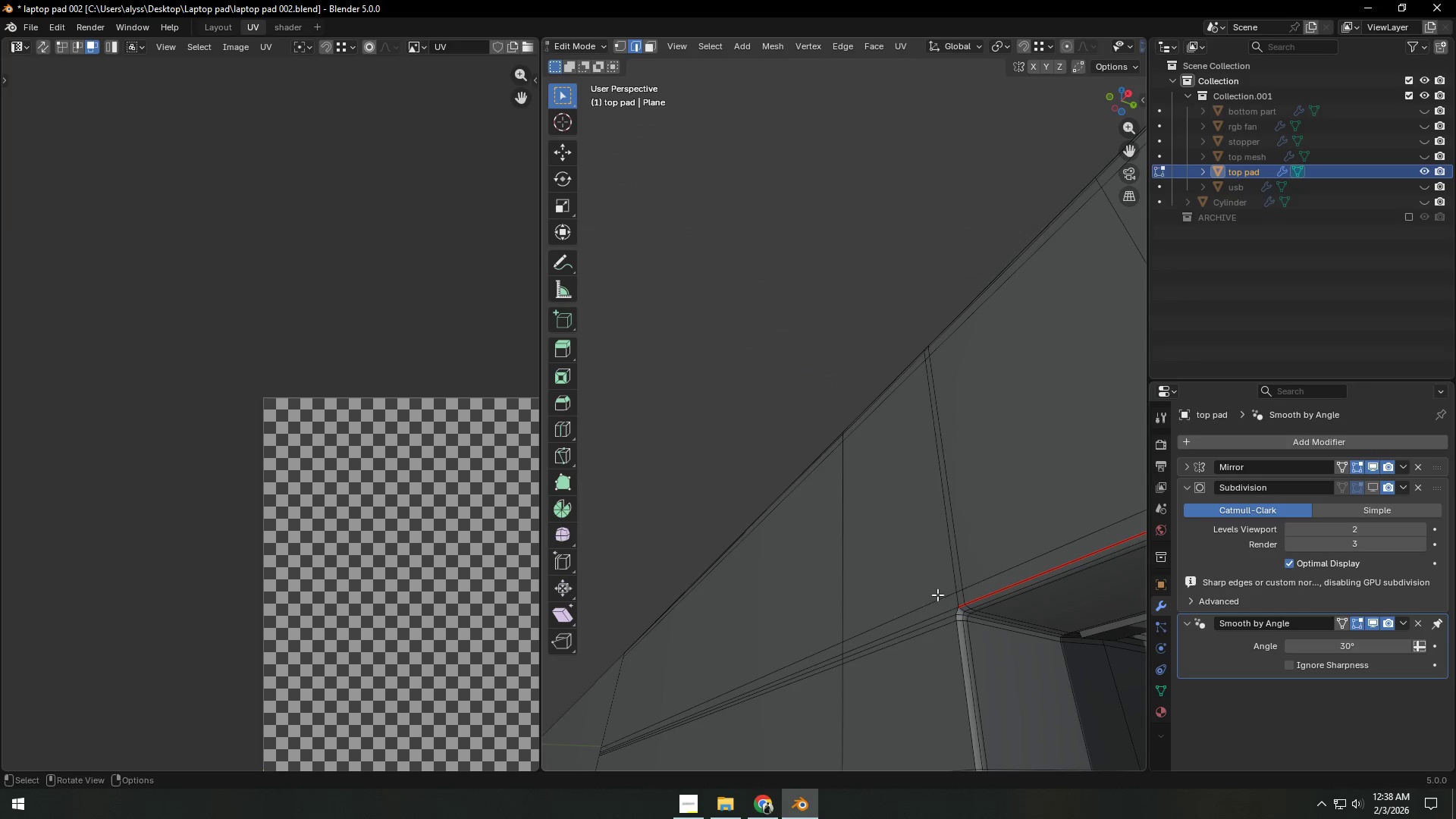 
hold_key(key=AltLeft, duration=1.12)
left_click([960, 633])
 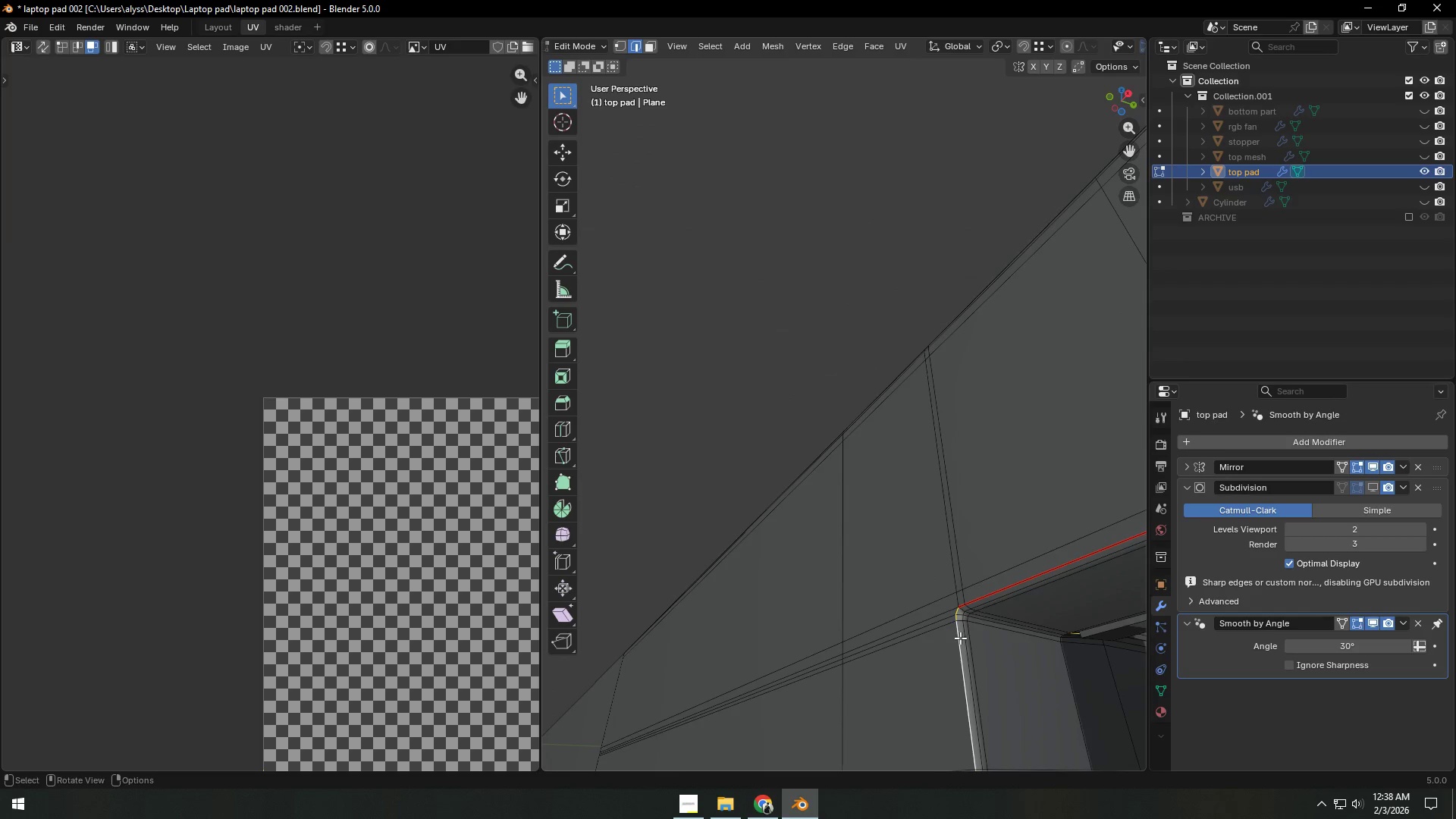 
scroll: coordinate [960, 639], scroll_direction: down, amount: 6.0
 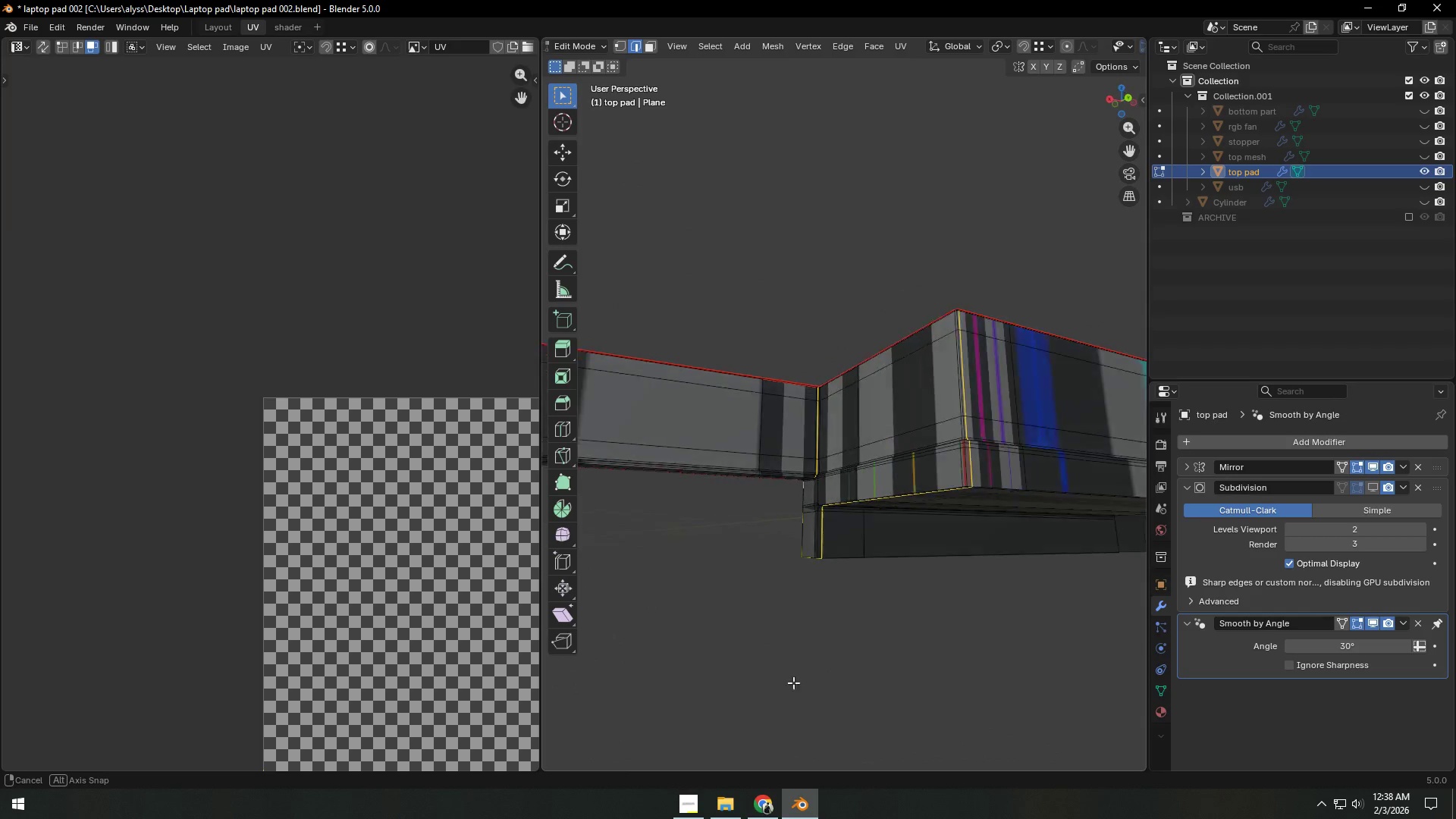 
scroll: coordinate [935, 612], scroll_direction: up, amount: 6.0
 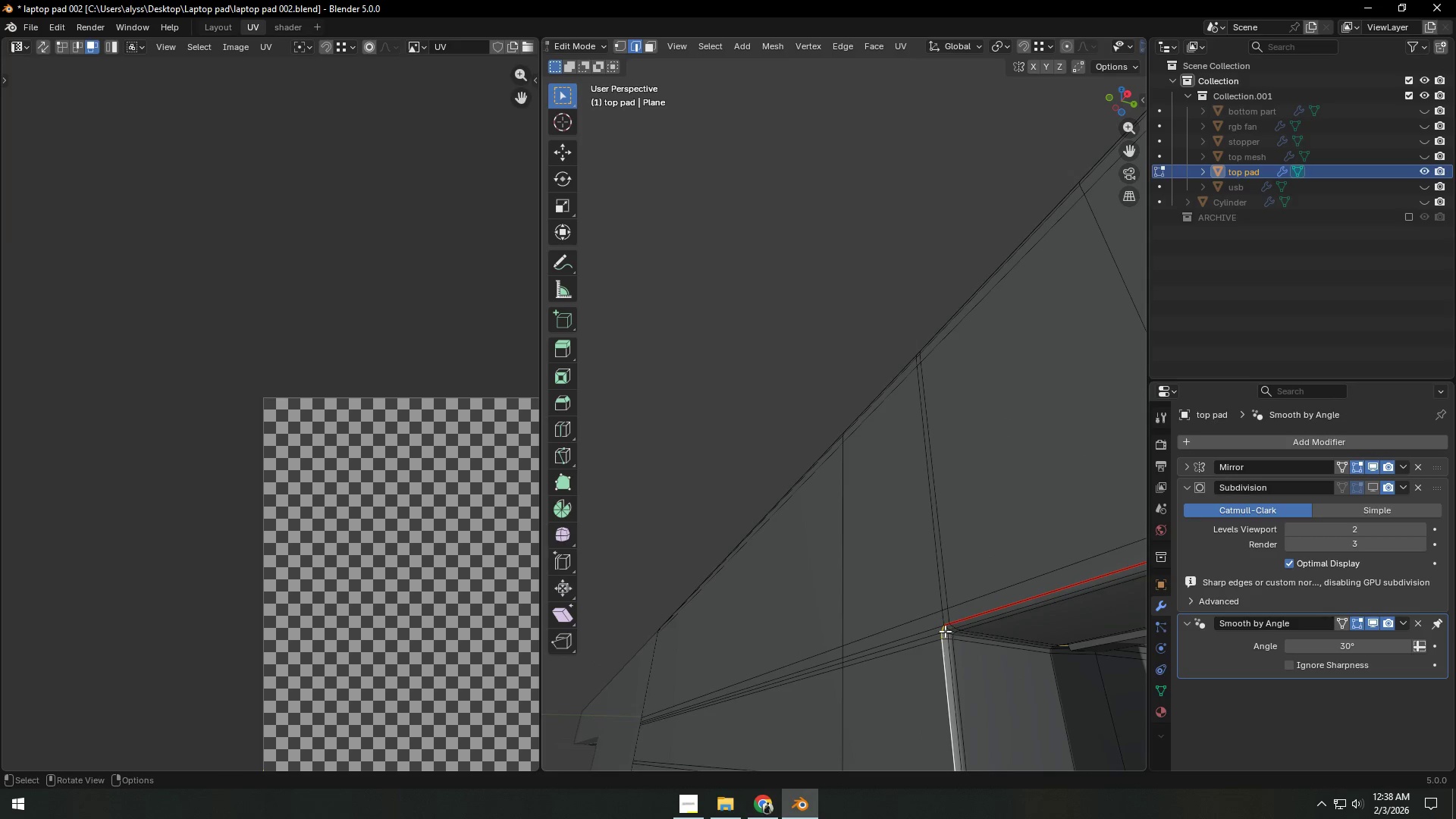 
left_click([943, 629])
 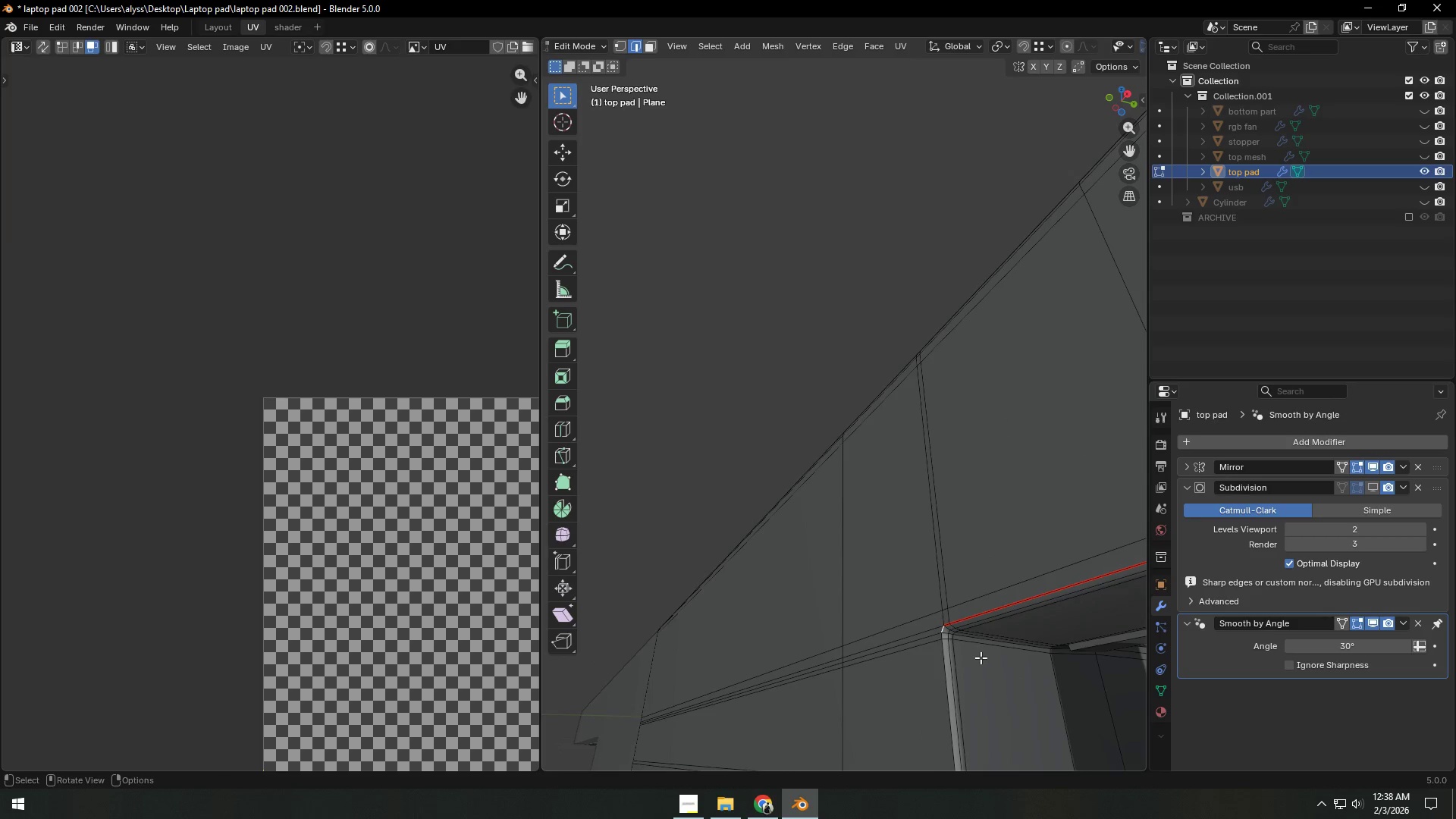 
hold_key(key=ShiftLeft, duration=0.31)
 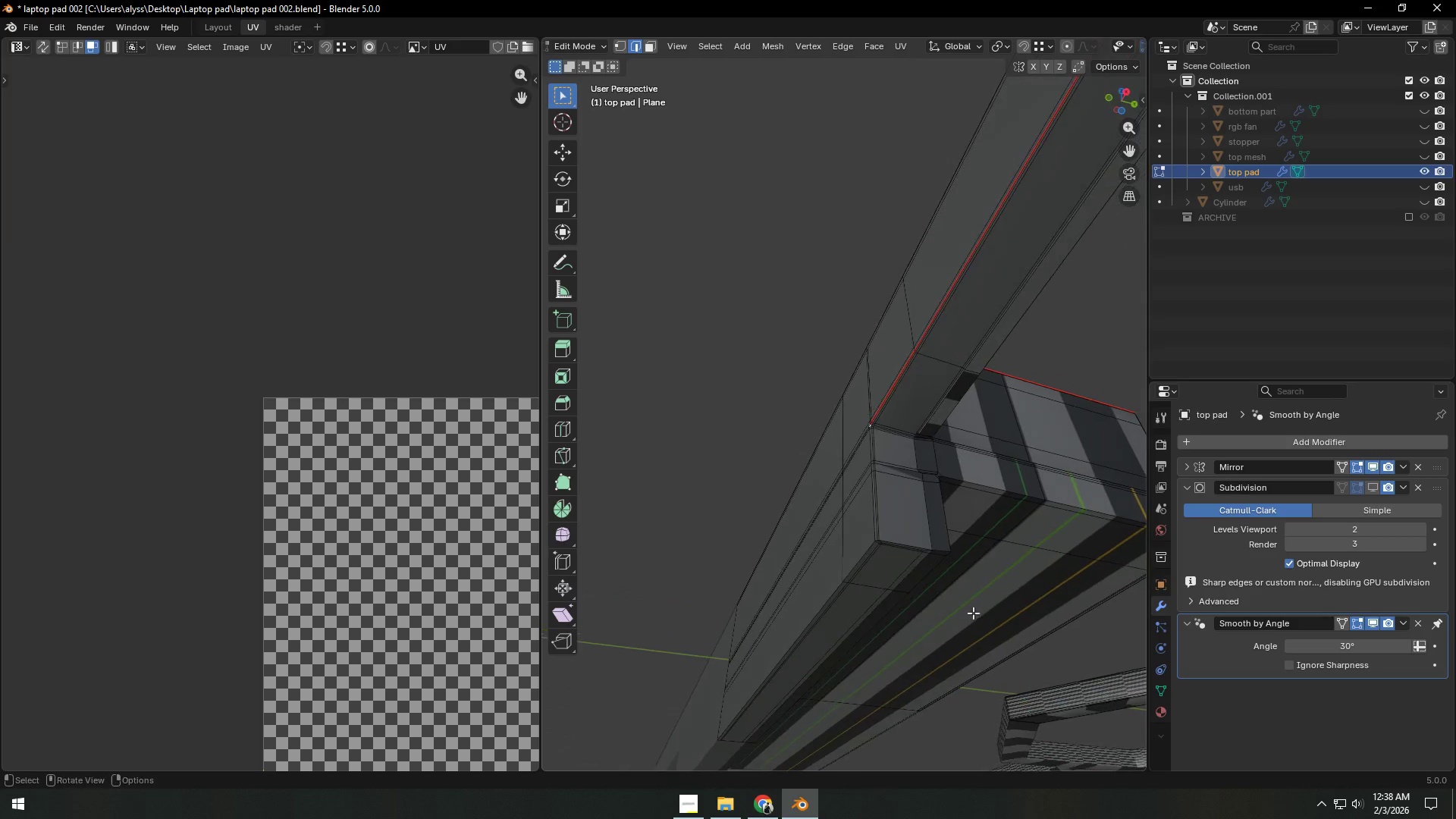 
scroll: coordinate [984, 659], scroll_direction: down, amount: 4.0
 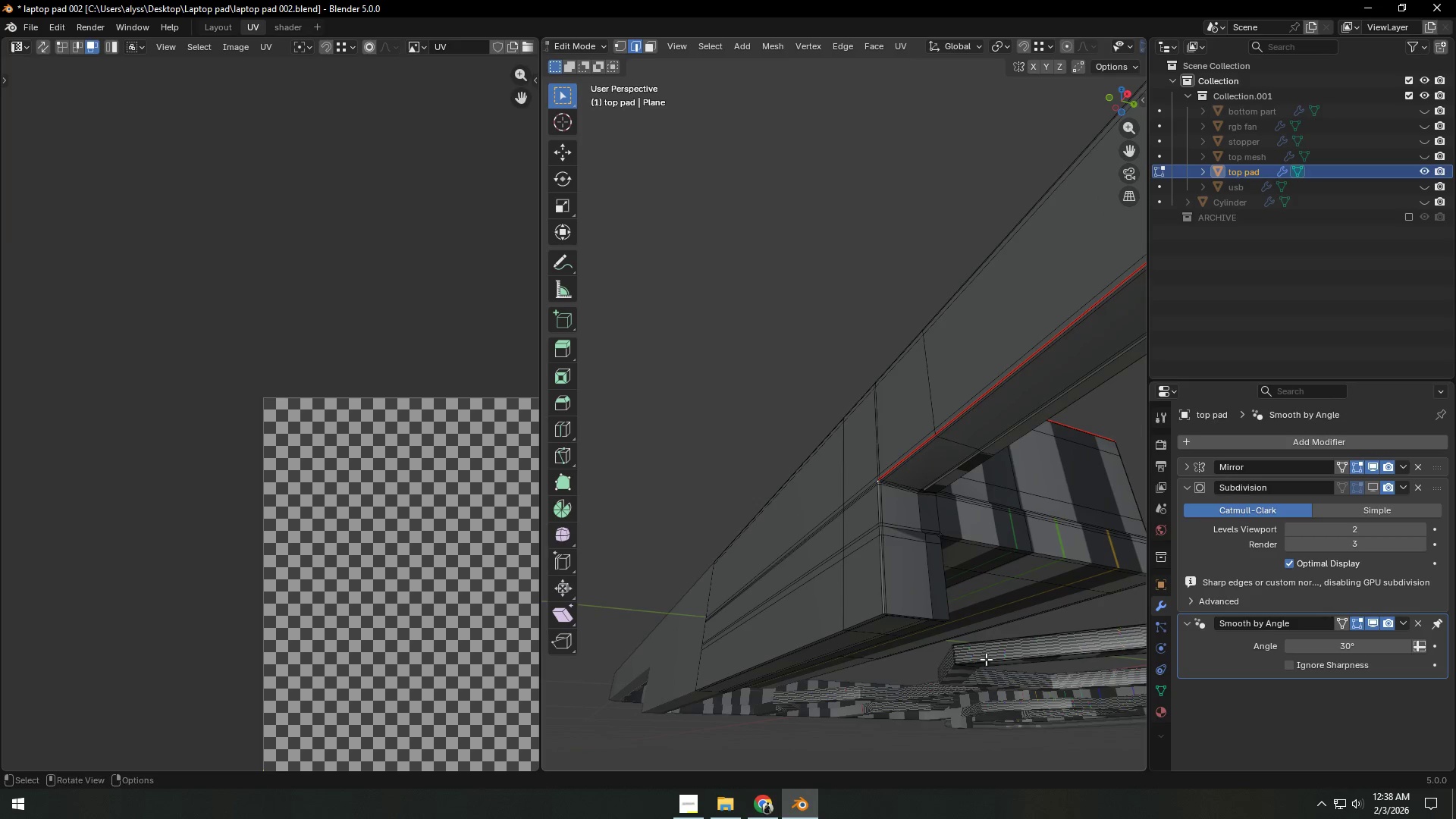 
scroll: coordinate [960, 616], scroll_direction: up, amount: 2.0
 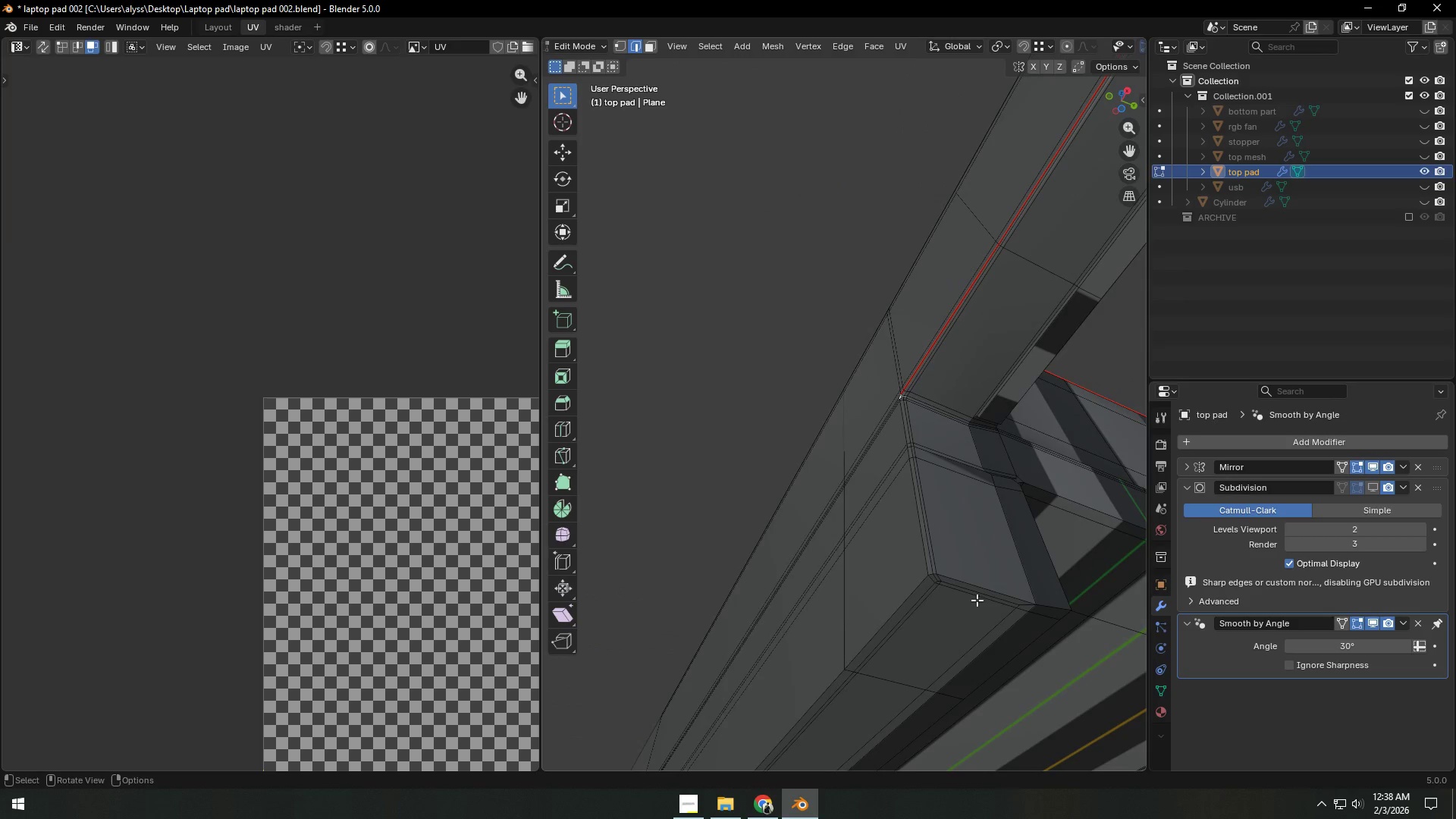 
hold_key(key=ControlLeft, duration=0.39)
 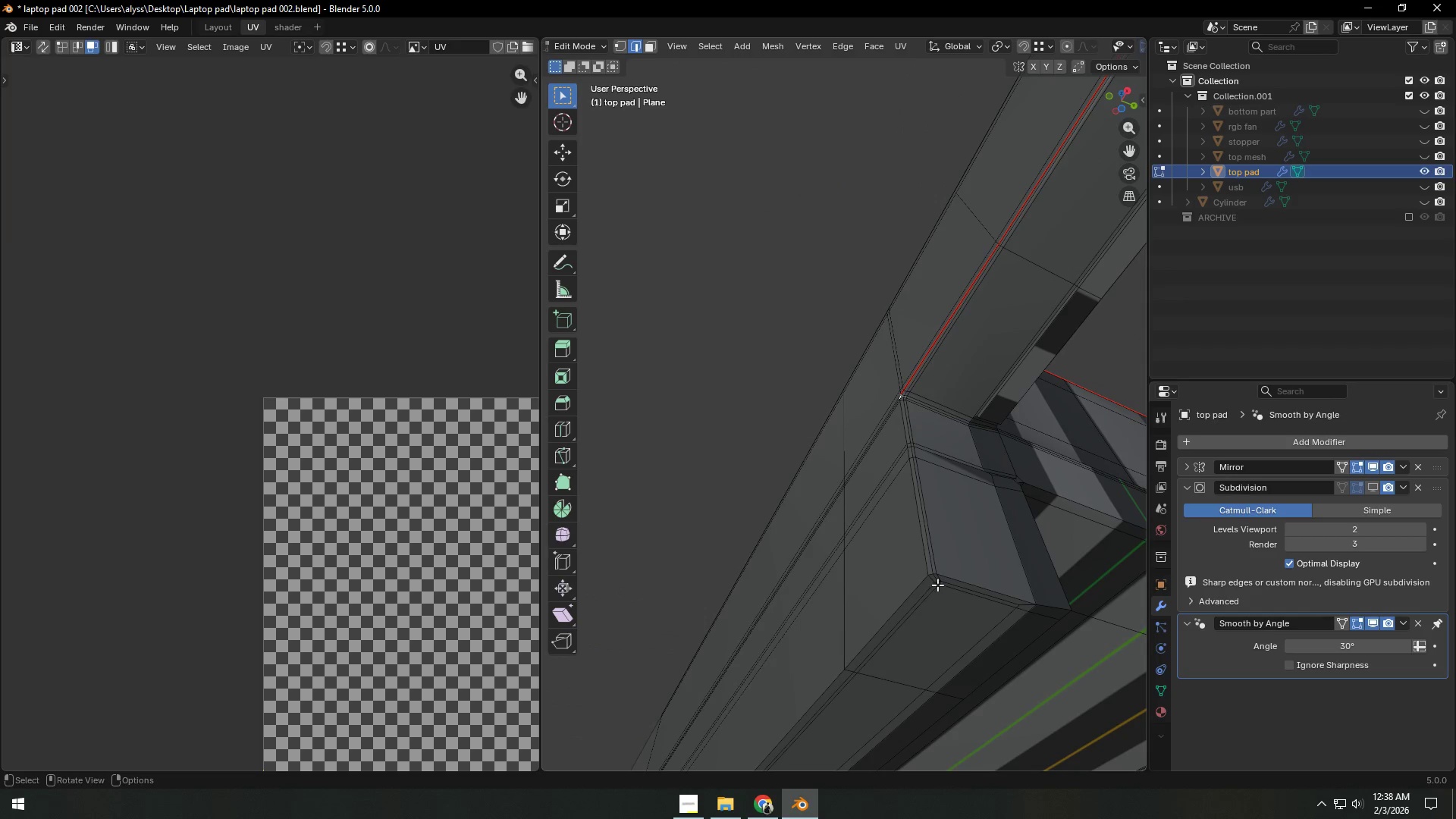 
scroll: coordinate [937, 587], scroll_direction: up, amount: 2.0
 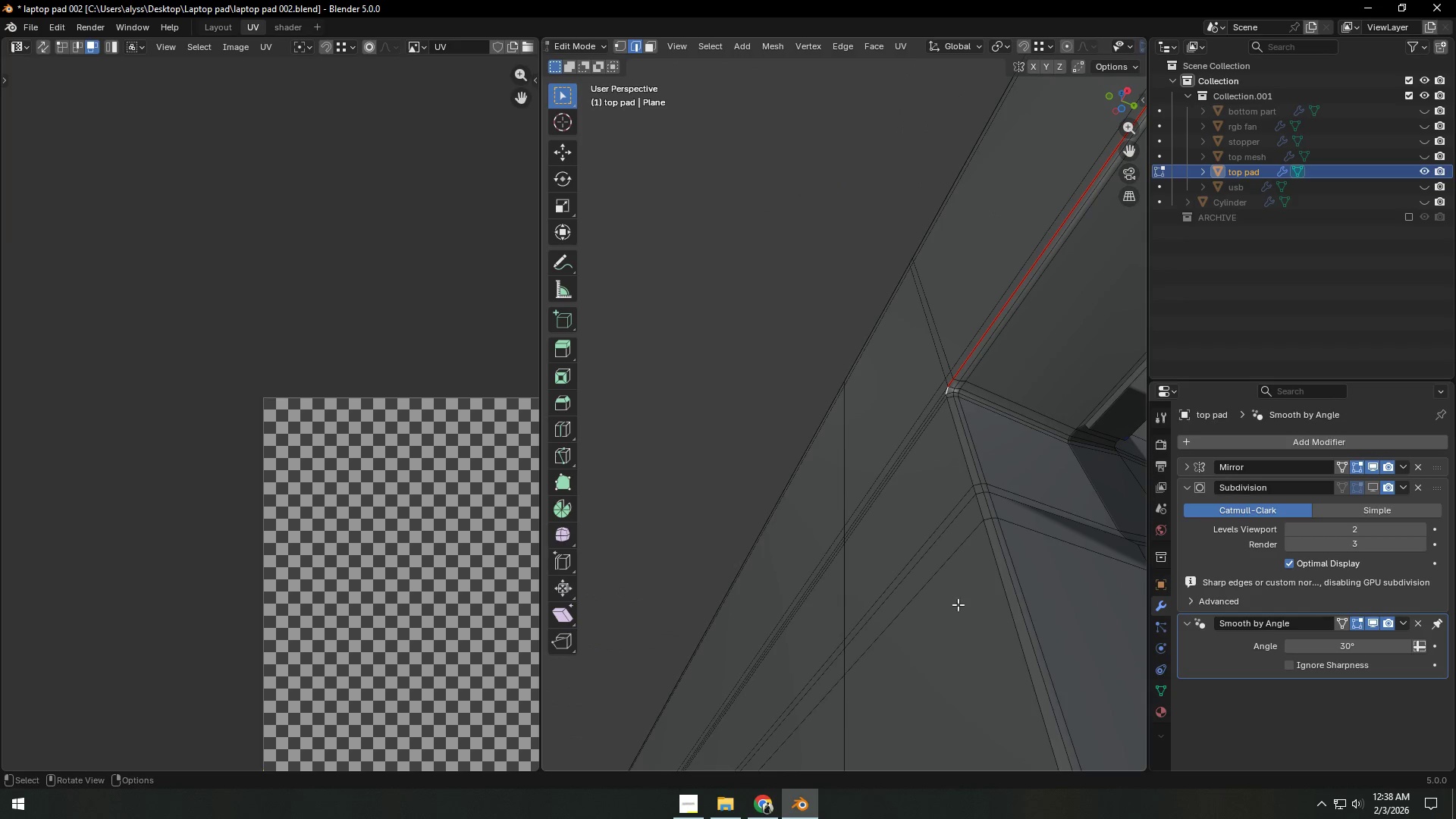 
hold_key(key=ShiftLeft, duration=1.03)
 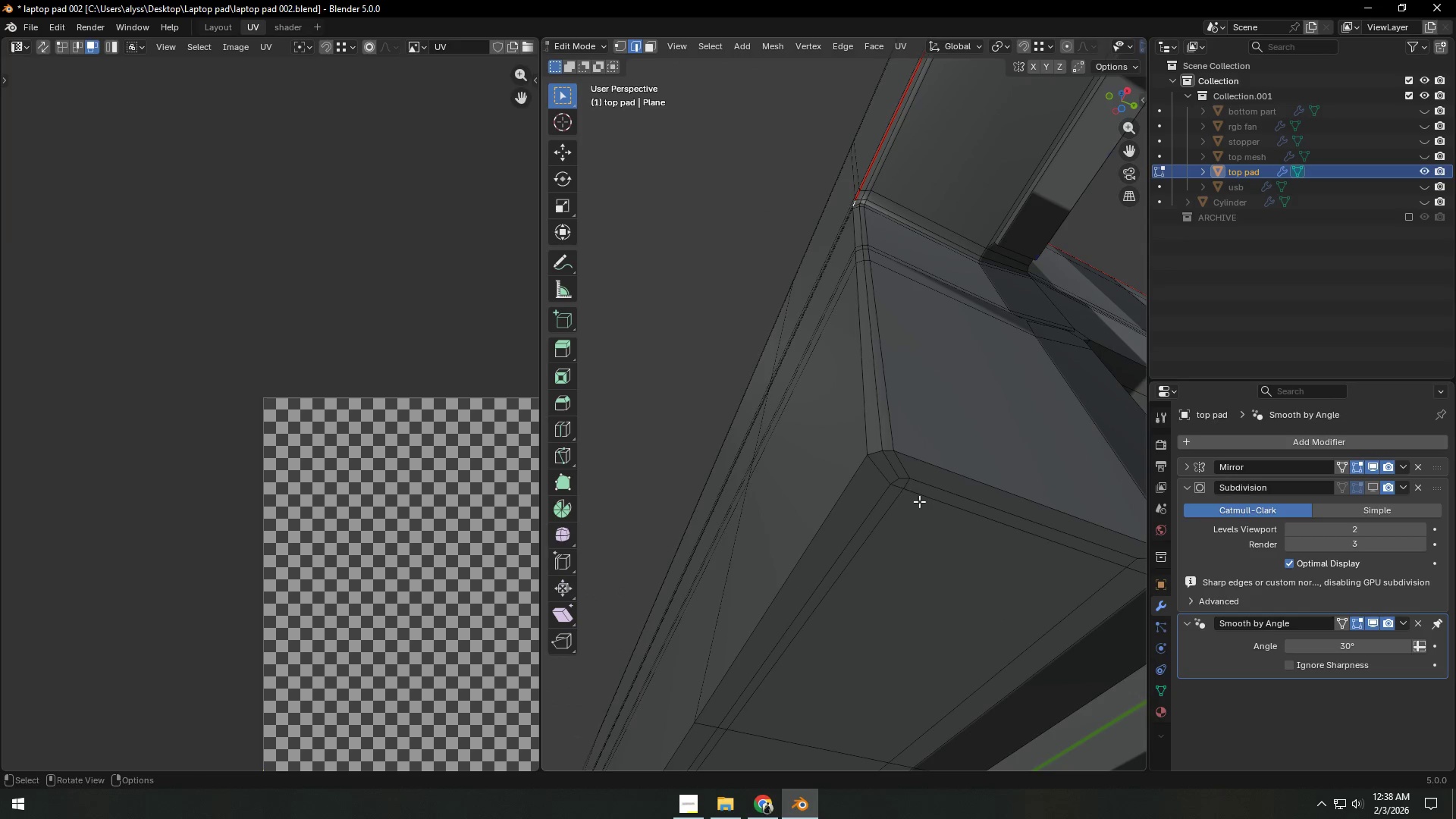 
hold_key(key=ControlLeft, duration=0.61)
left_click([861, 447])
 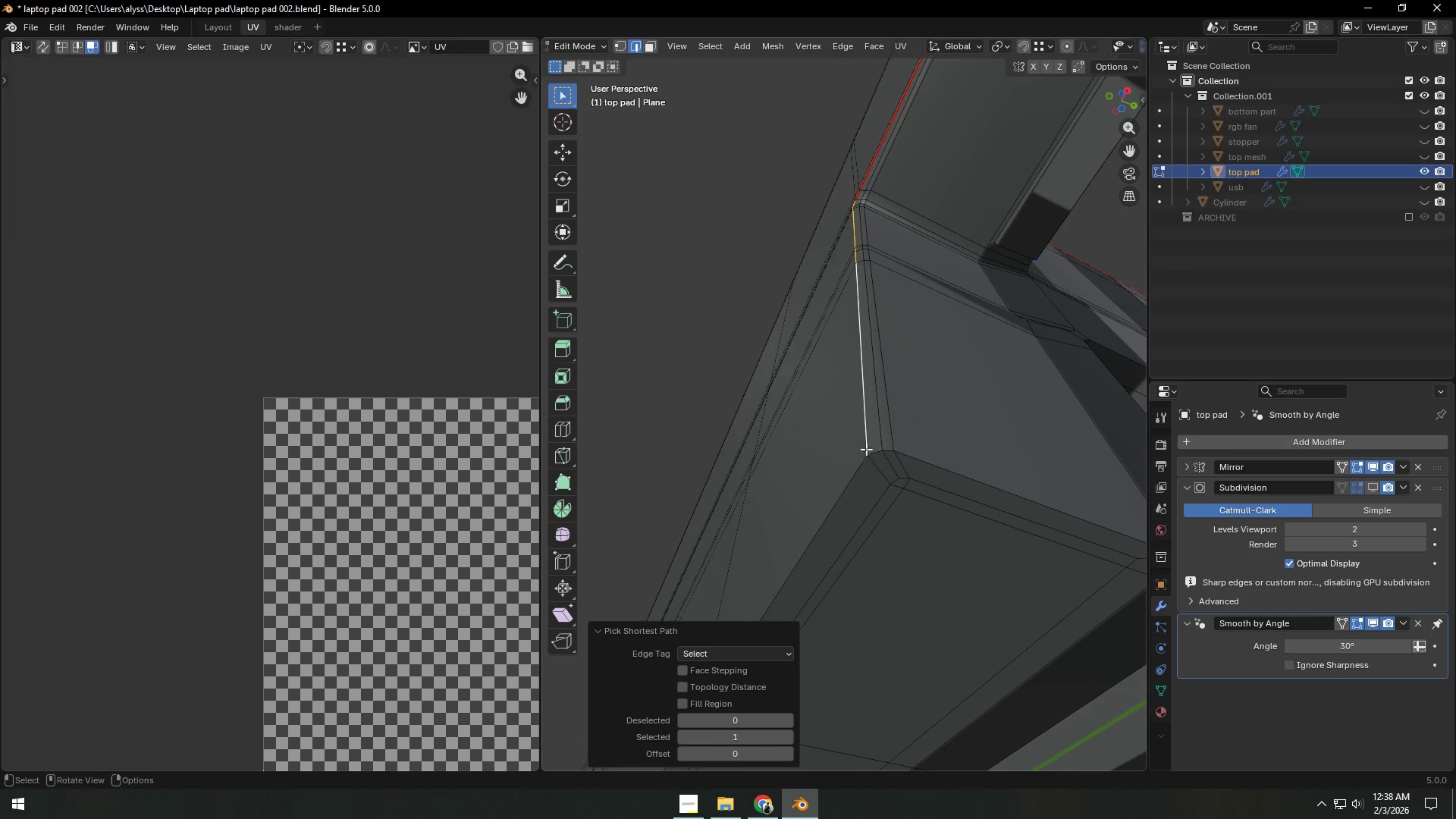 
key(Control+ControlLeft)
 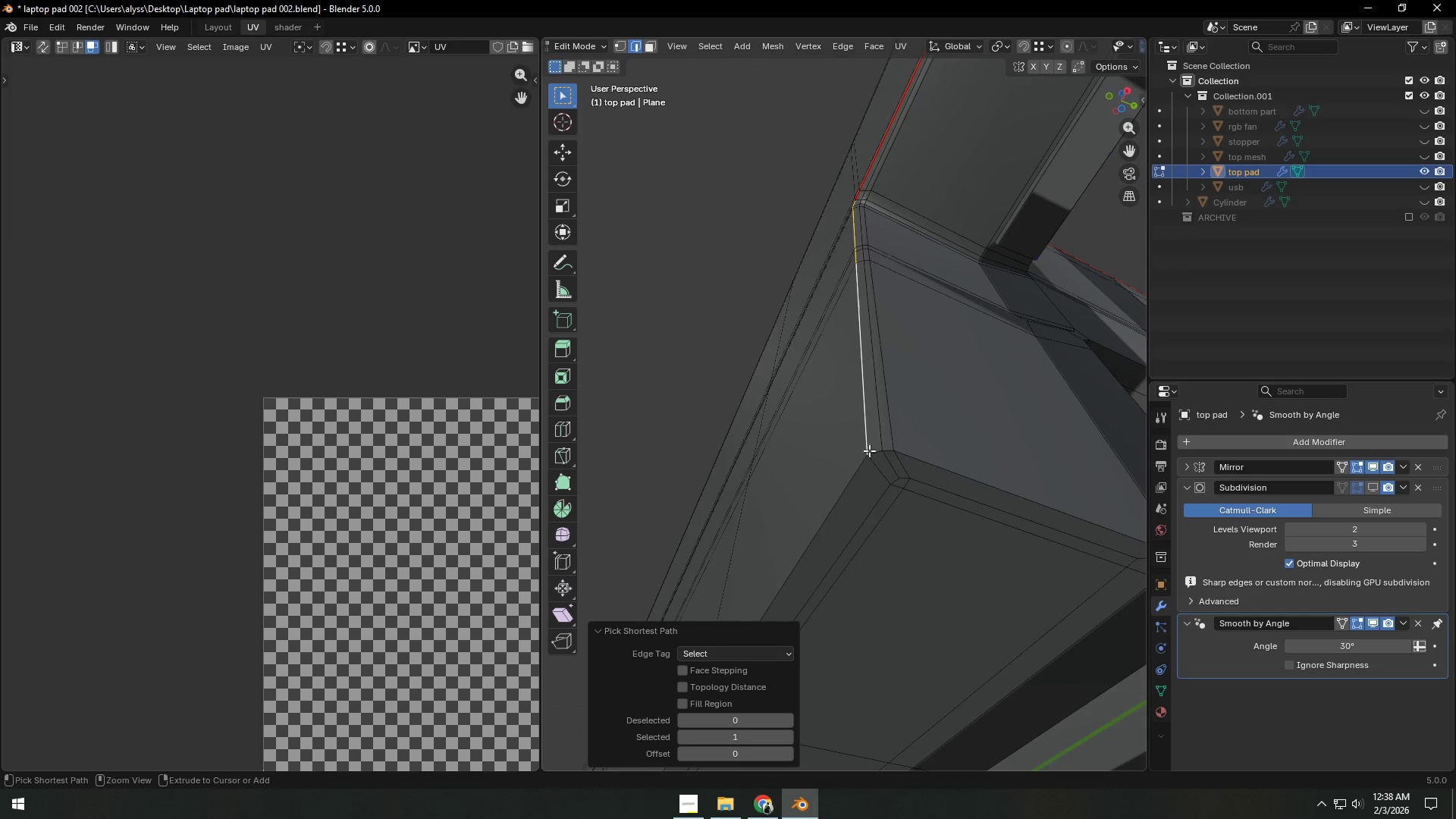 
key(Control+E)
 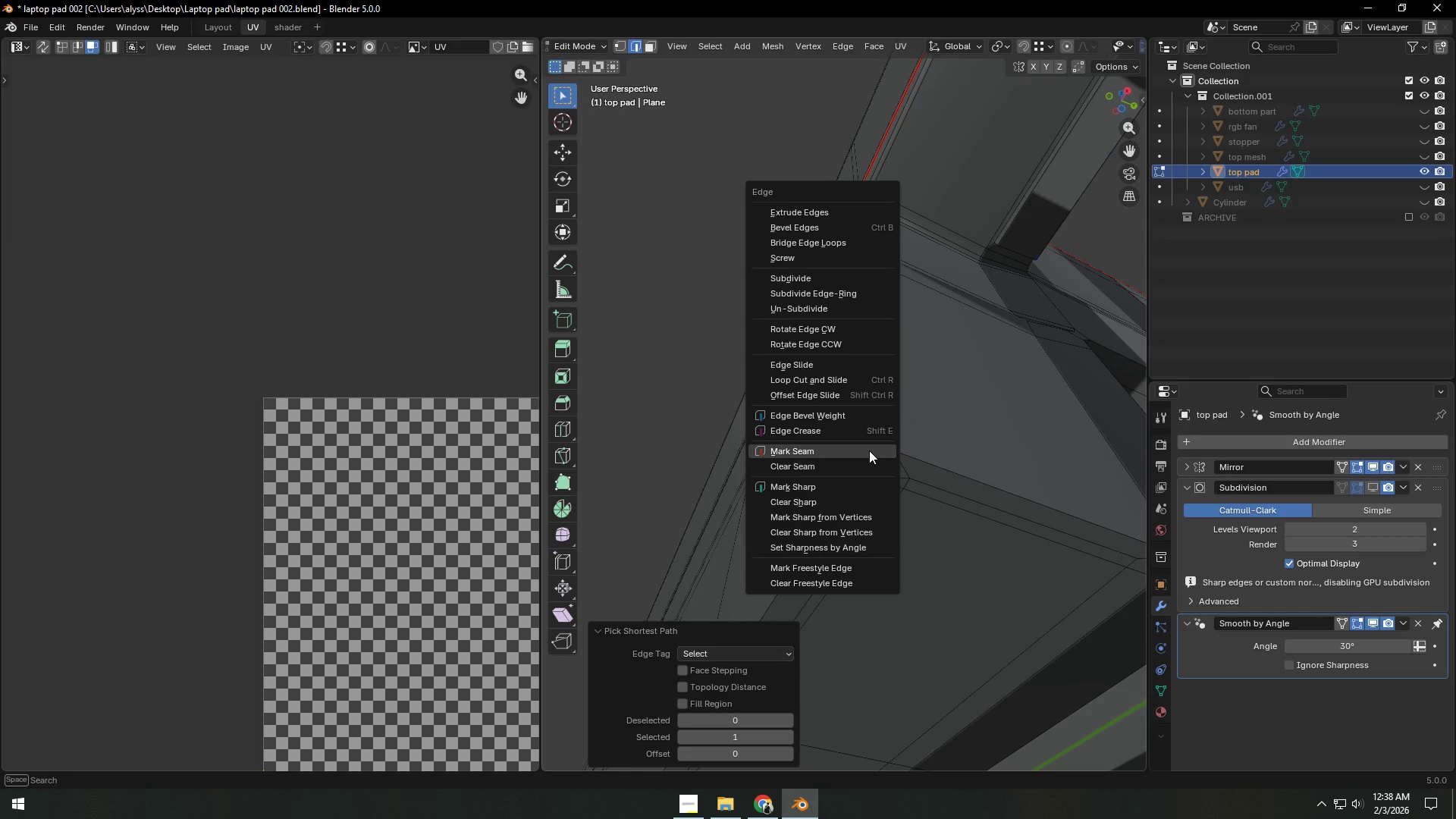 
left_click([869, 450])
 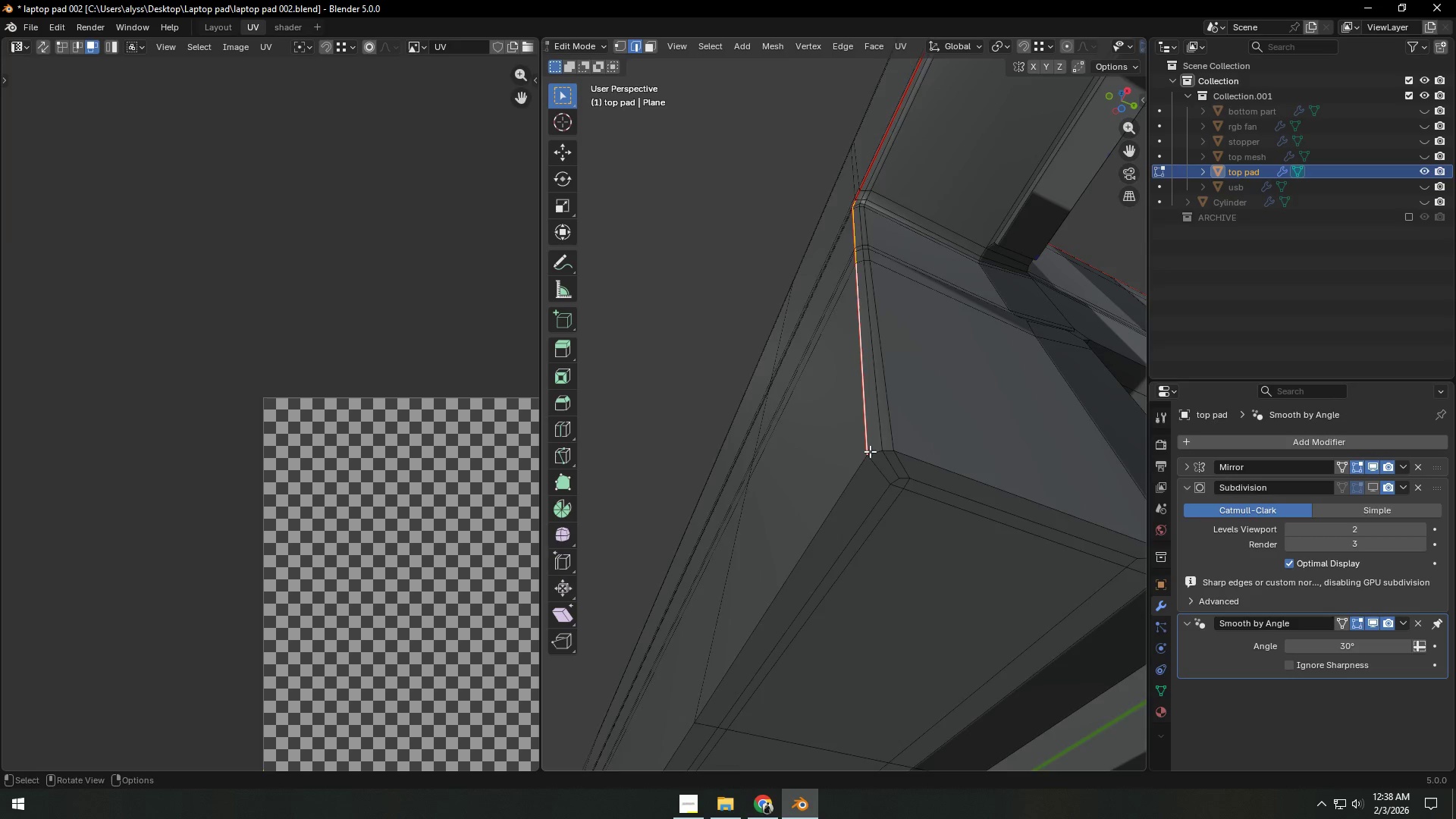 
scroll: coordinate [871, 457], scroll_direction: down, amount: 3.0
 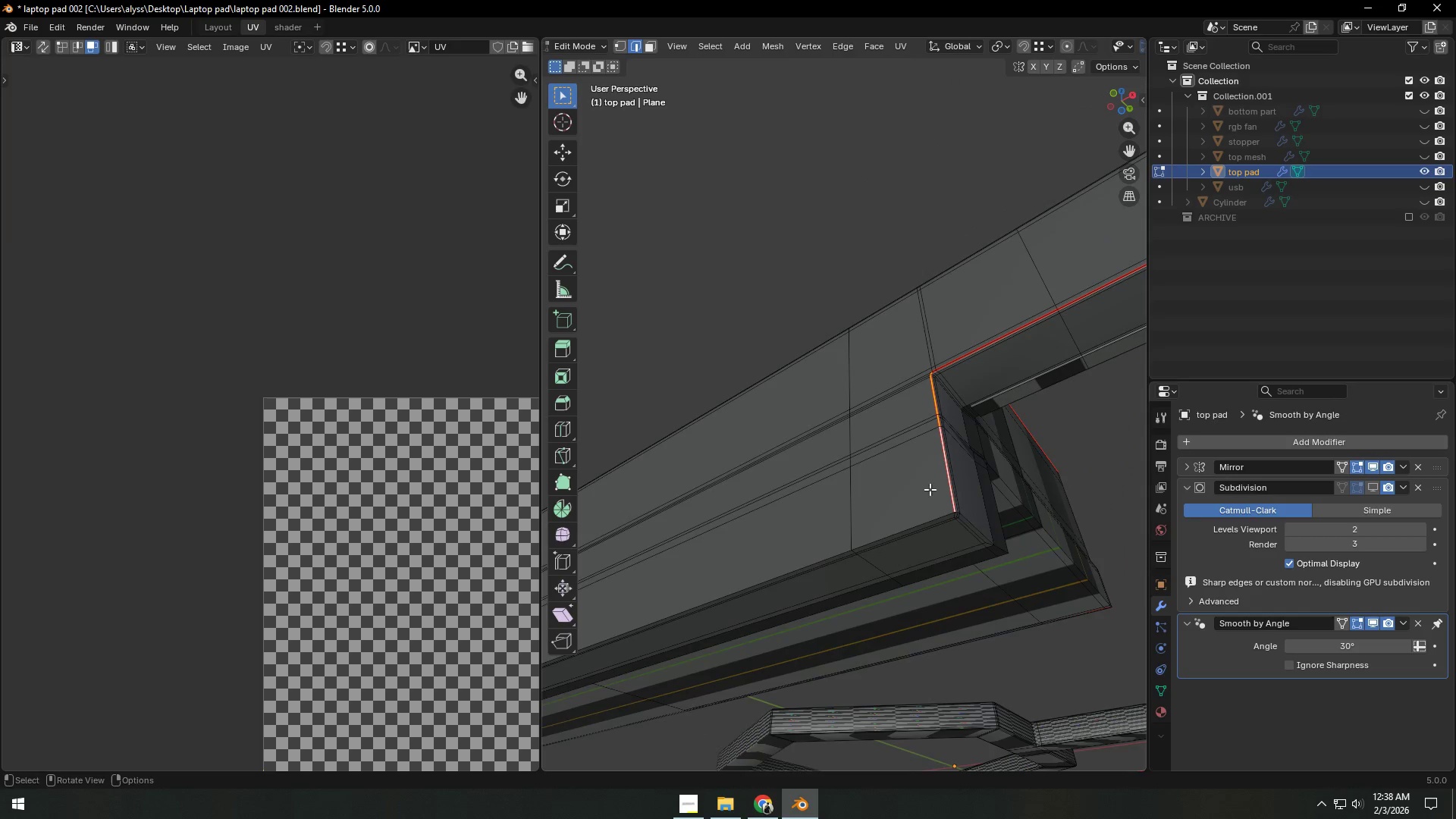 
hold_key(key=AltLeft, duration=0.7)
left_click([833, 553])
 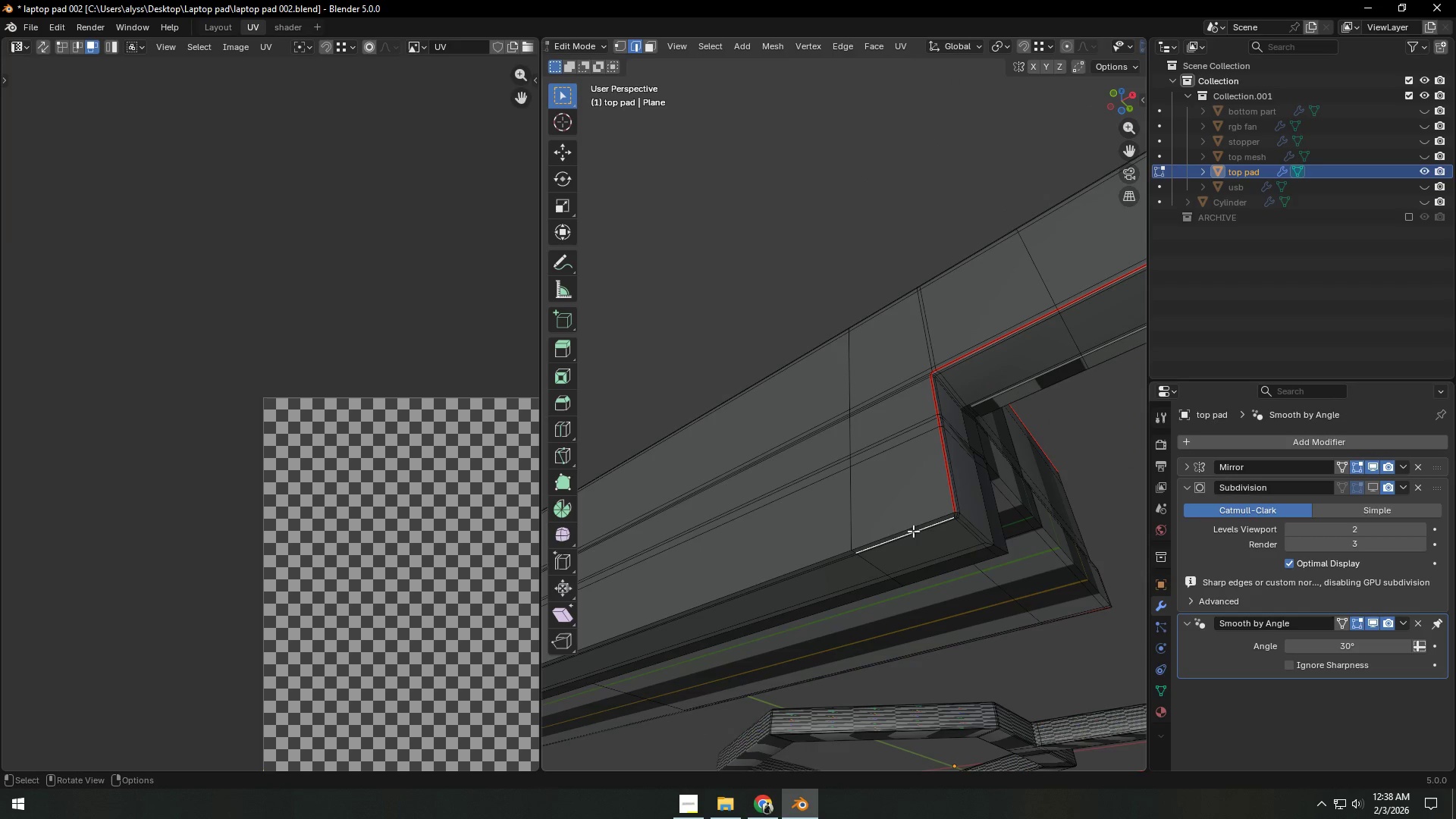 
double_click([905, 529])
 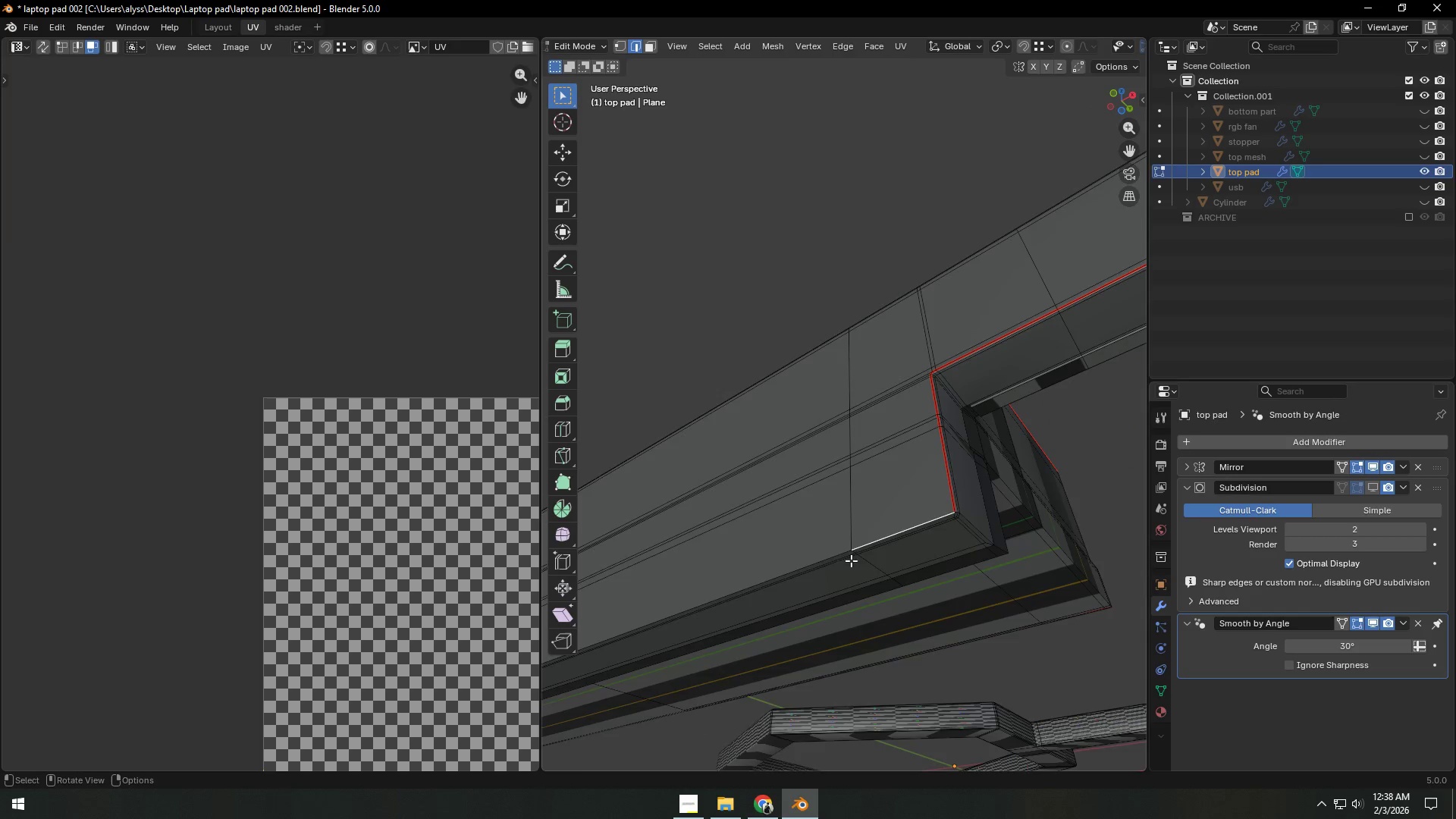 
hold_key(key=ShiftLeft, duration=0.31)
 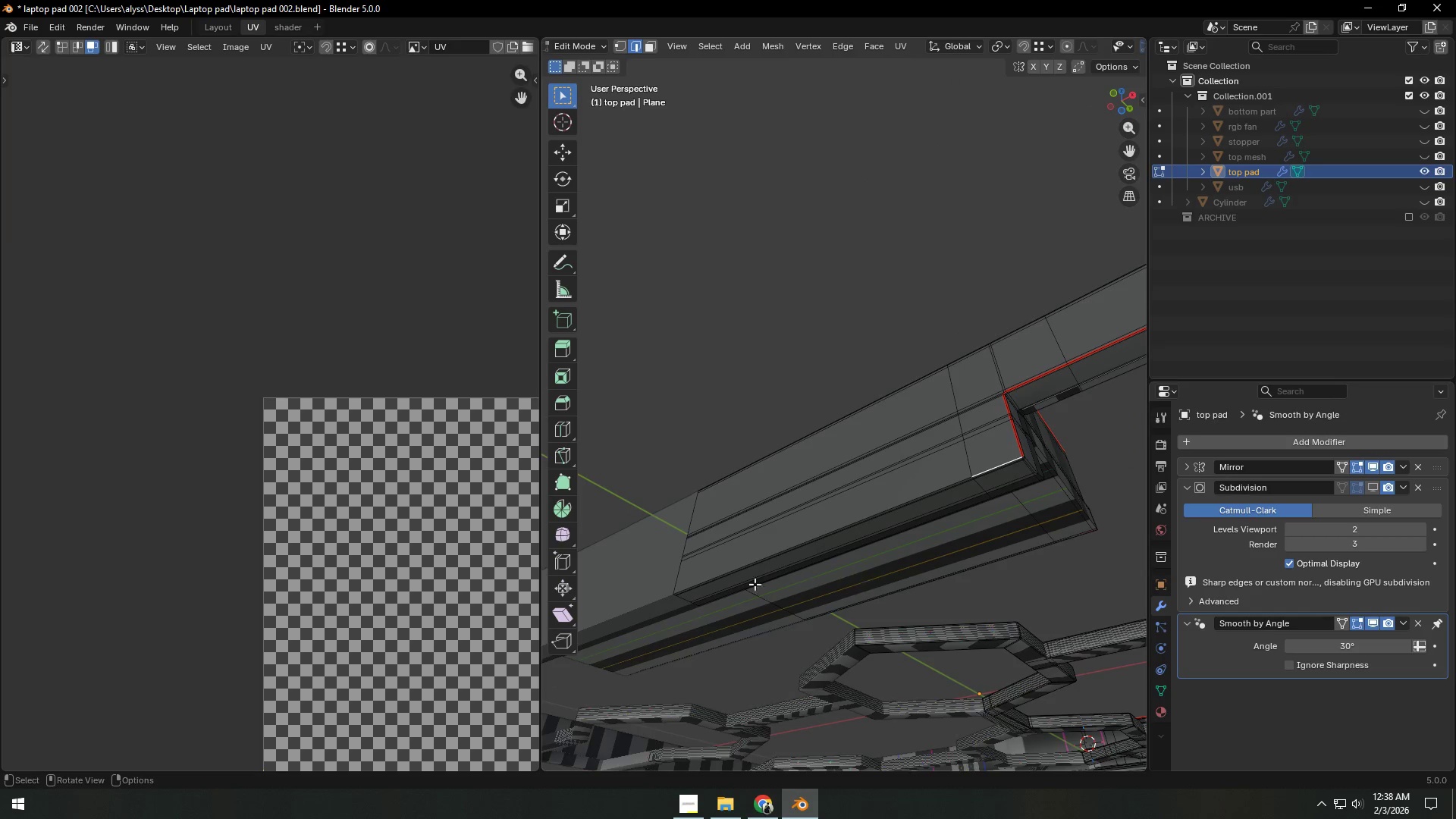 
scroll: coordinate [837, 567], scroll_direction: down, amount: 3.0
 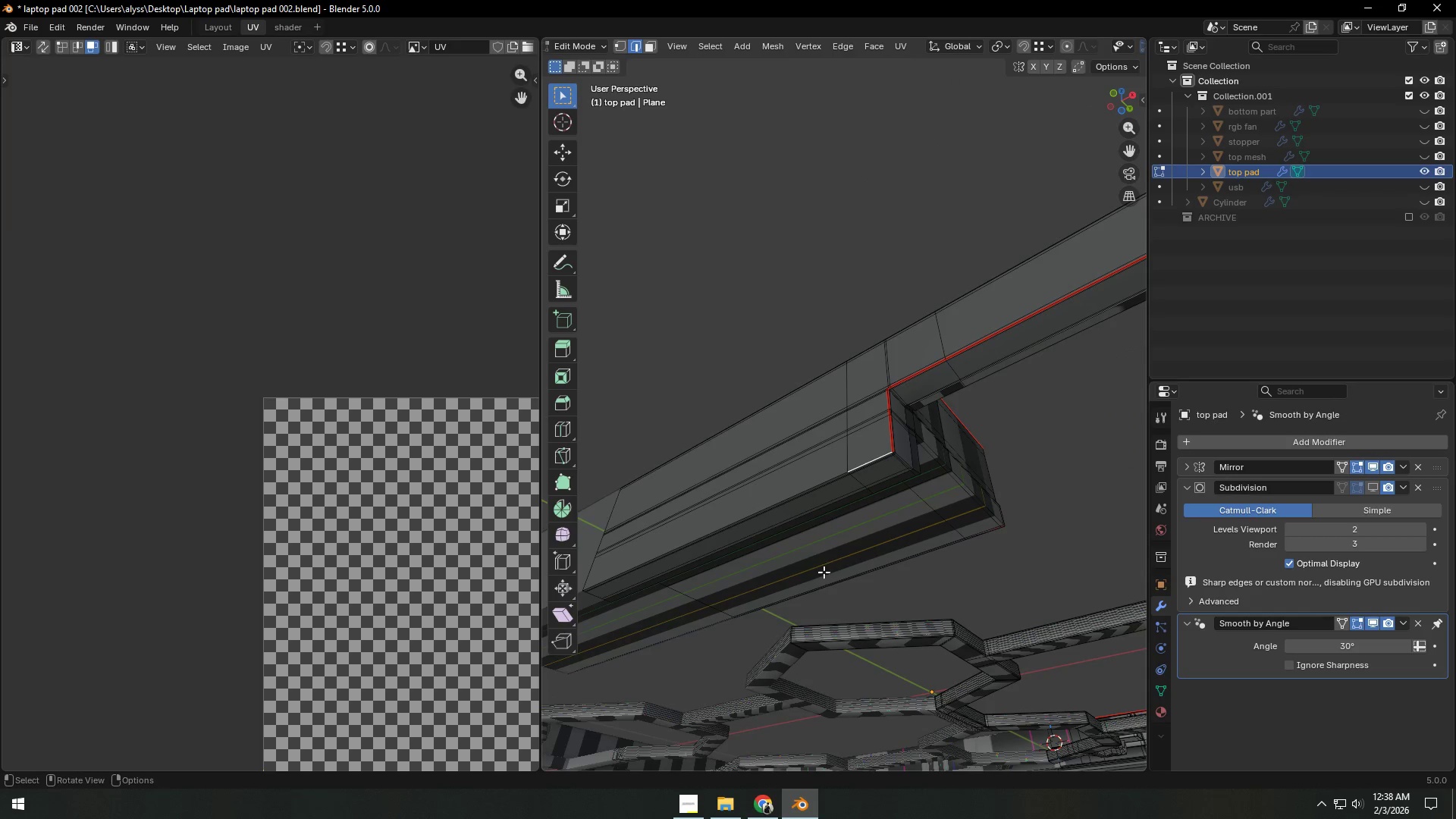 
hold_key(key=ControlLeft, duration=0.48)
left_click([697, 579])
 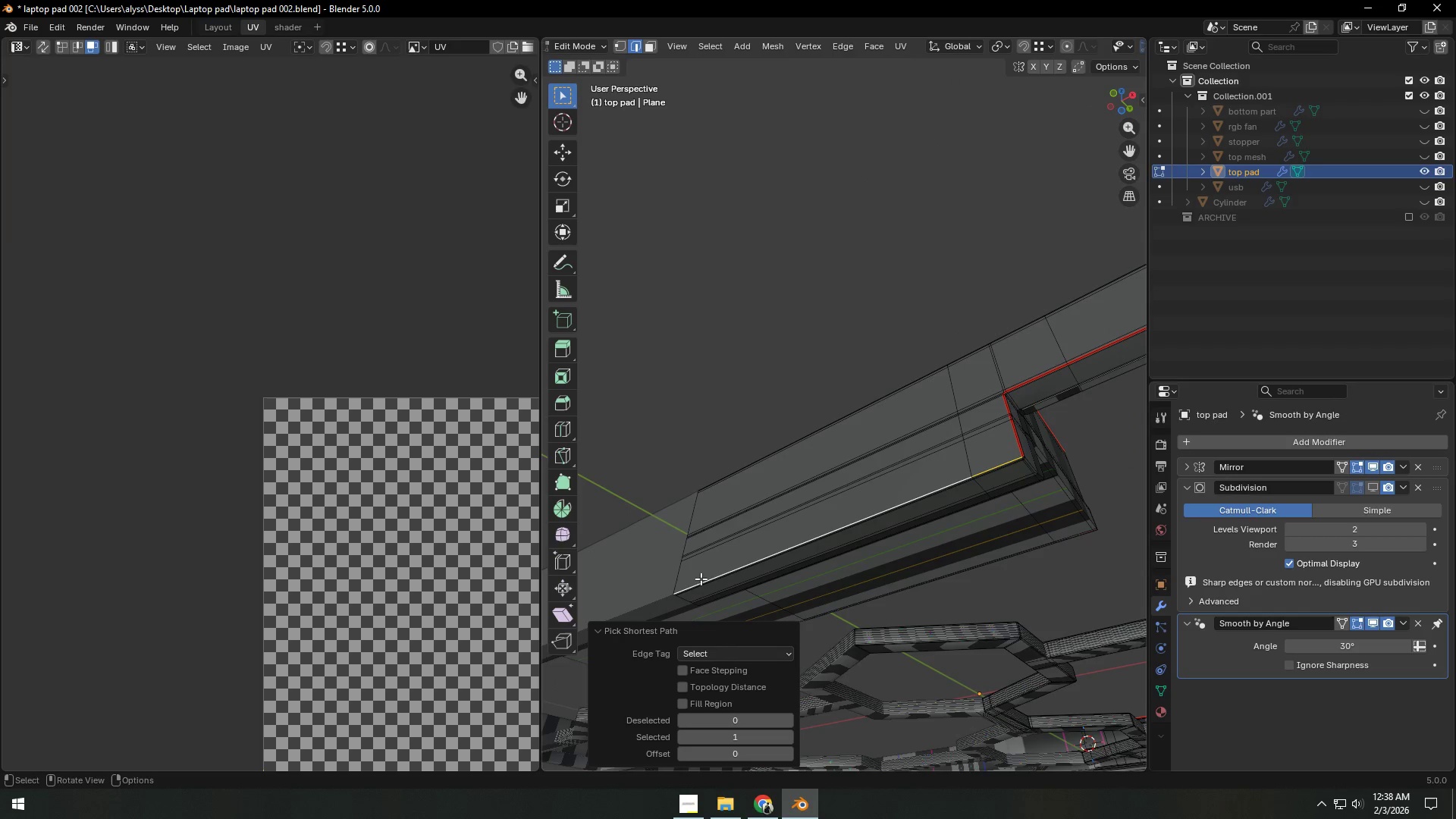 
key(Control+ControlLeft)
 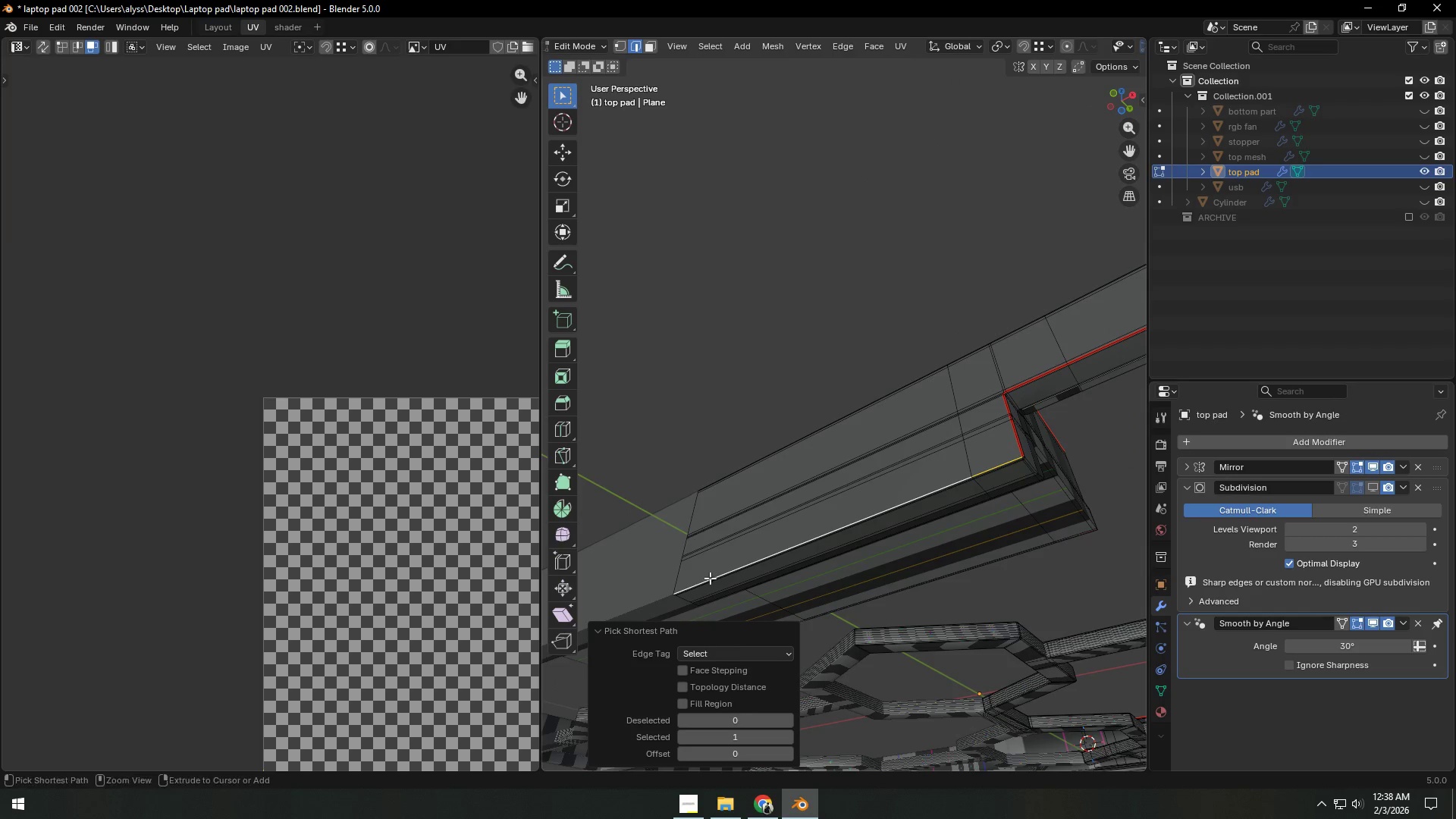 
key(Control+E)
 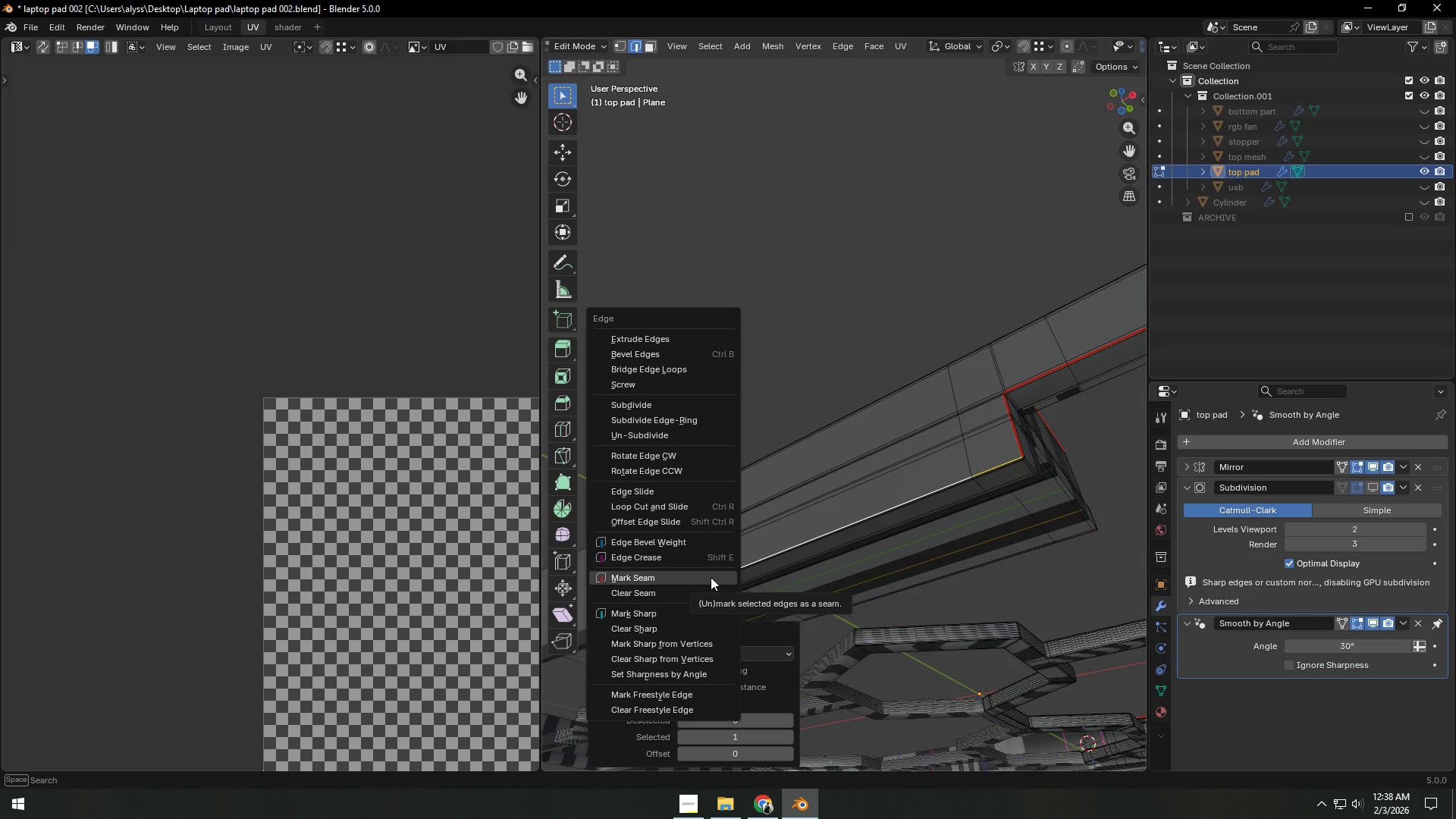 
left_click([711, 577])
 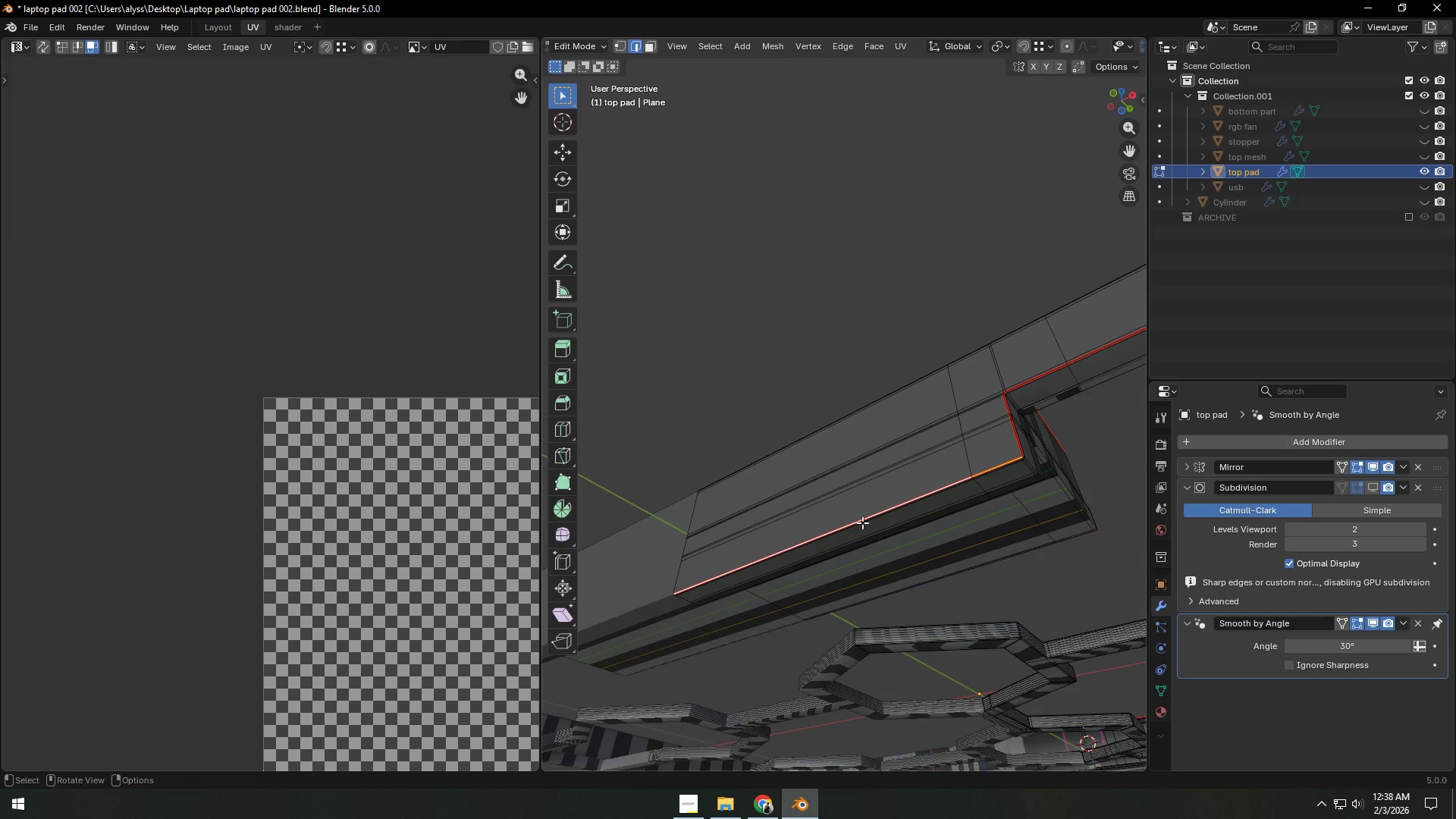 
scroll: coordinate [924, 501], scroll_direction: down, amount: 3.0
 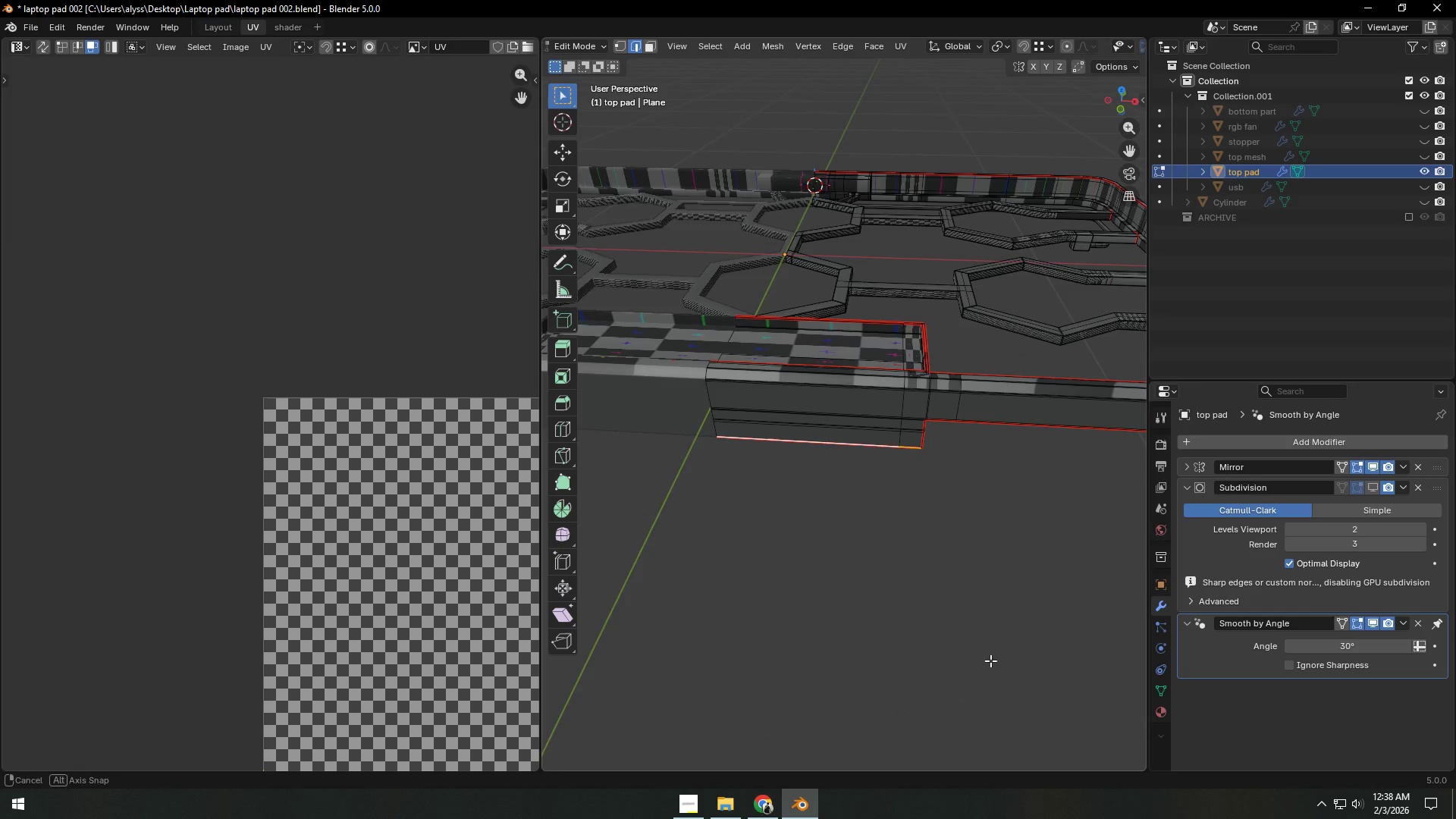 
scroll: coordinate [990, 664], scroll_direction: up, amount: 1.0
 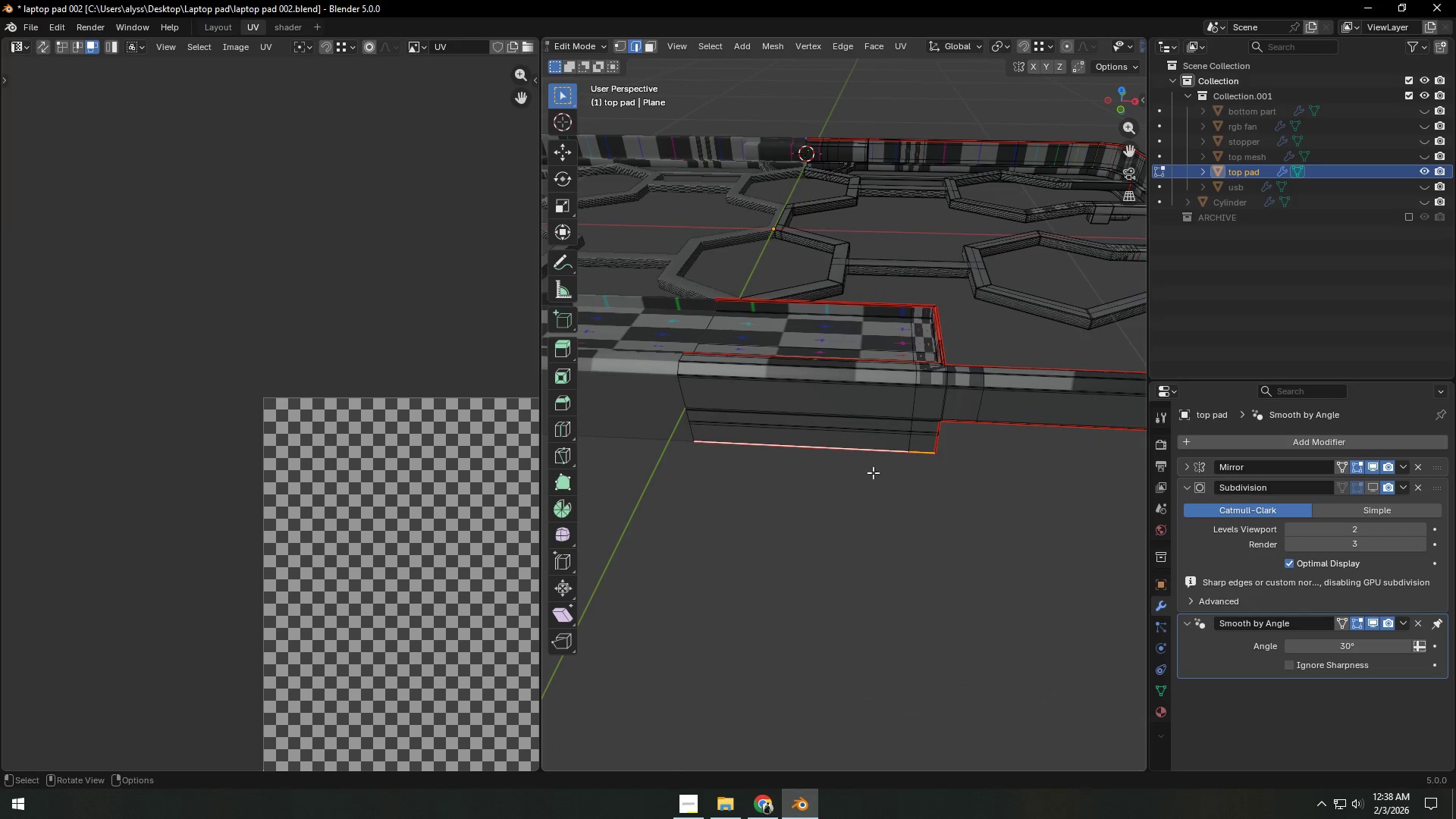 
left_click([852, 435])
 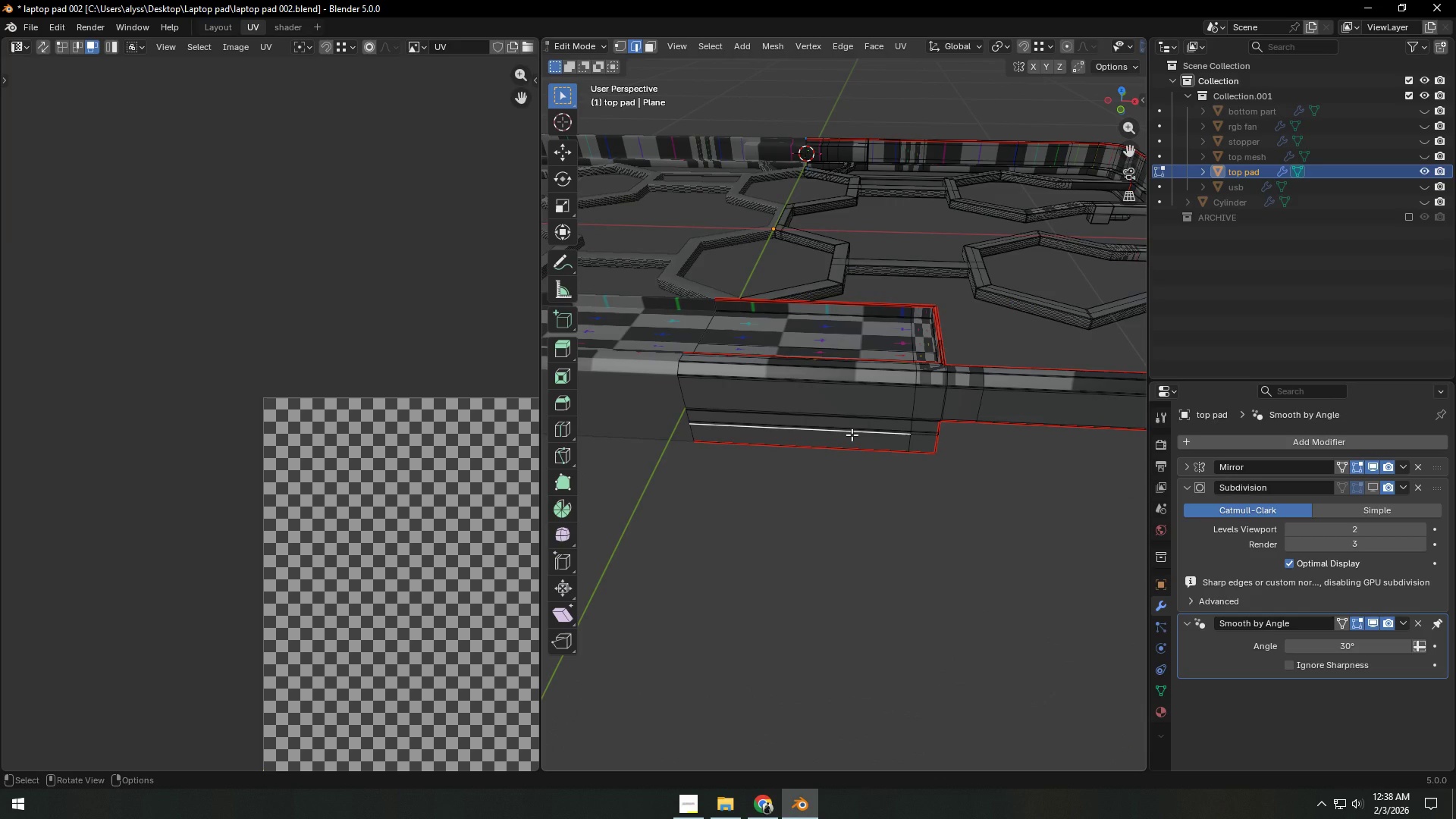 
key(L)
 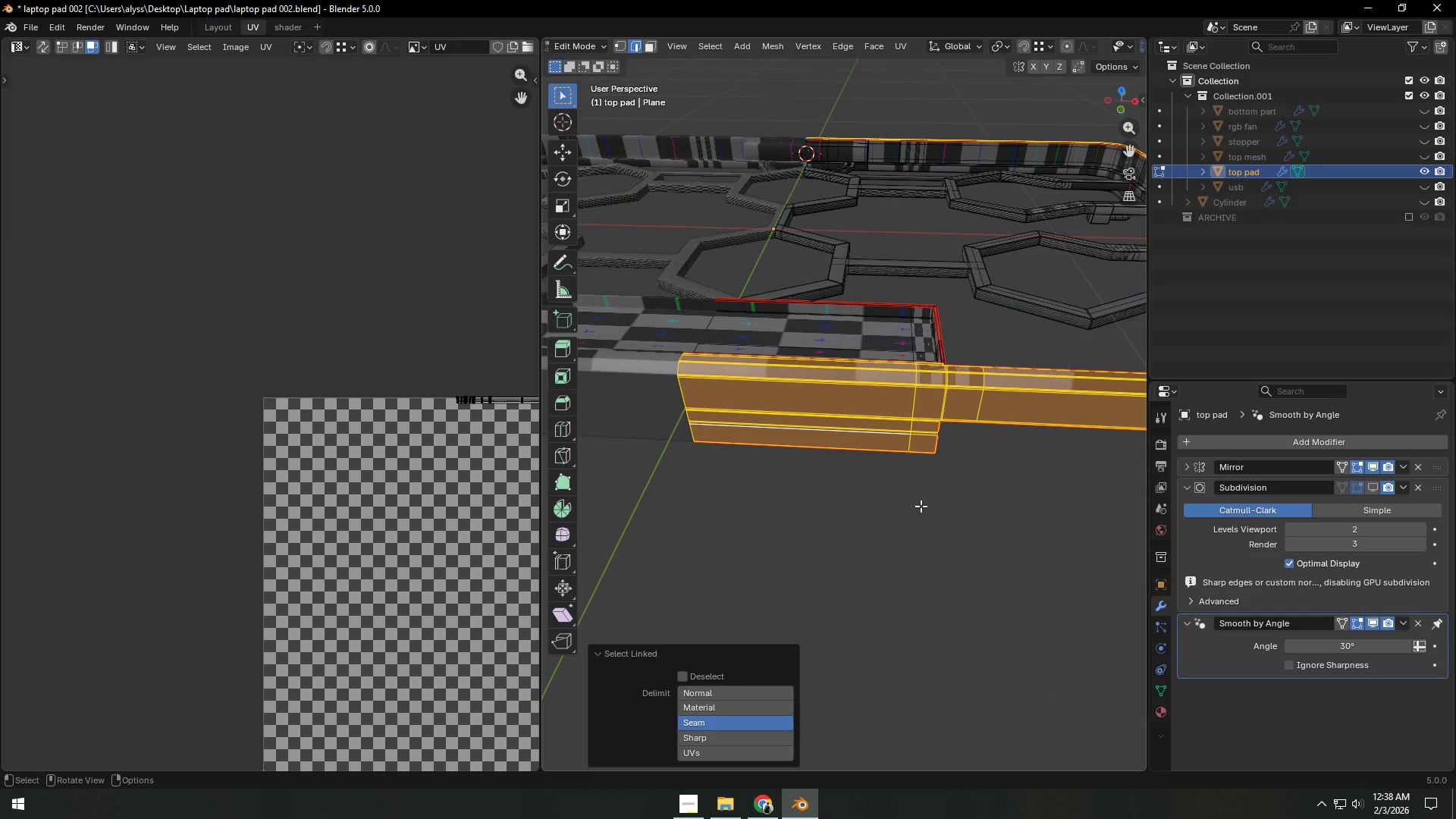 
key(Y)
 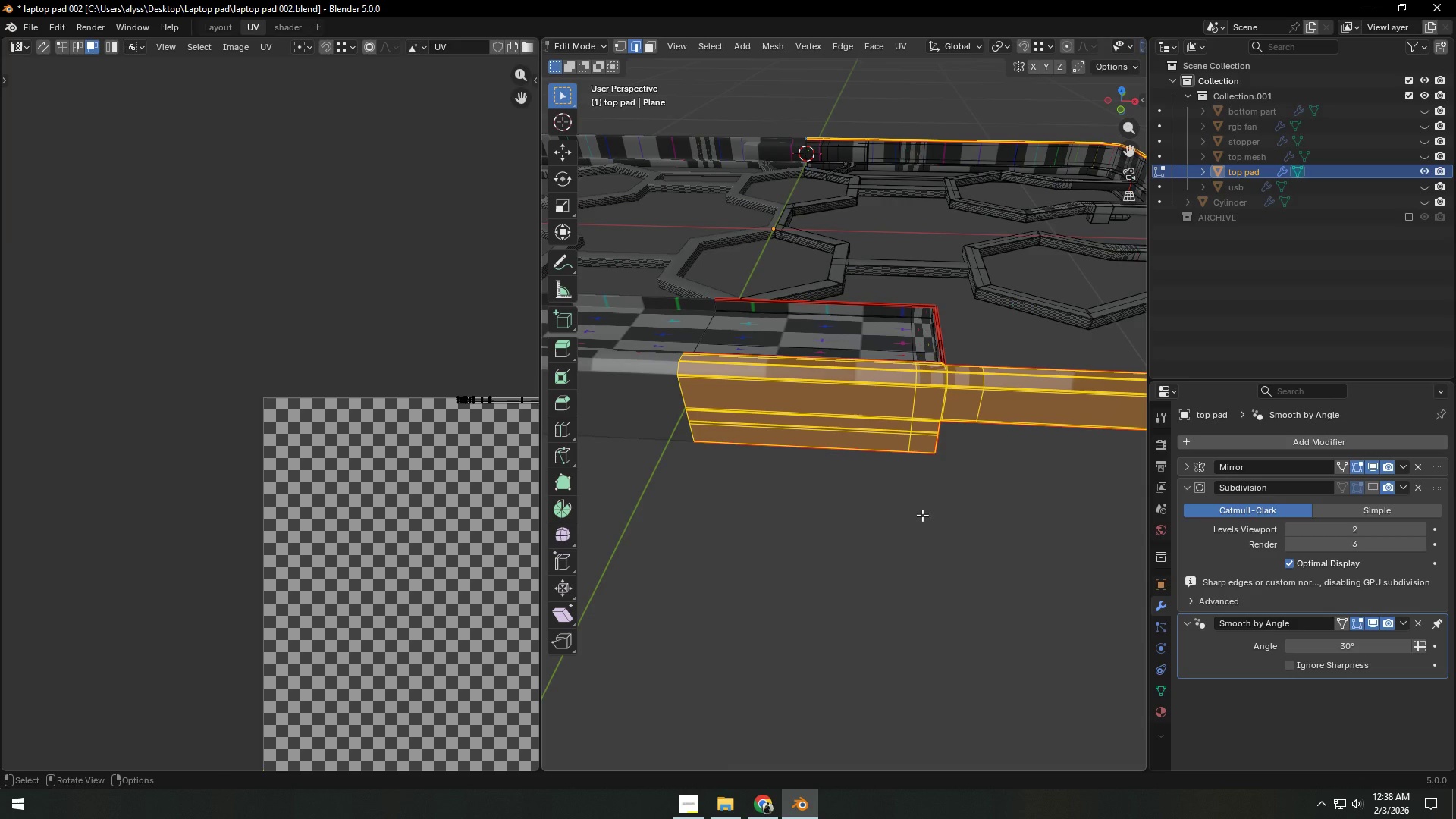 
key(G)
 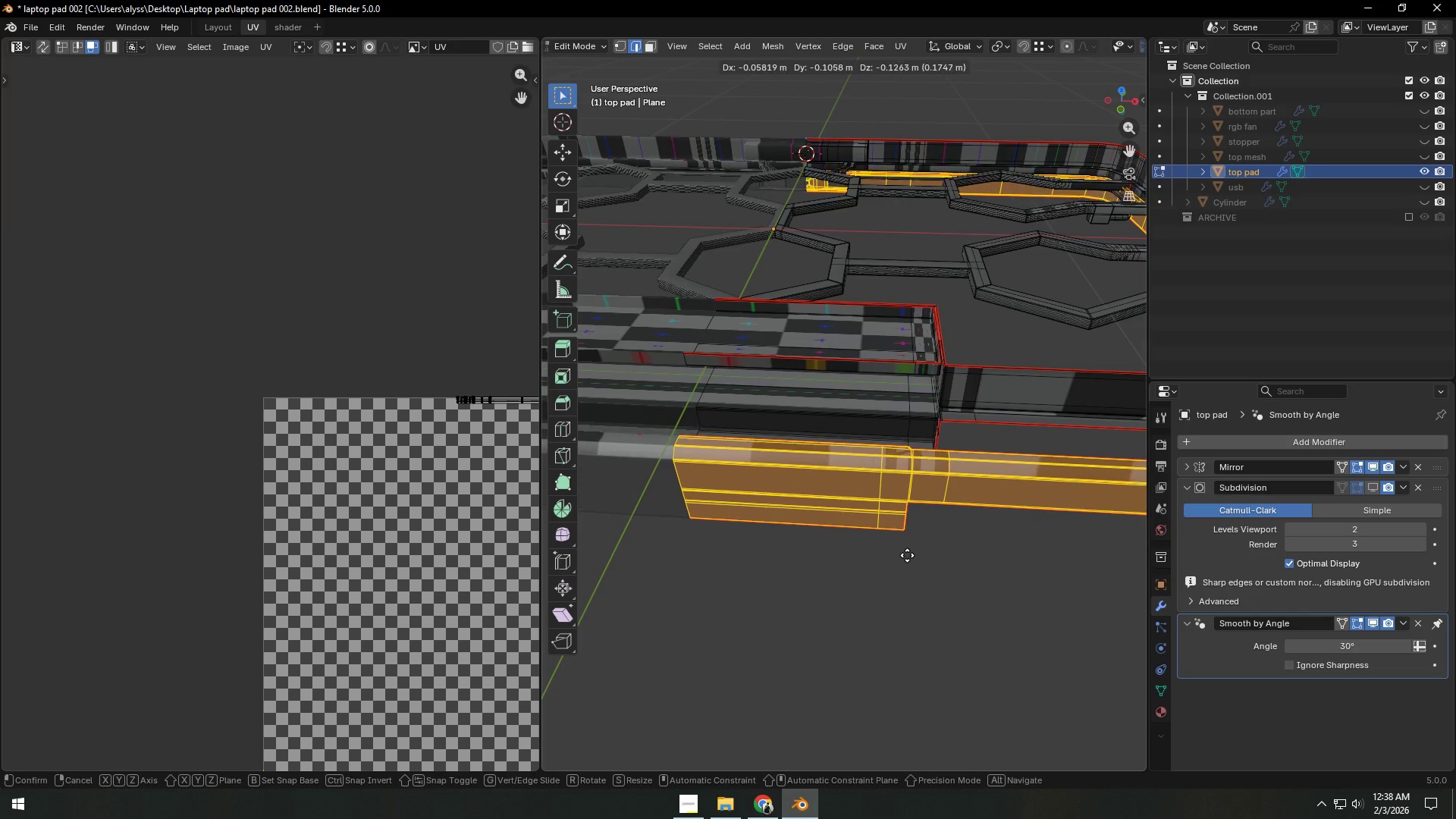 
right_click([907, 555])
 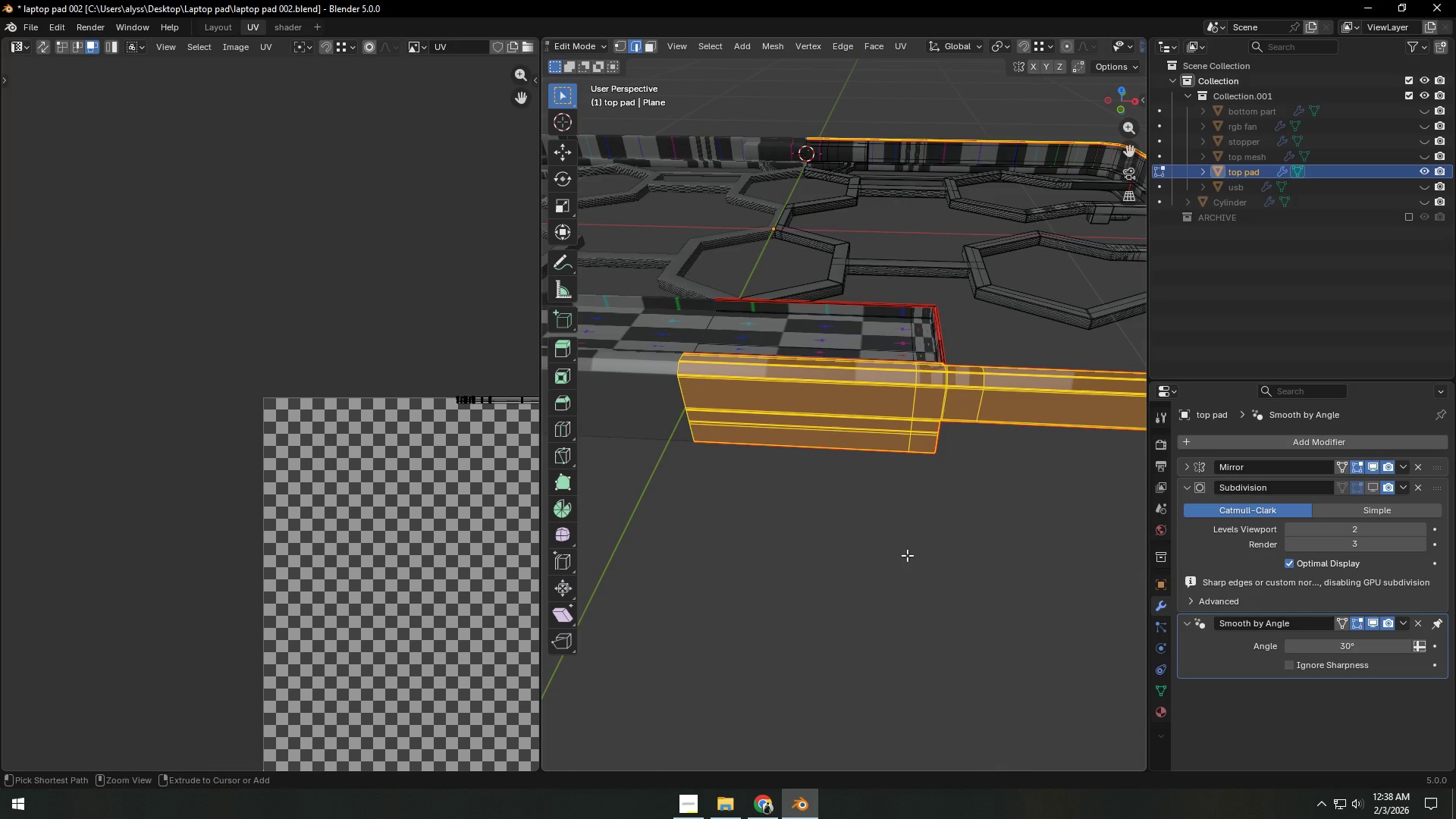 
key(Control+Z)
 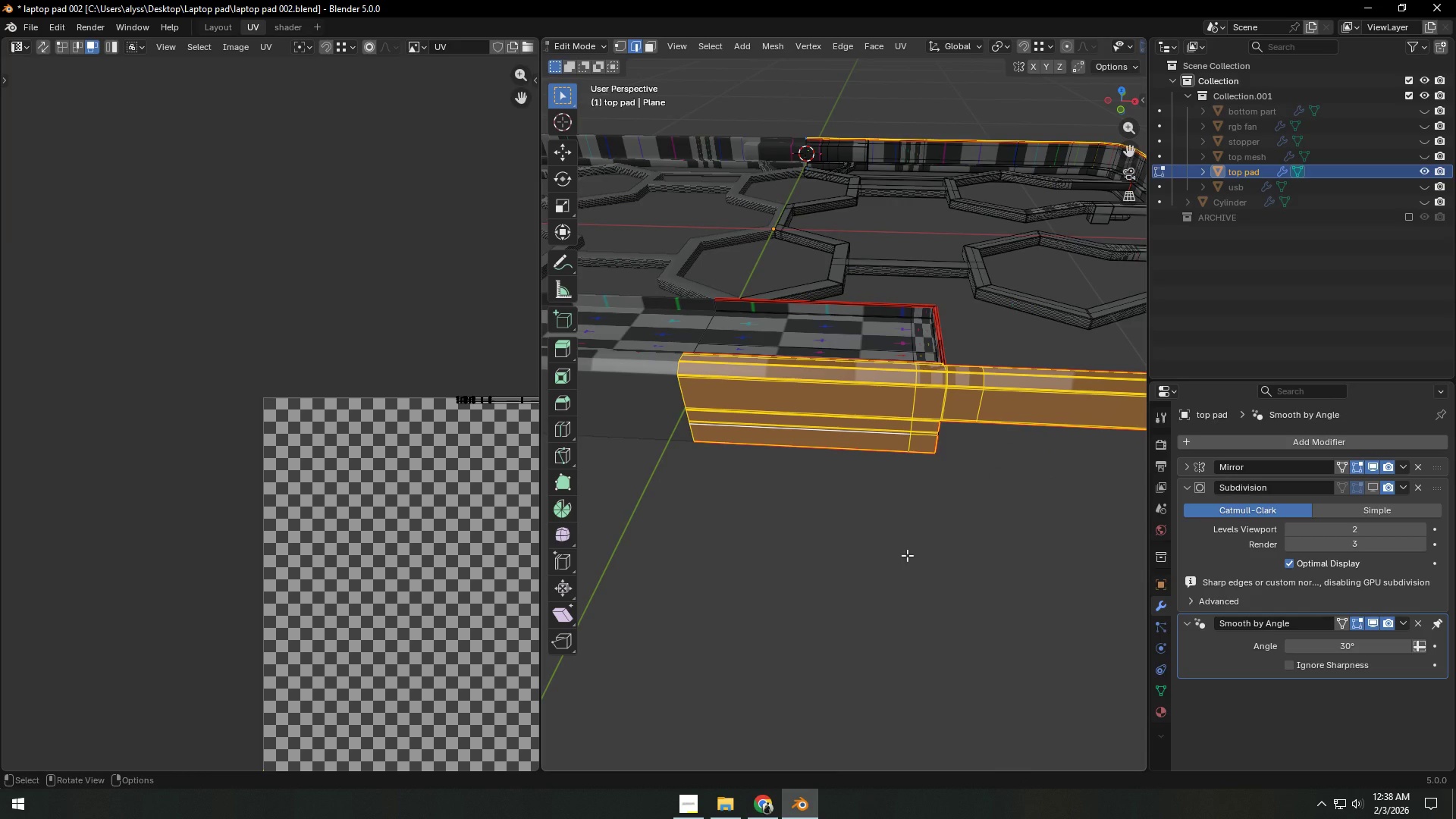 
key(U)
 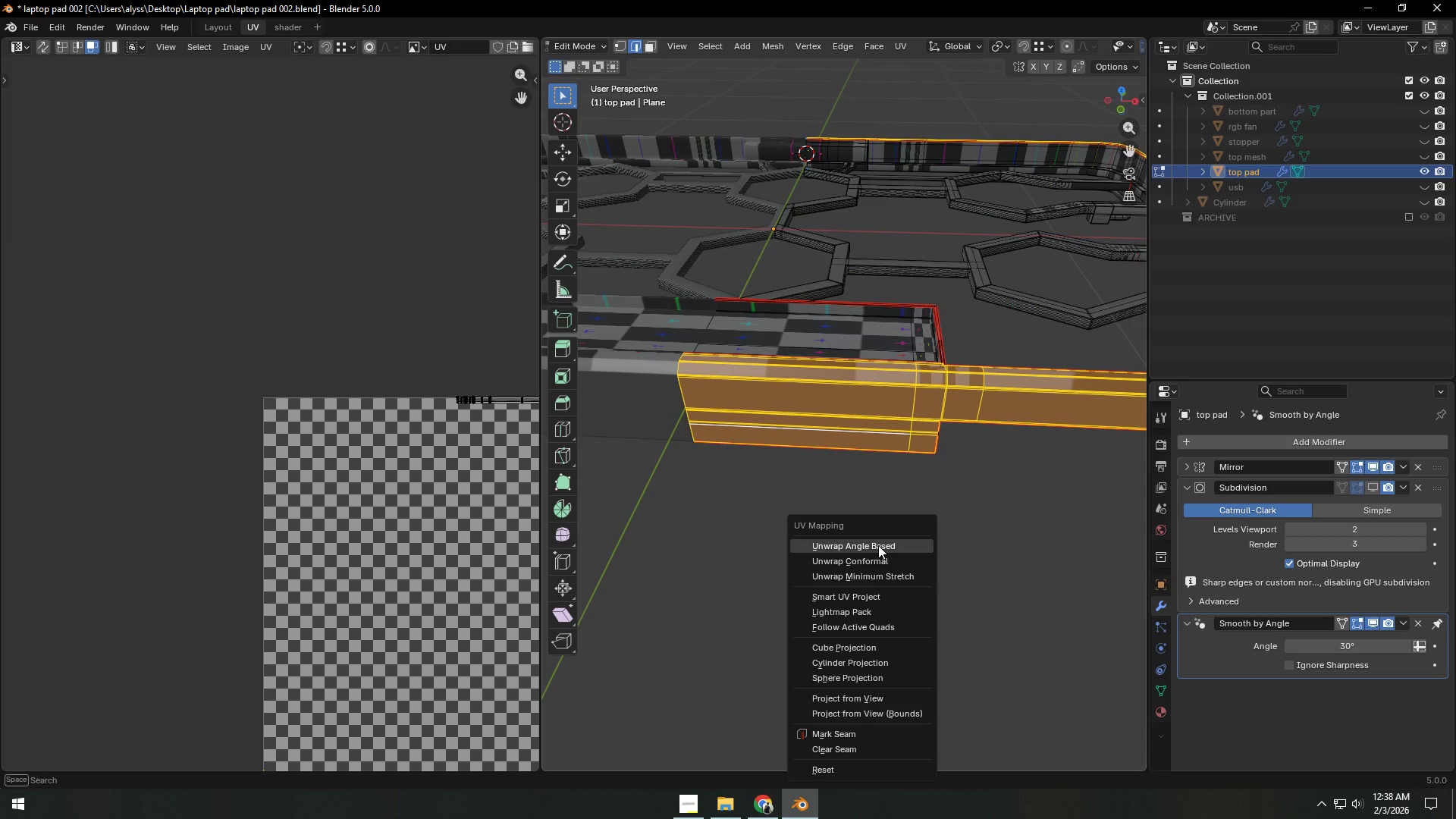 
left_click([878, 545])
 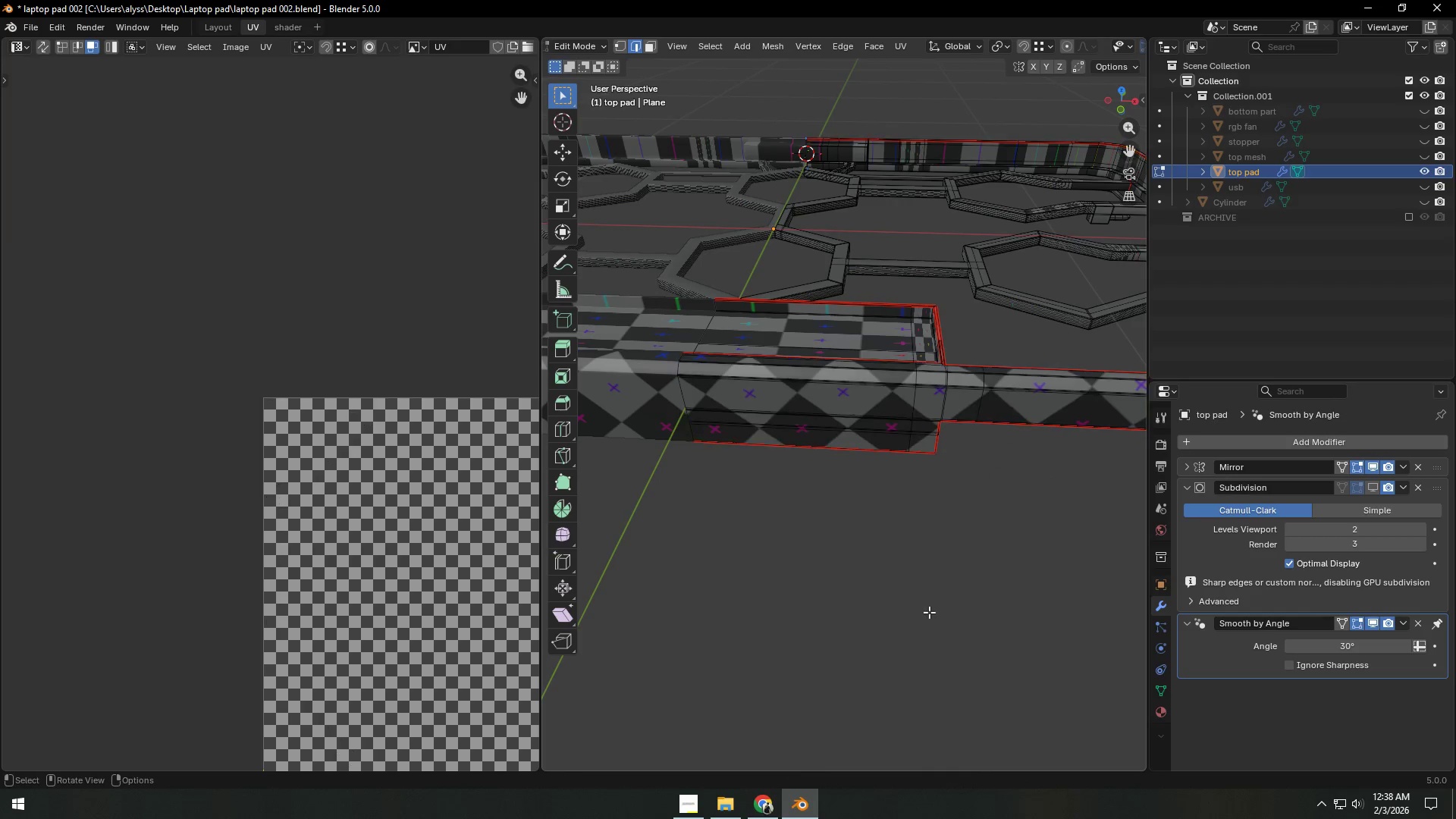 
scroll: coordinate [814, 585], scroll_direction: down, amount: 7.0
 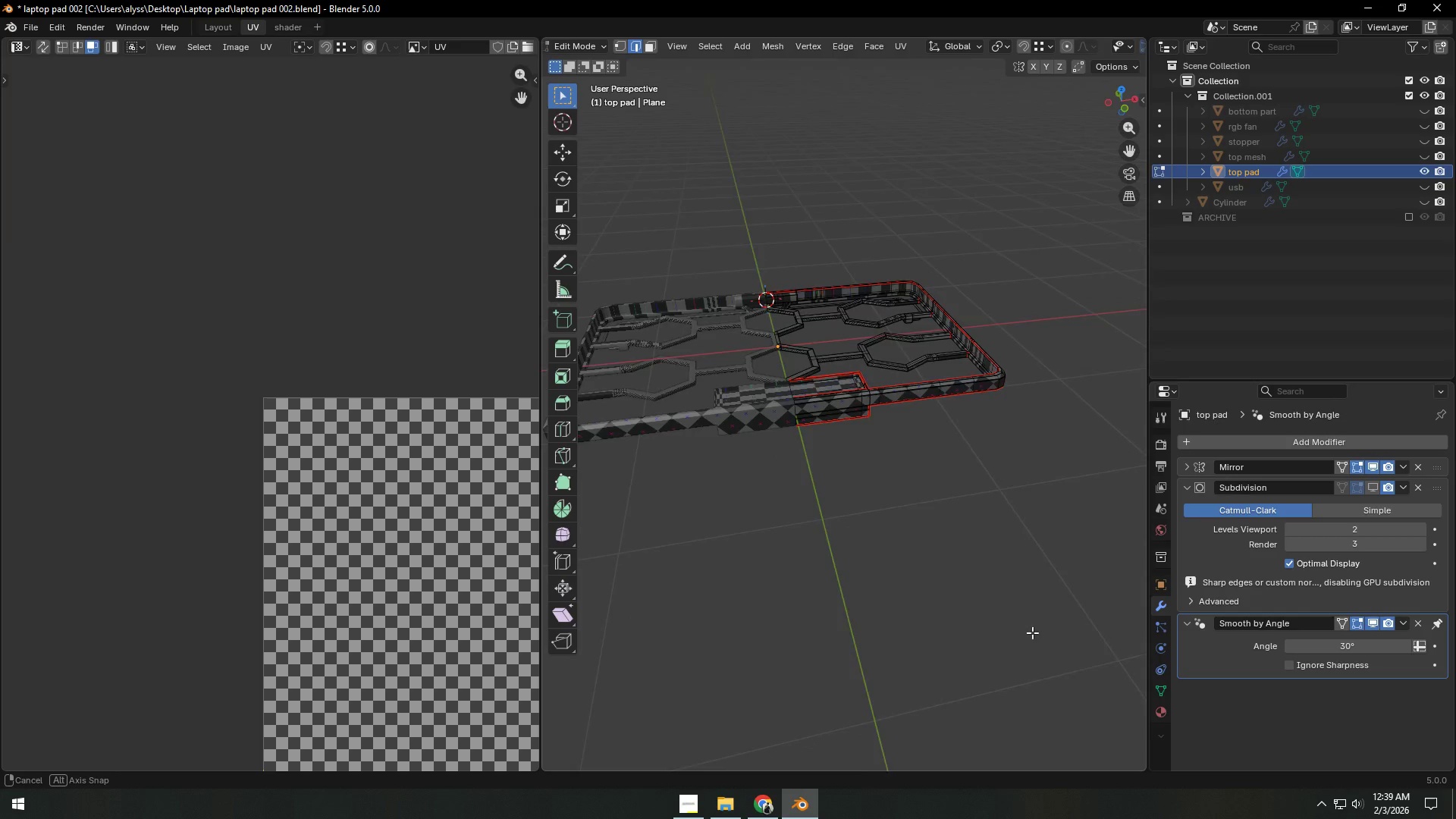 
scroll: coordinate [971, 631], scroll_direction: up, amount: 3.0
 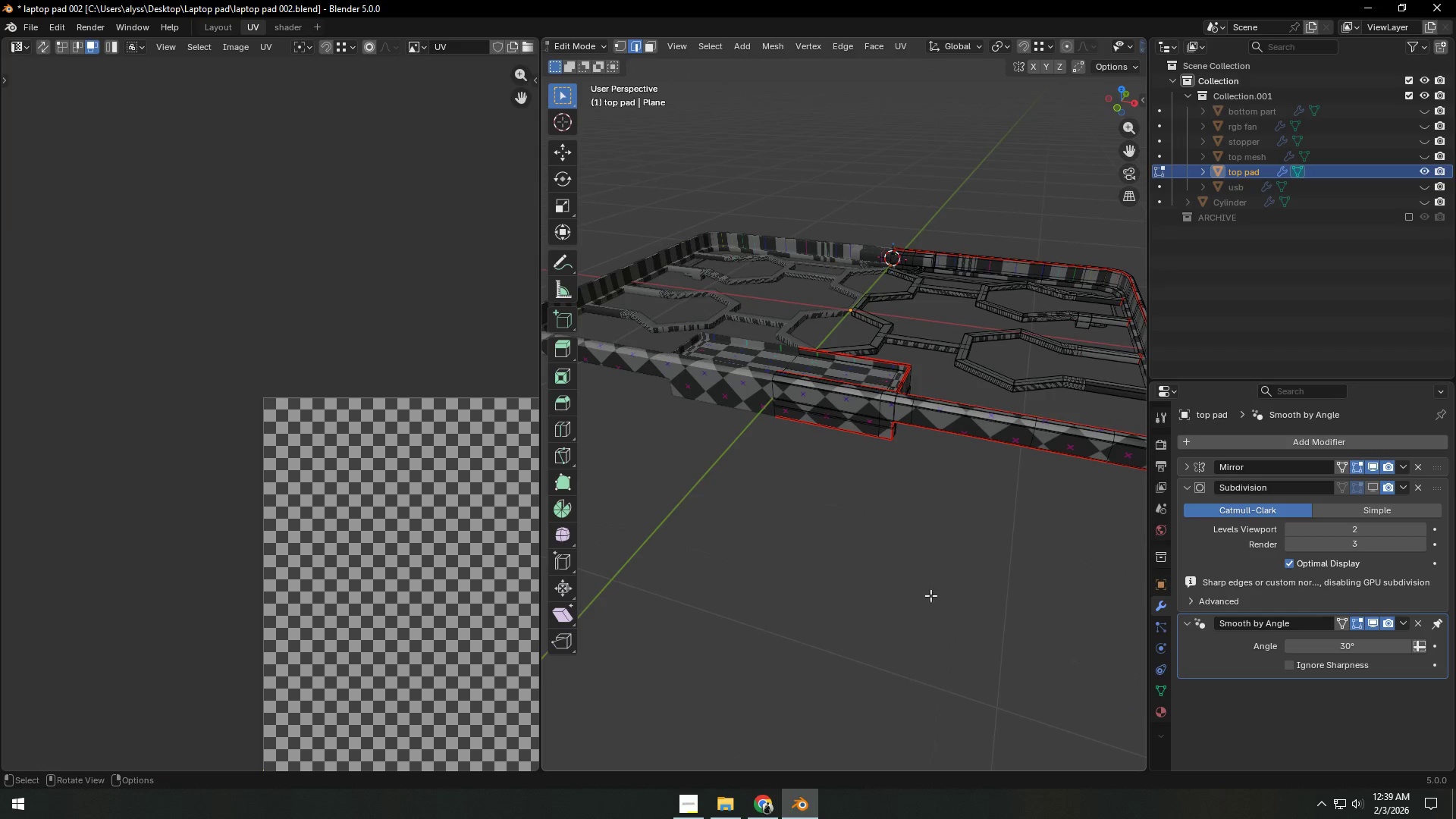 
left_click([848, 419])
 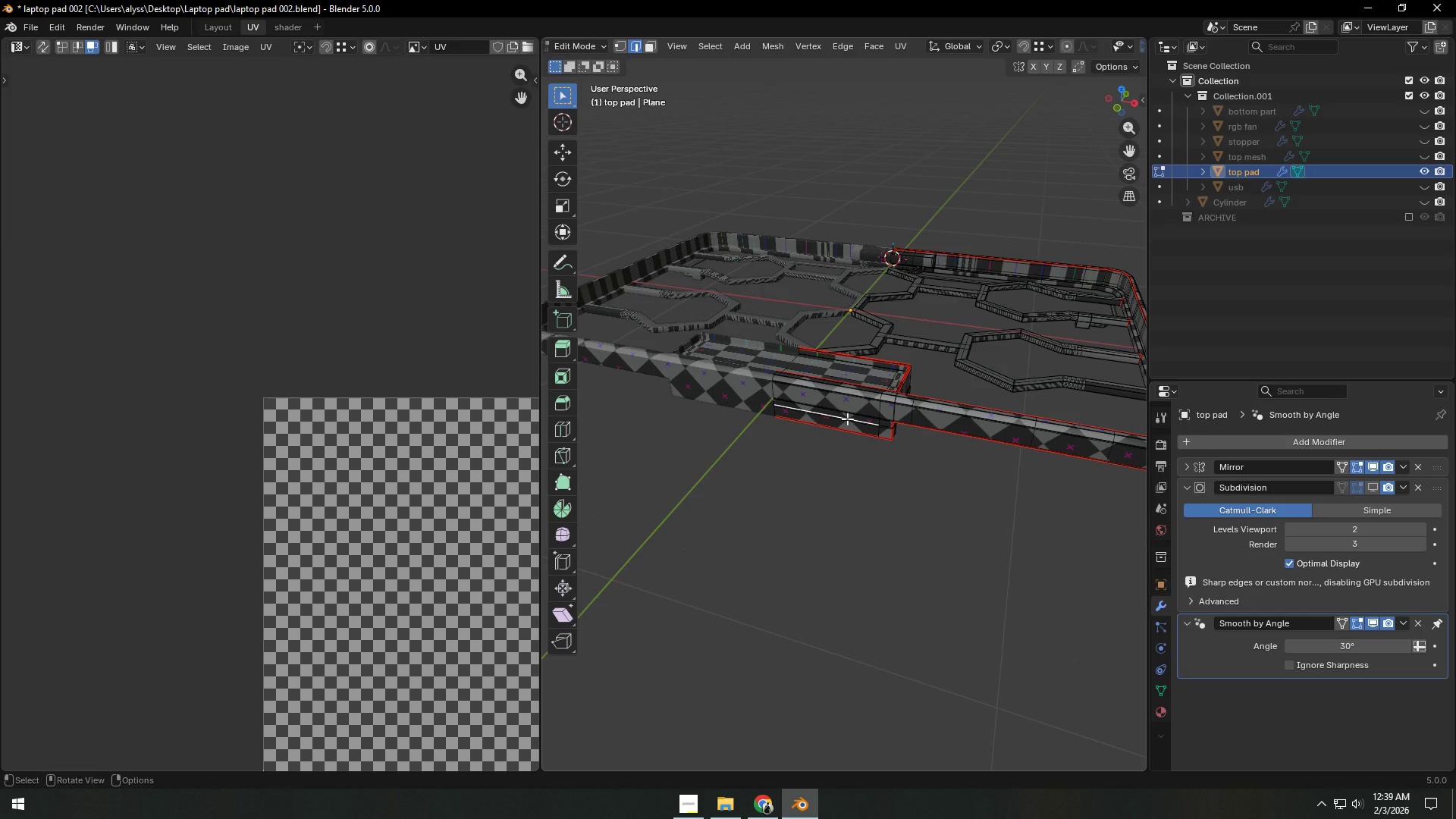 
key(L)
 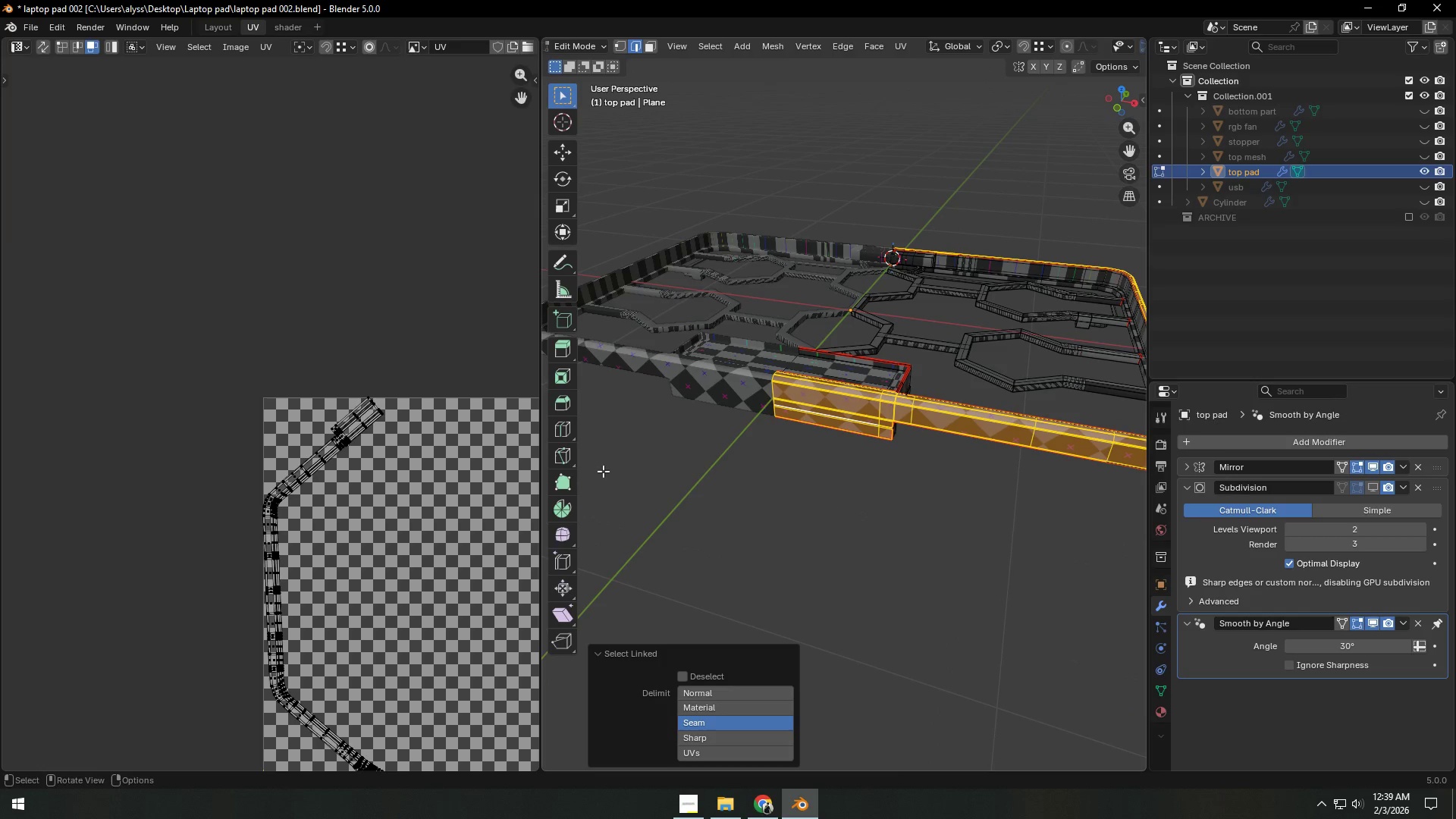 
hold_key(key=ShiftLeft, duration=0.42)
 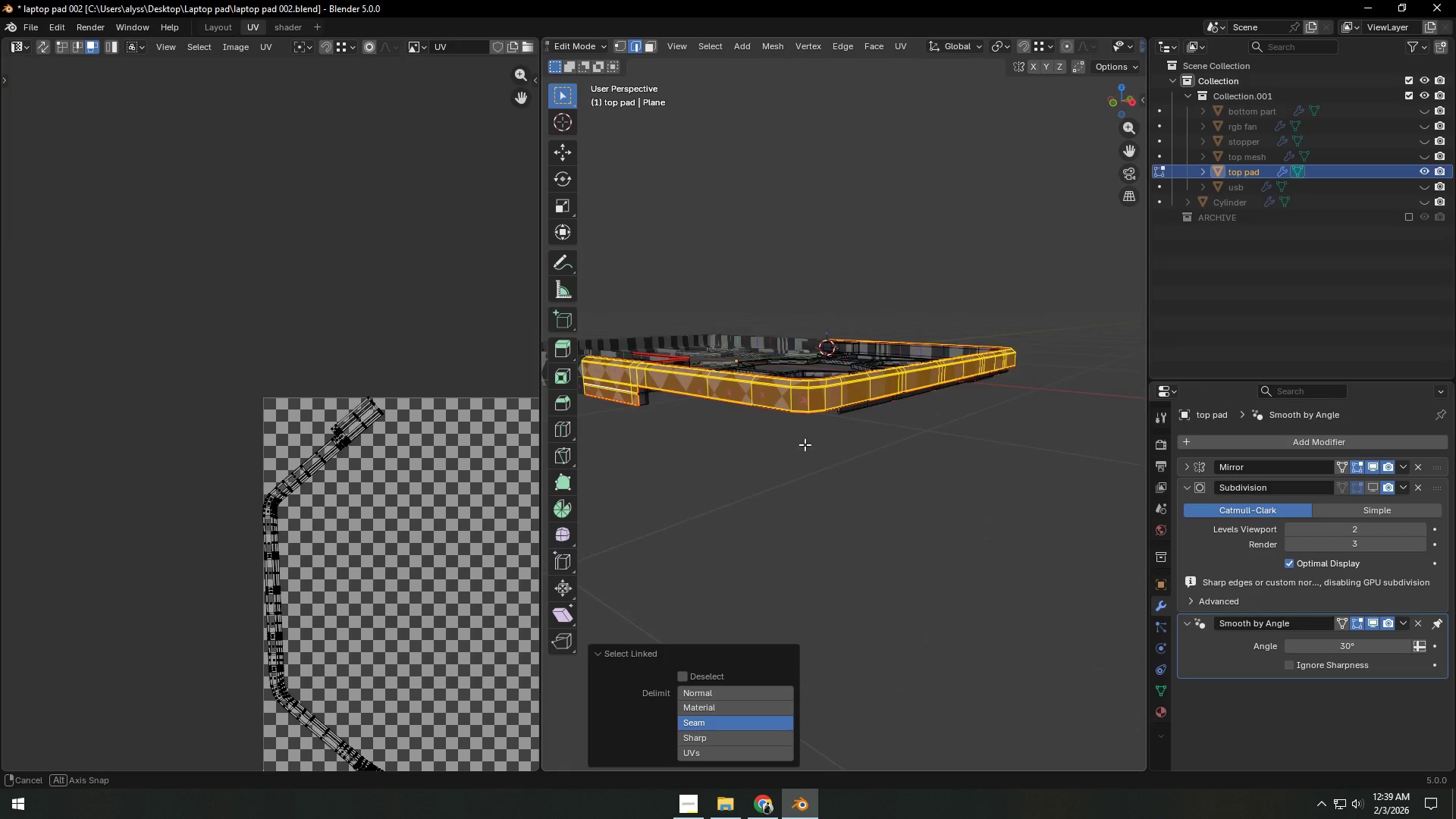 
key(Shift+ShiftLeft)
 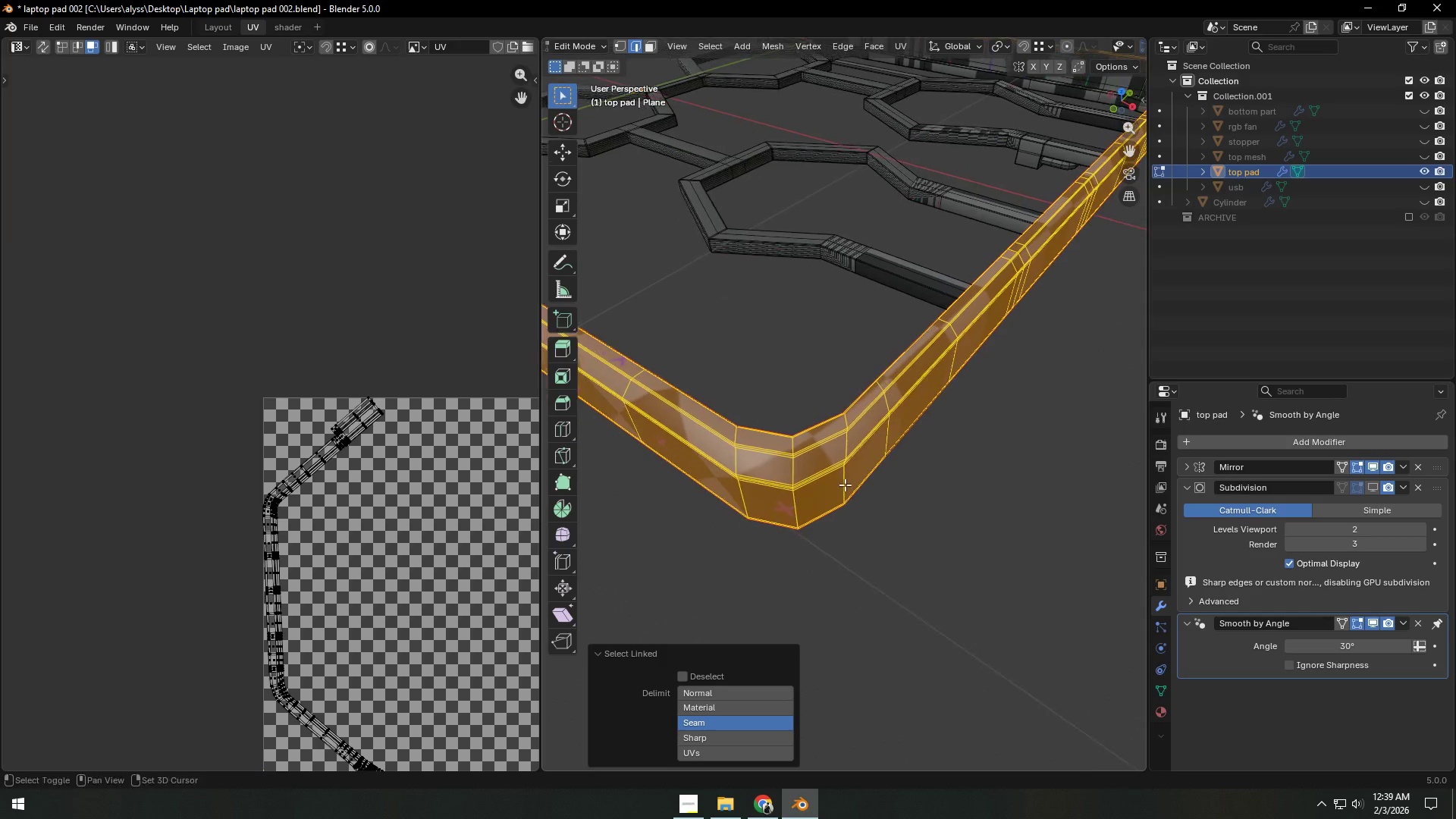 
scroll: coordinate [845, 485], scroll_direction: up, amount: 6.0
 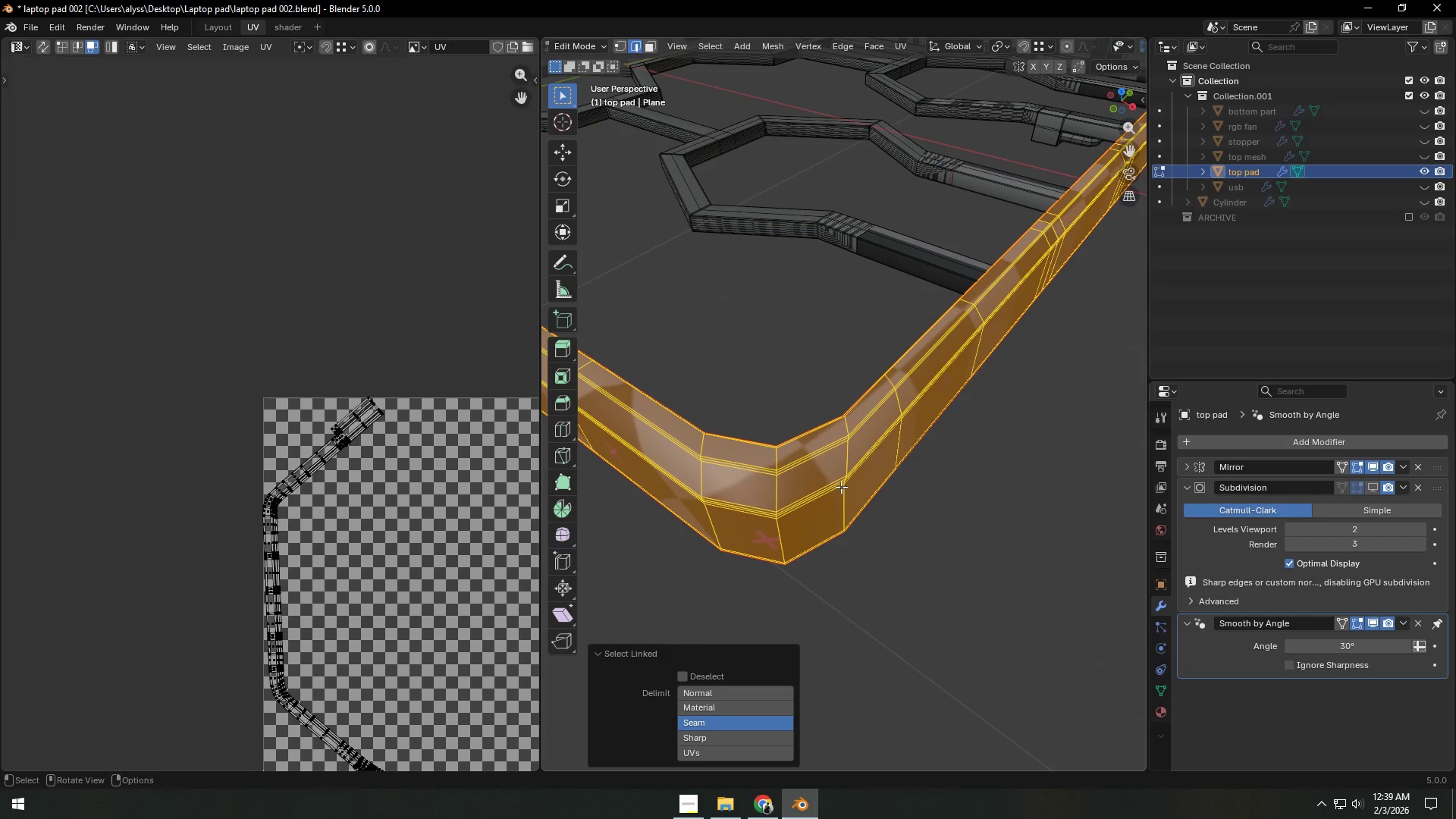 
hold_key(key=ShiftLeft, duration=0.38)
 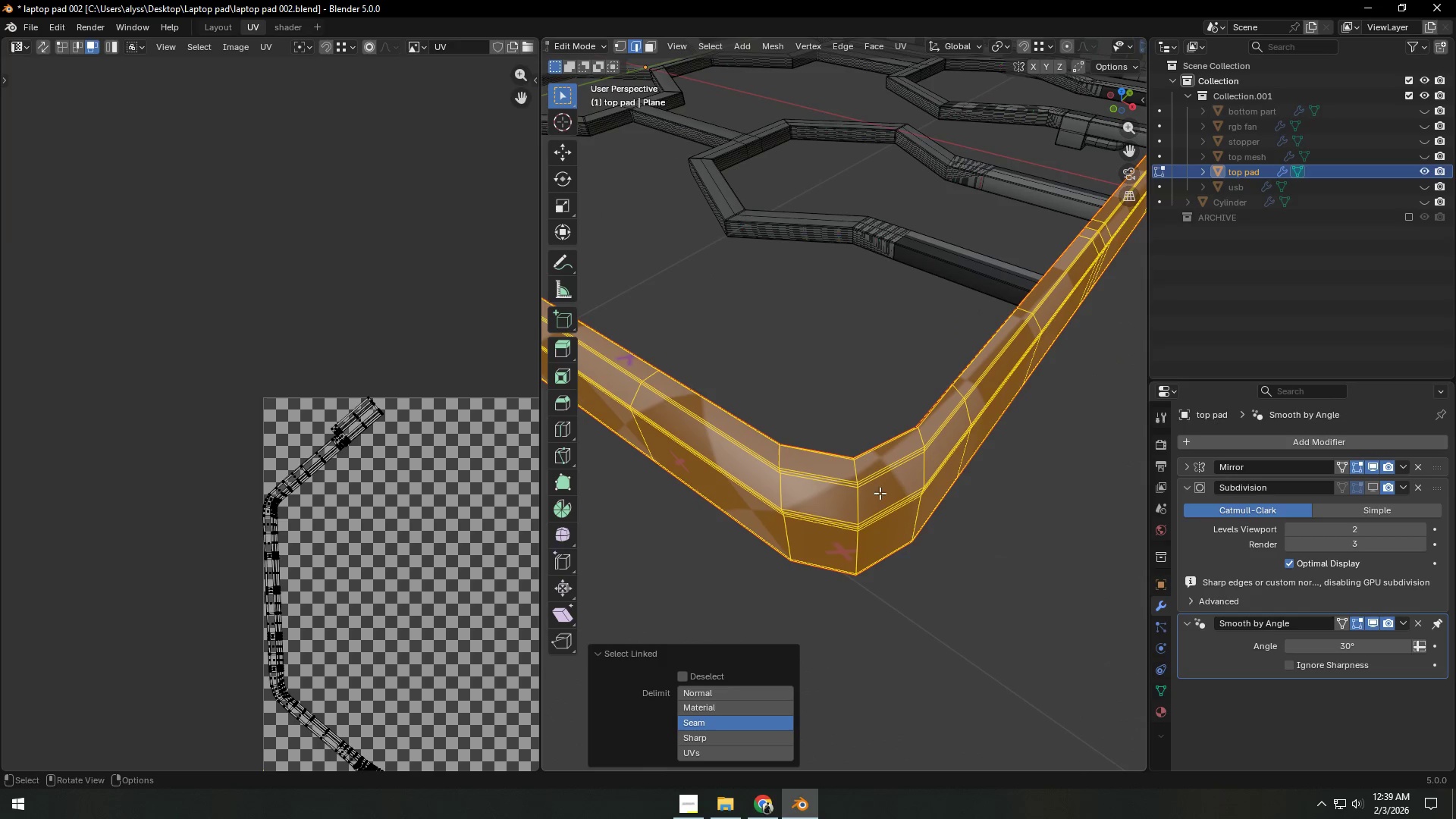 
left_click([855, 467])
 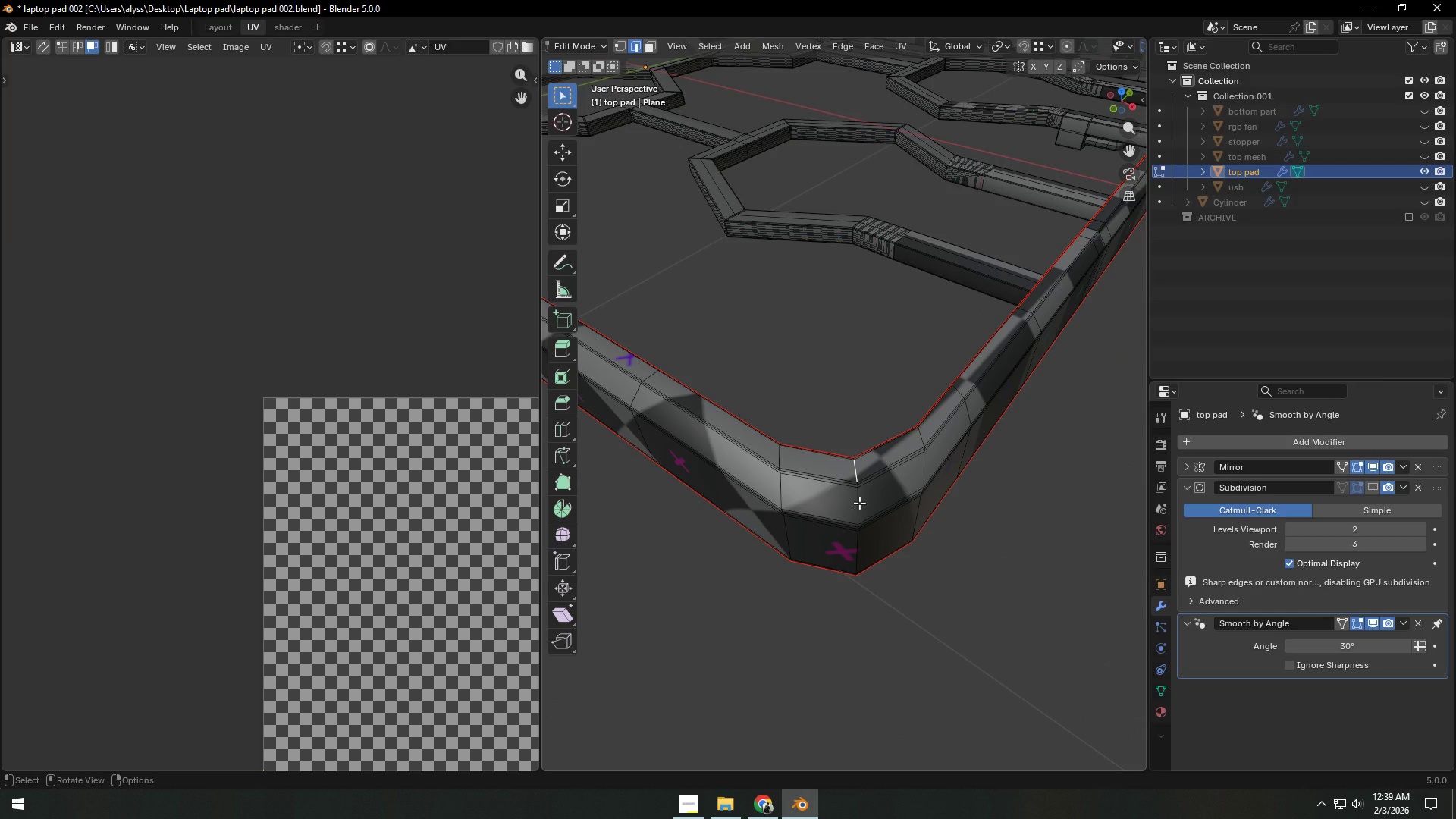 
key(Shift+ShiftLeft)
 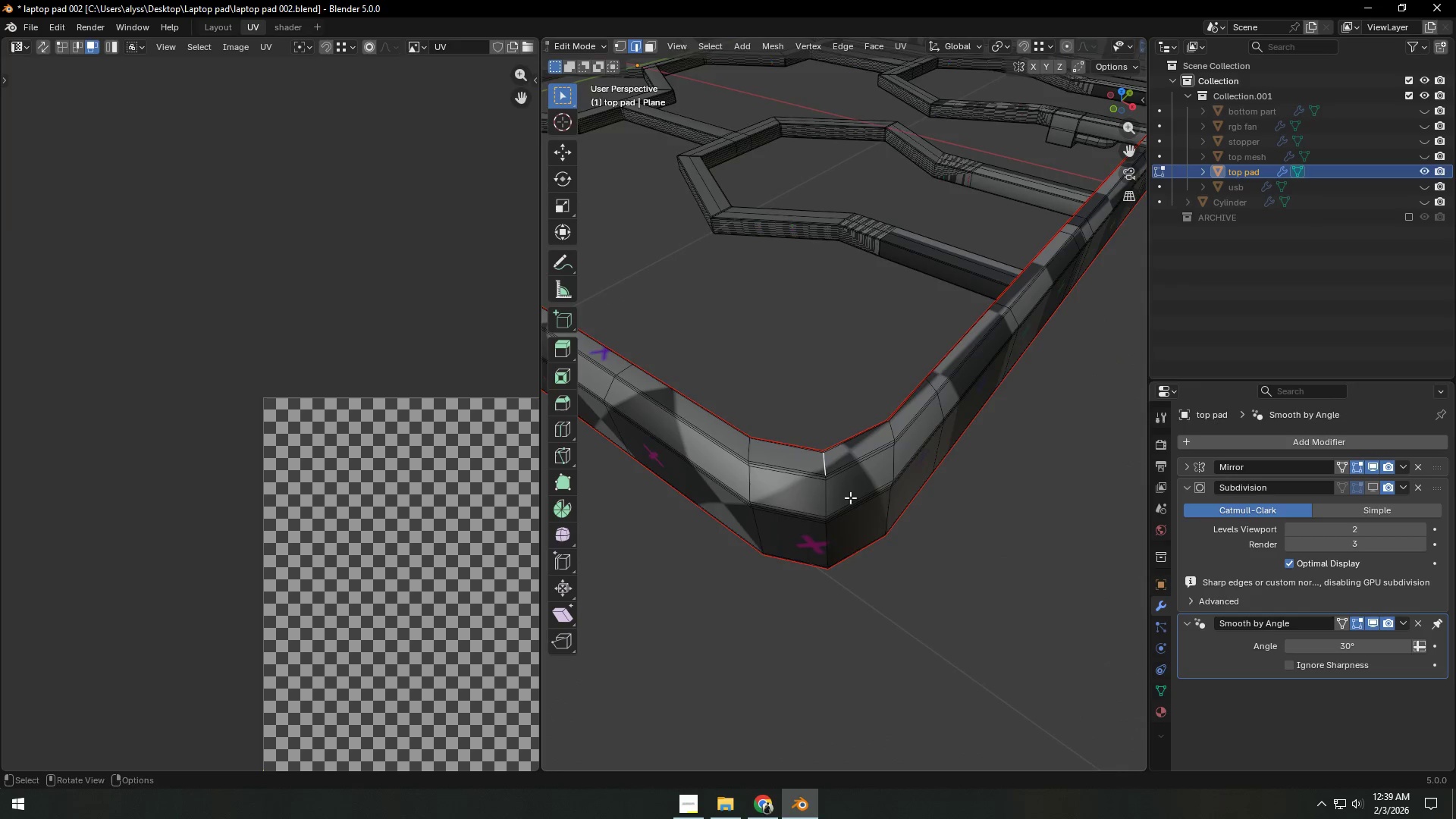 
scroll: coordinate [850, 497], scroll_direction: up, amount: 2.0
 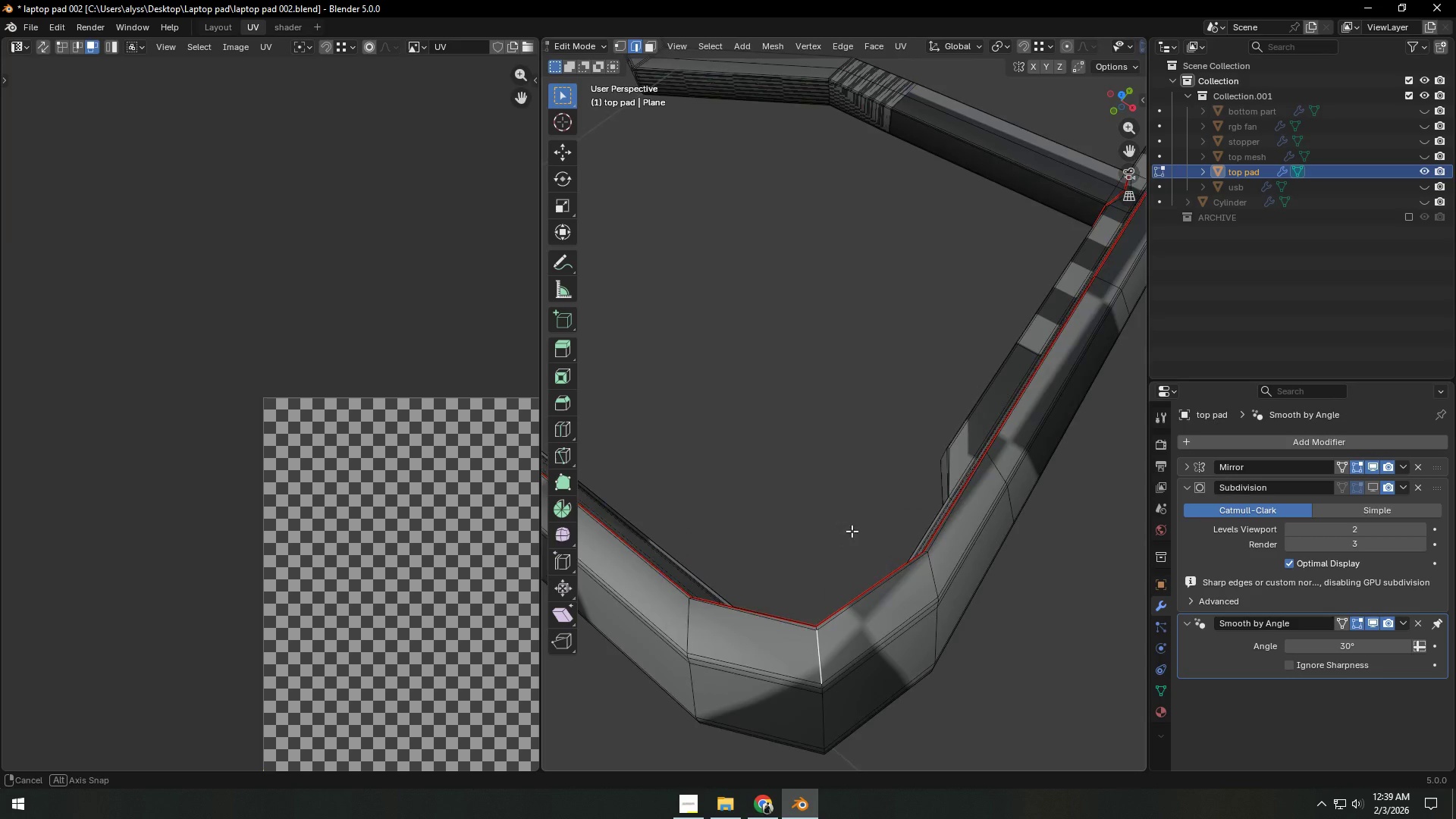 
key(Shift+ShiftLeft)
 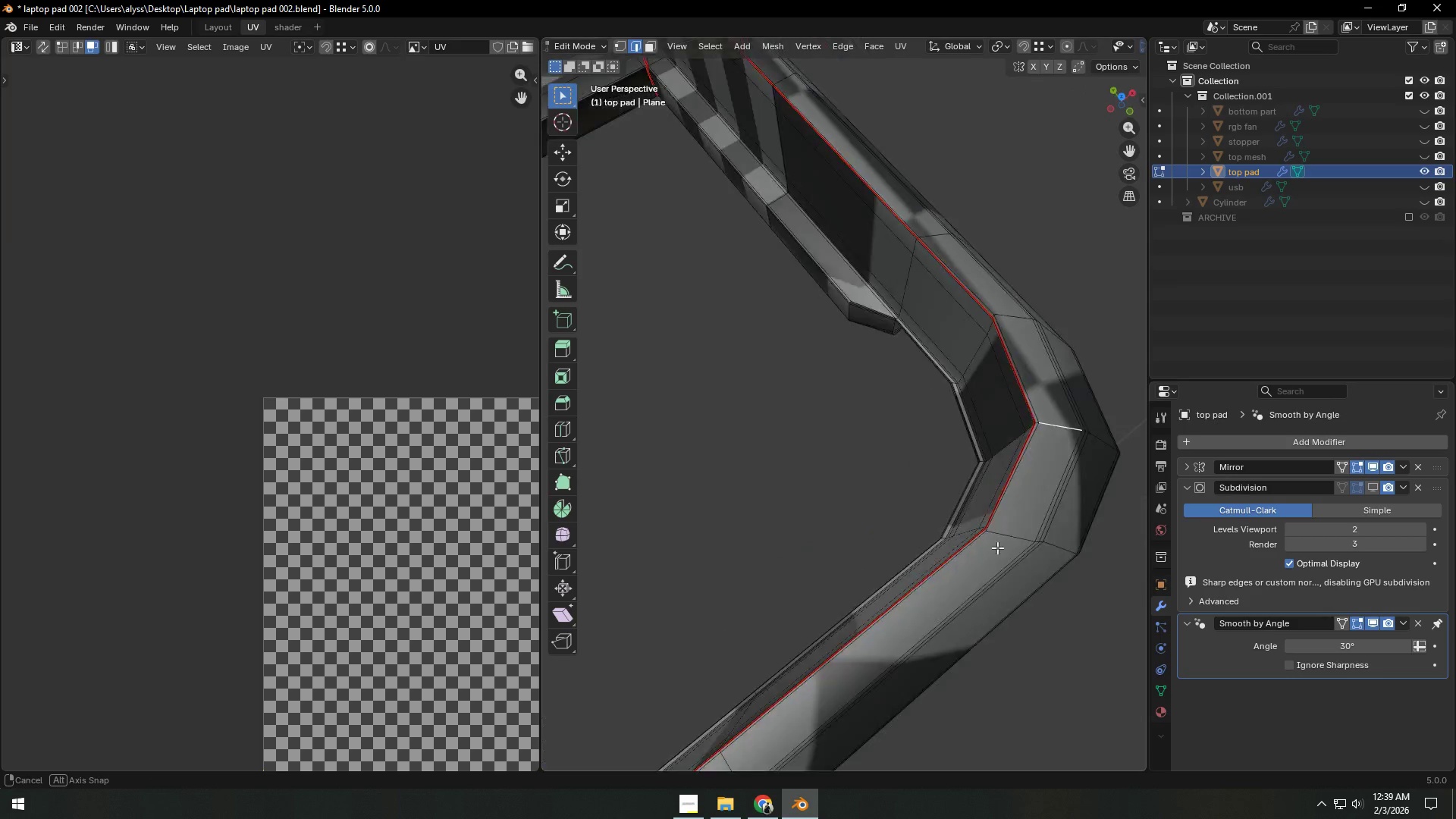 
key(Shift+ShiftLeft)
 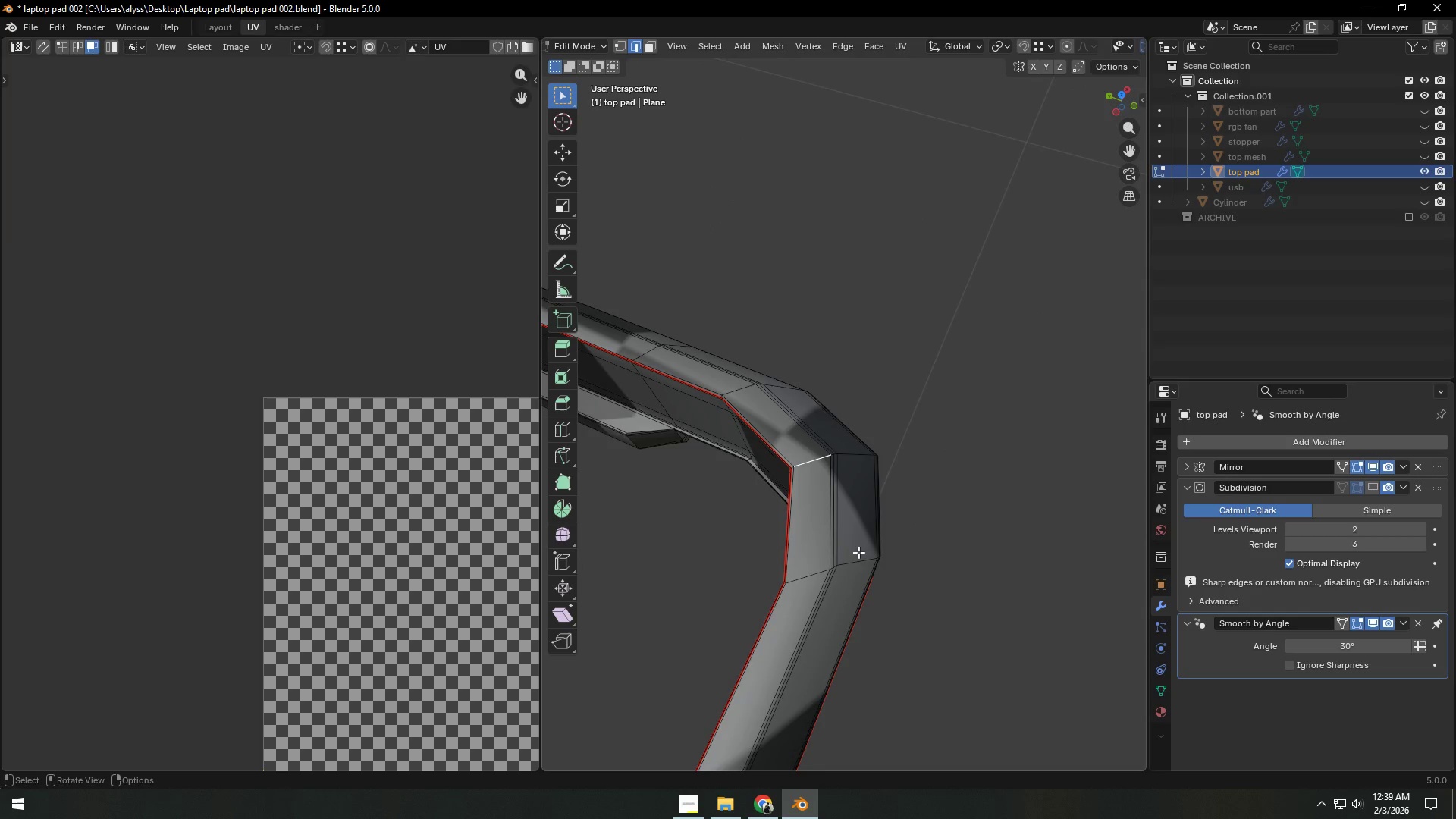 
scroll: coordinate [860, 549], scroll_direction: up, amount: 4.0
 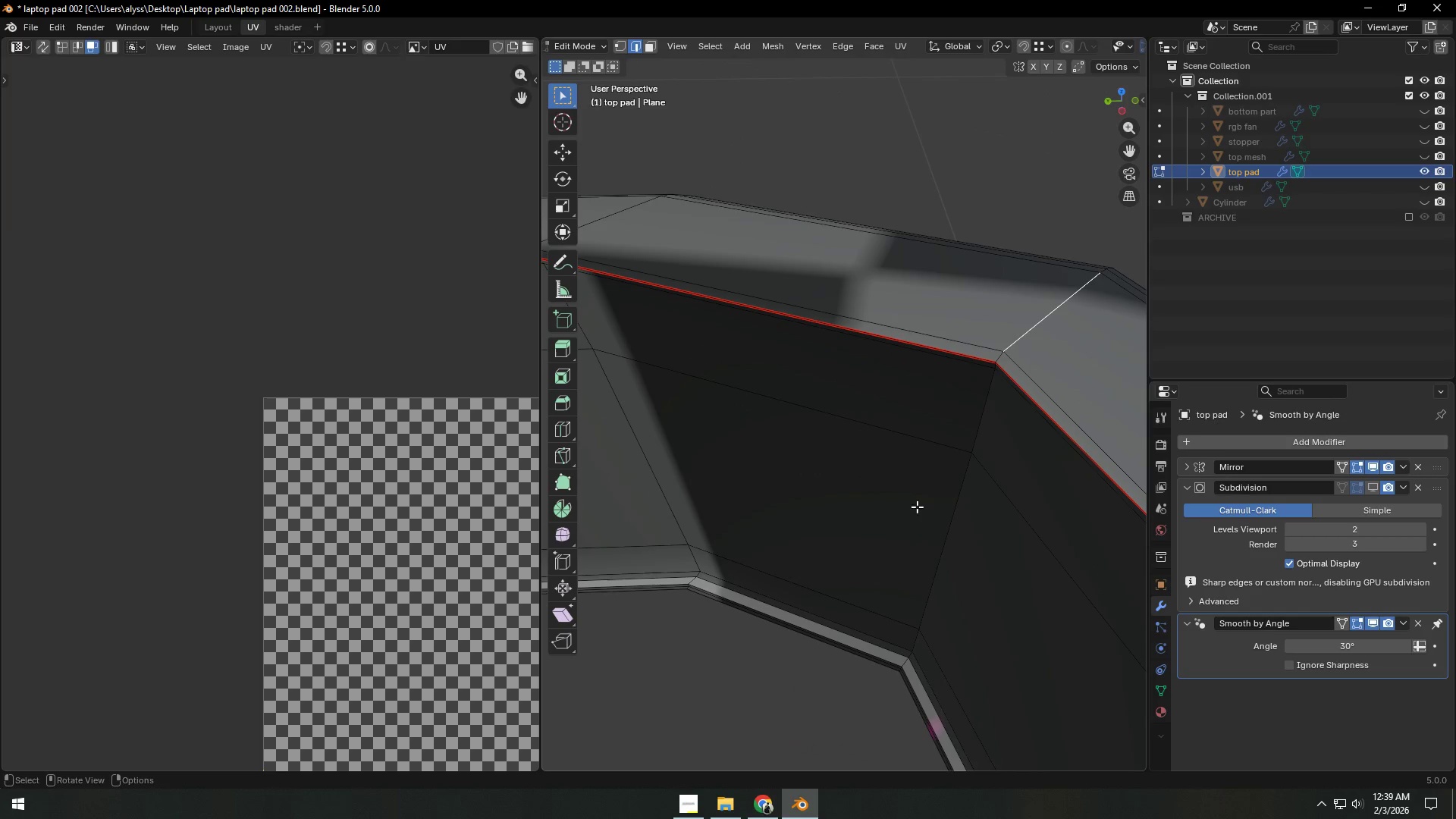 
hold_key(key=AltLeft, duration=0.34)
left_click([1033, 322])
 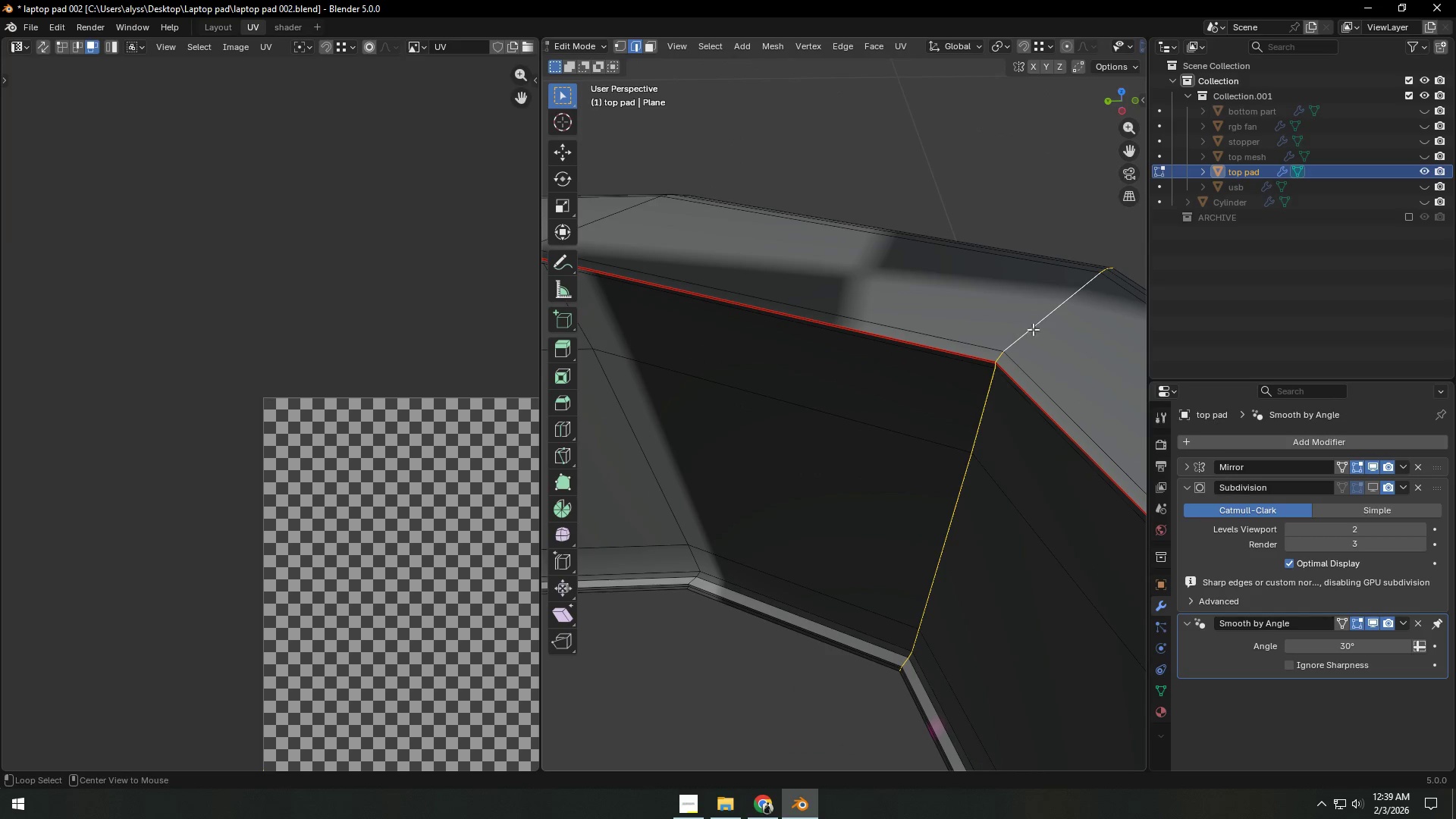 
scroll: coordinate [1025, 350], scroll_direction: down, amount: 2.0
 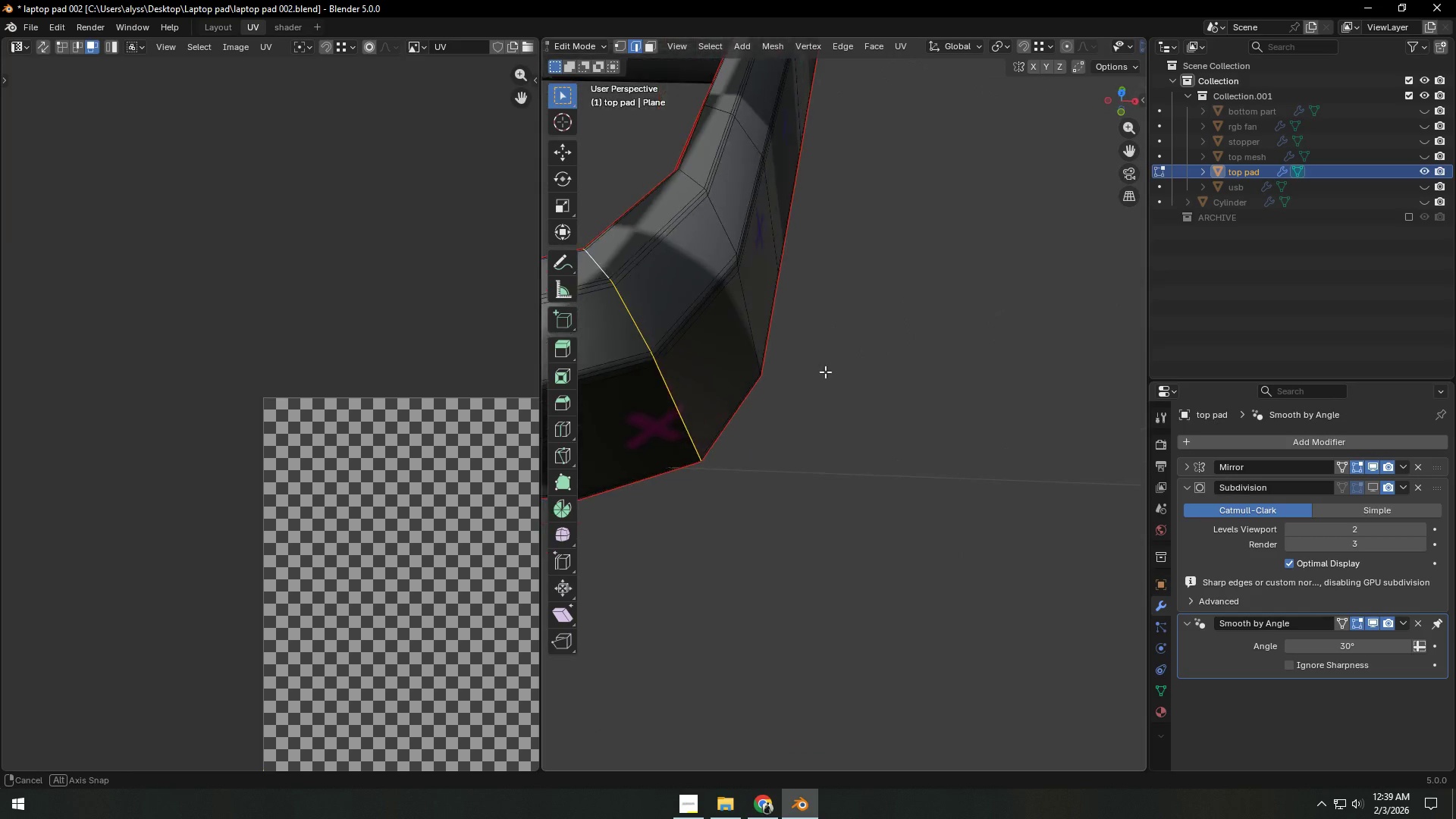 
hold_key(key=ShiftLeft, duration=0.36)
 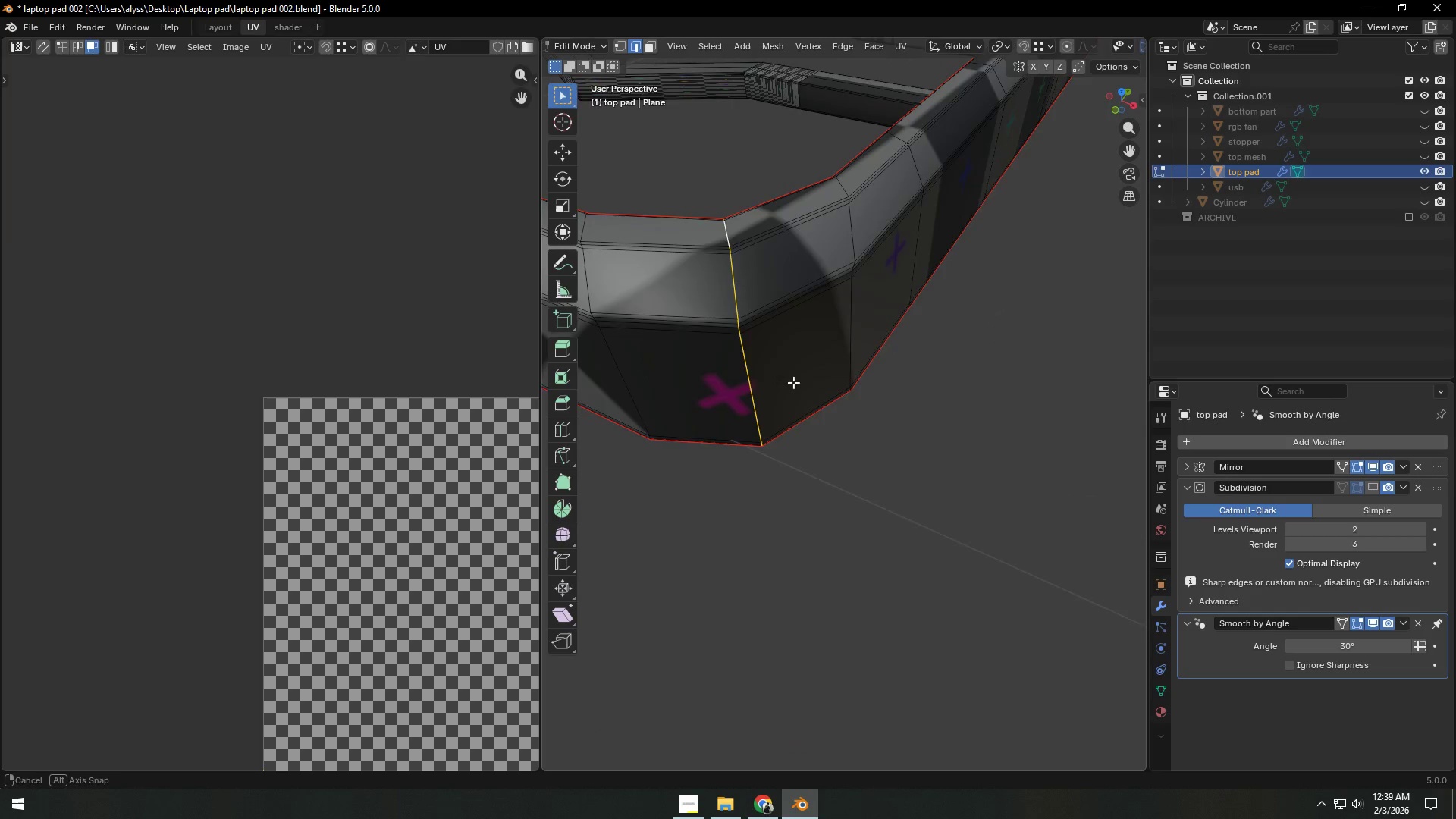 
hold_key(key=ShiftLeft, duration=0.33)
left_click([745, 370])
 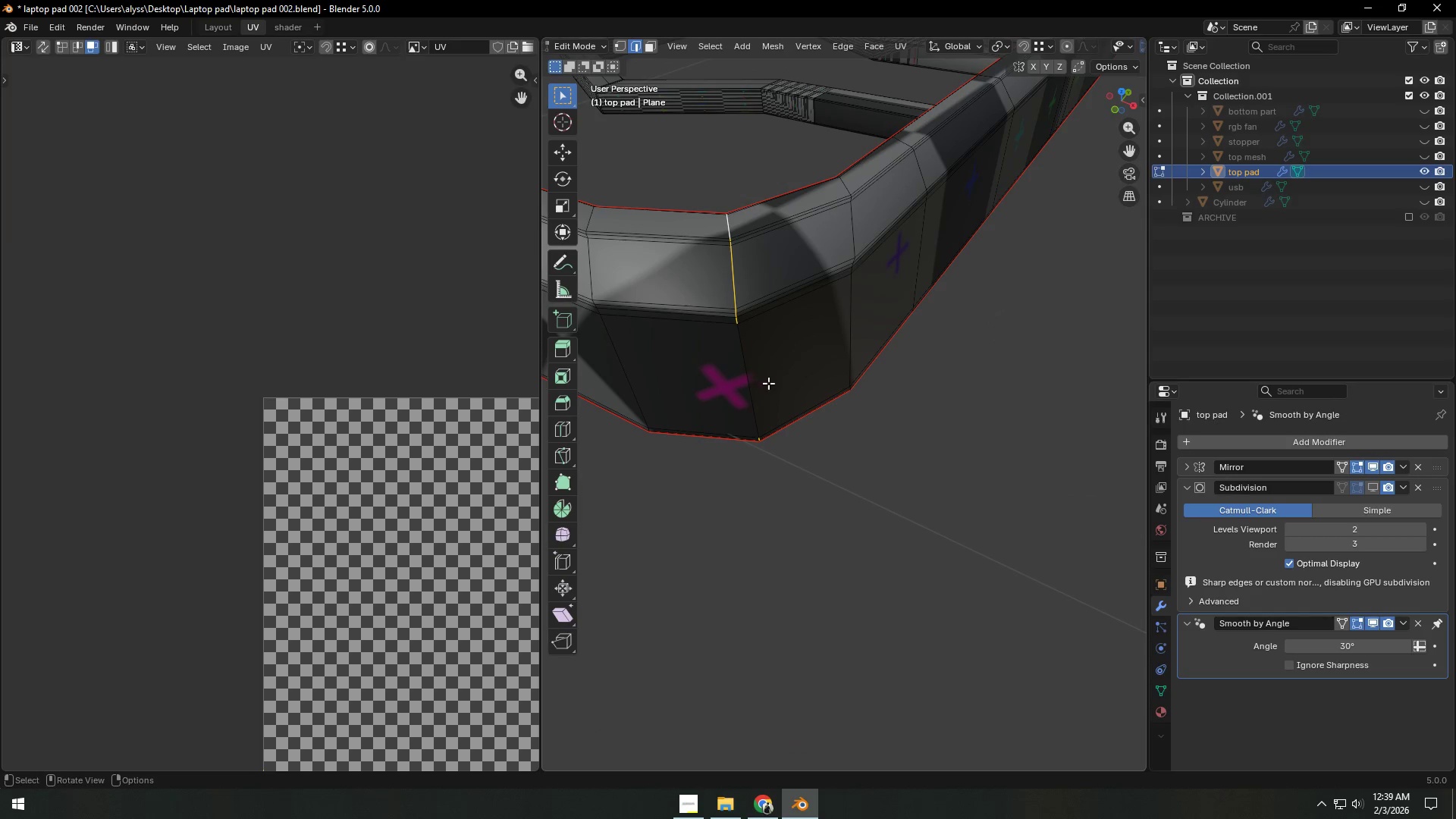 
key(Control+E)
 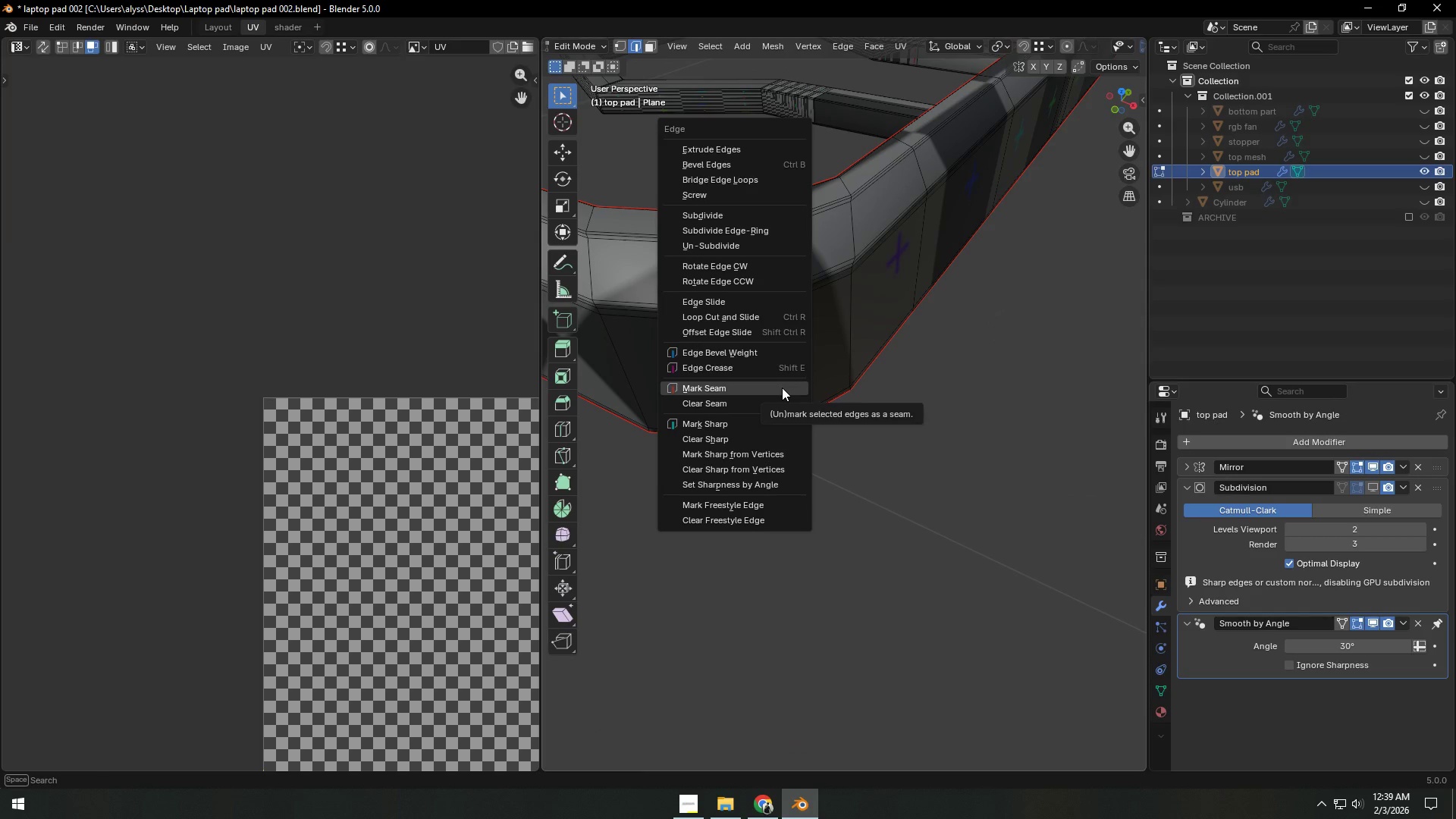 
left_click([782, 388])
 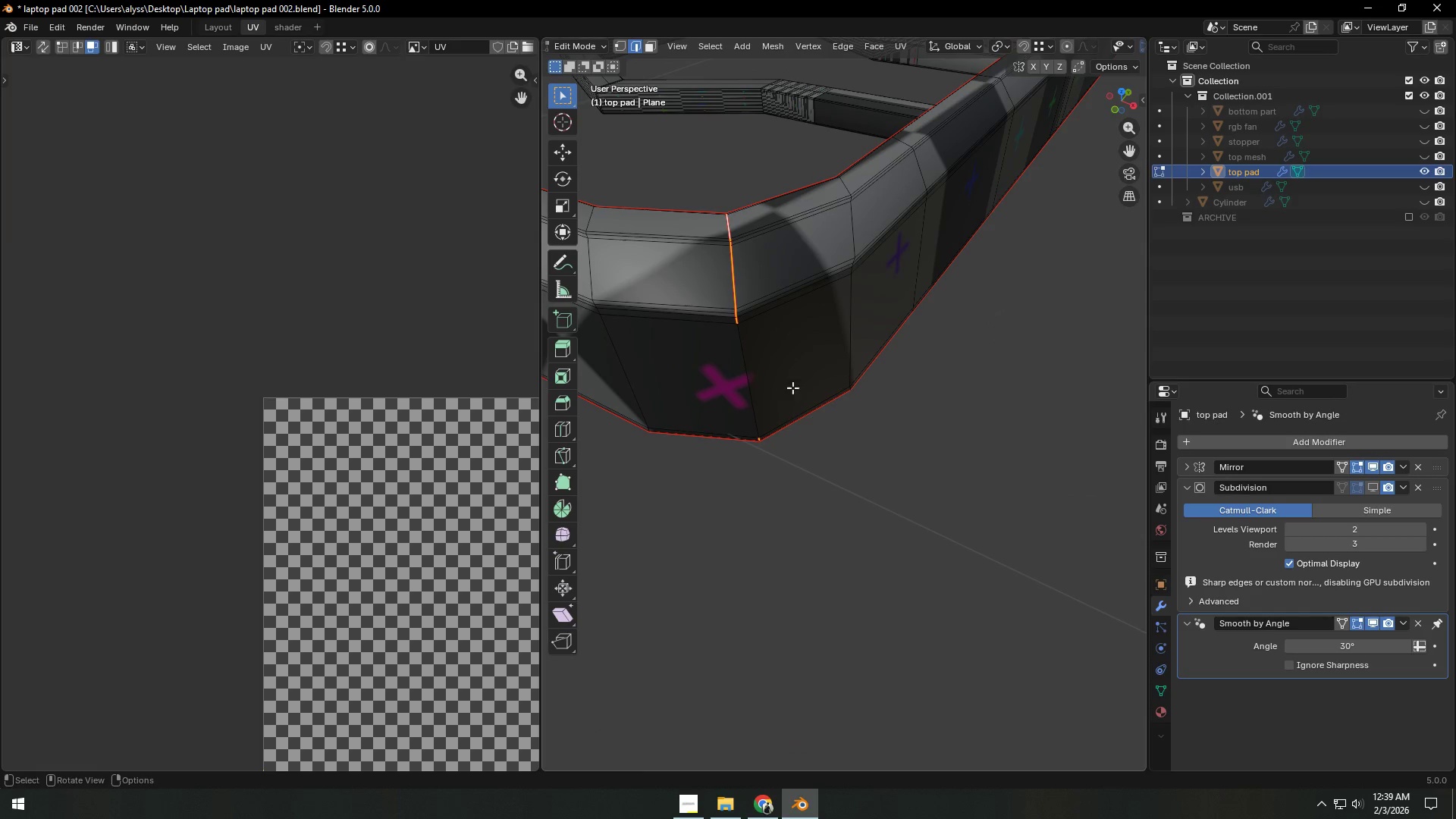 
hold_key(key=ShiftLeft, duration=0.39)
 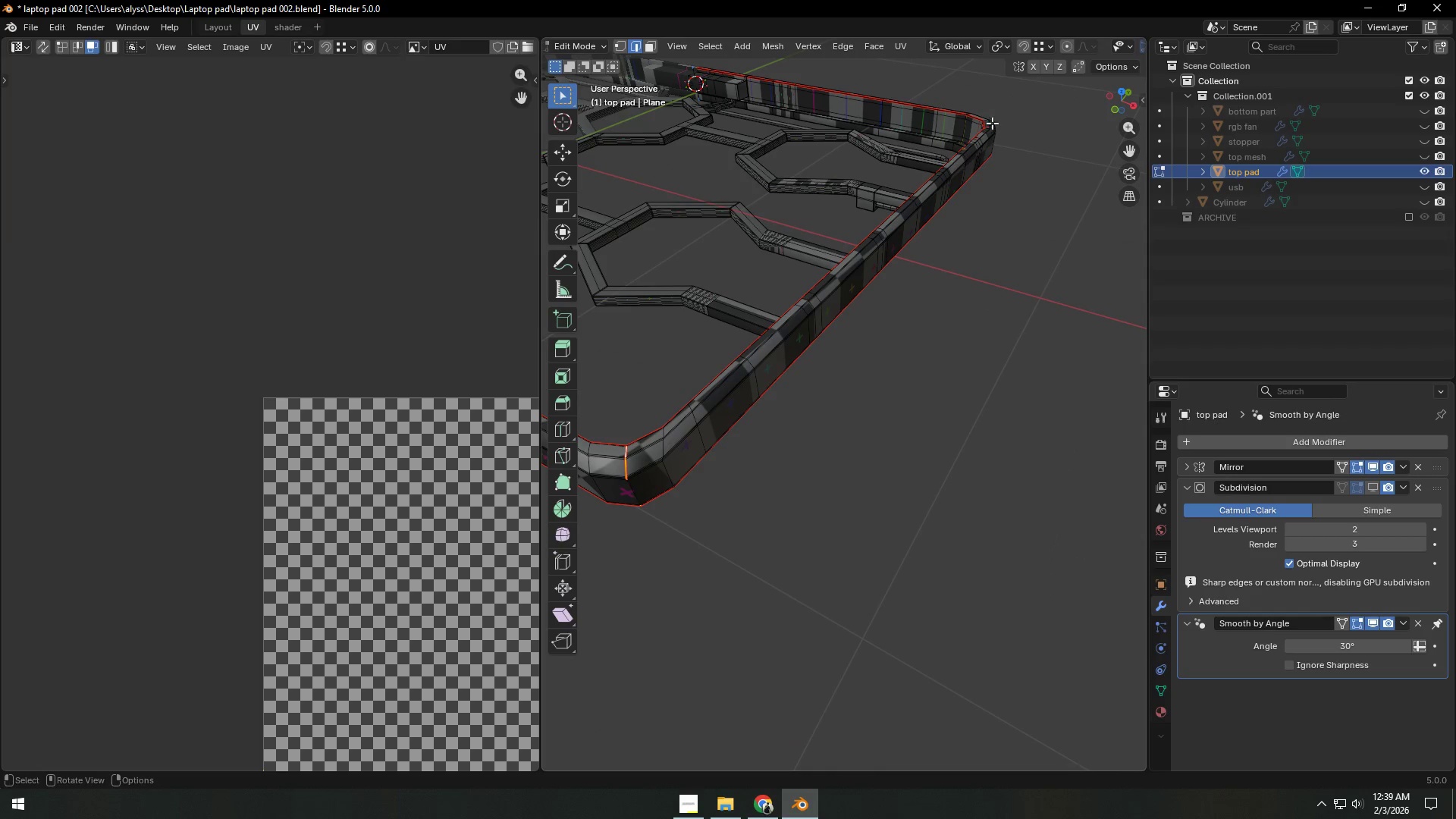 
scroll: coordinate [827, 385], scroll_direction: down, amount: 6.0
 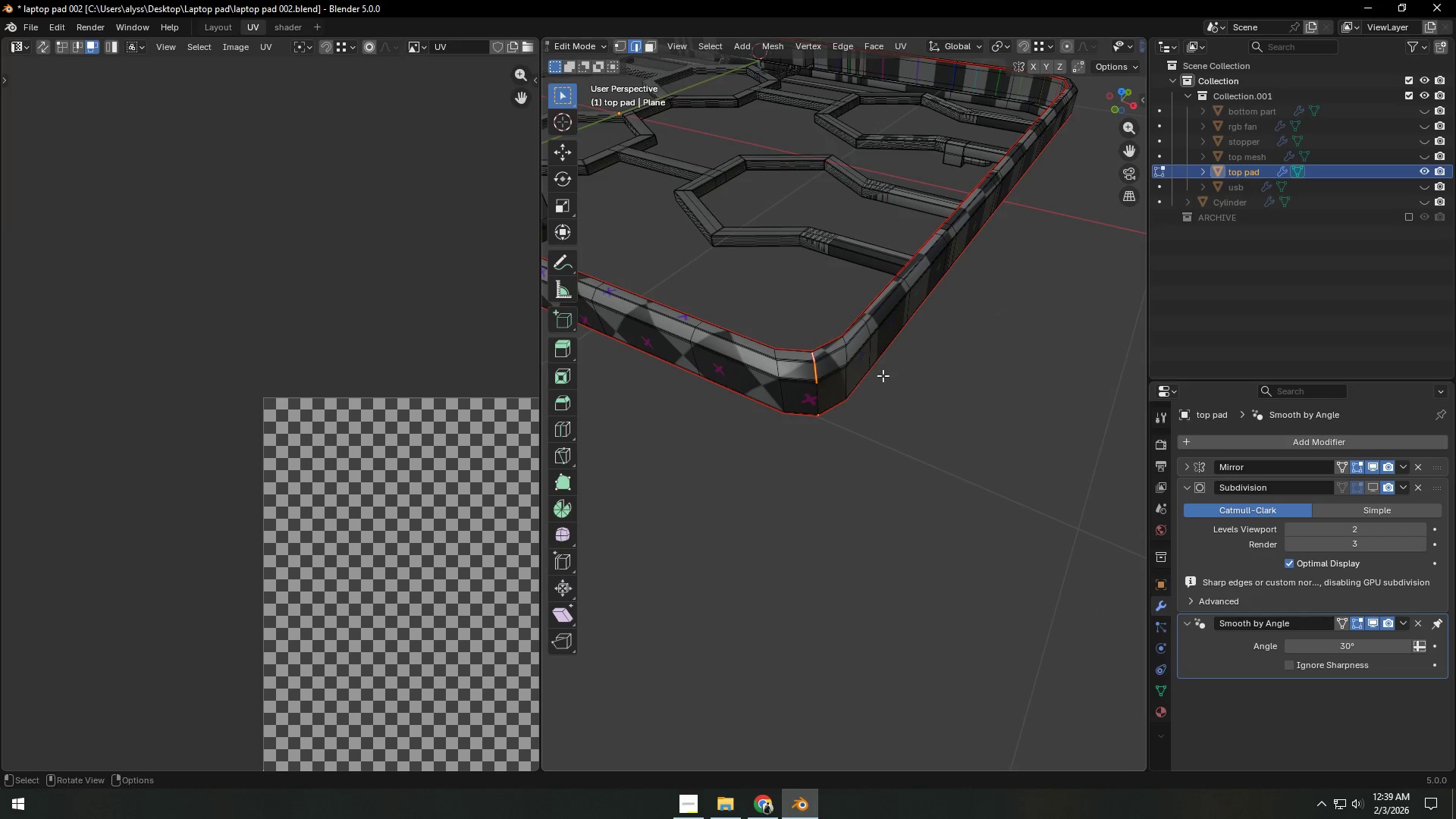 
left_click([984, 122])
 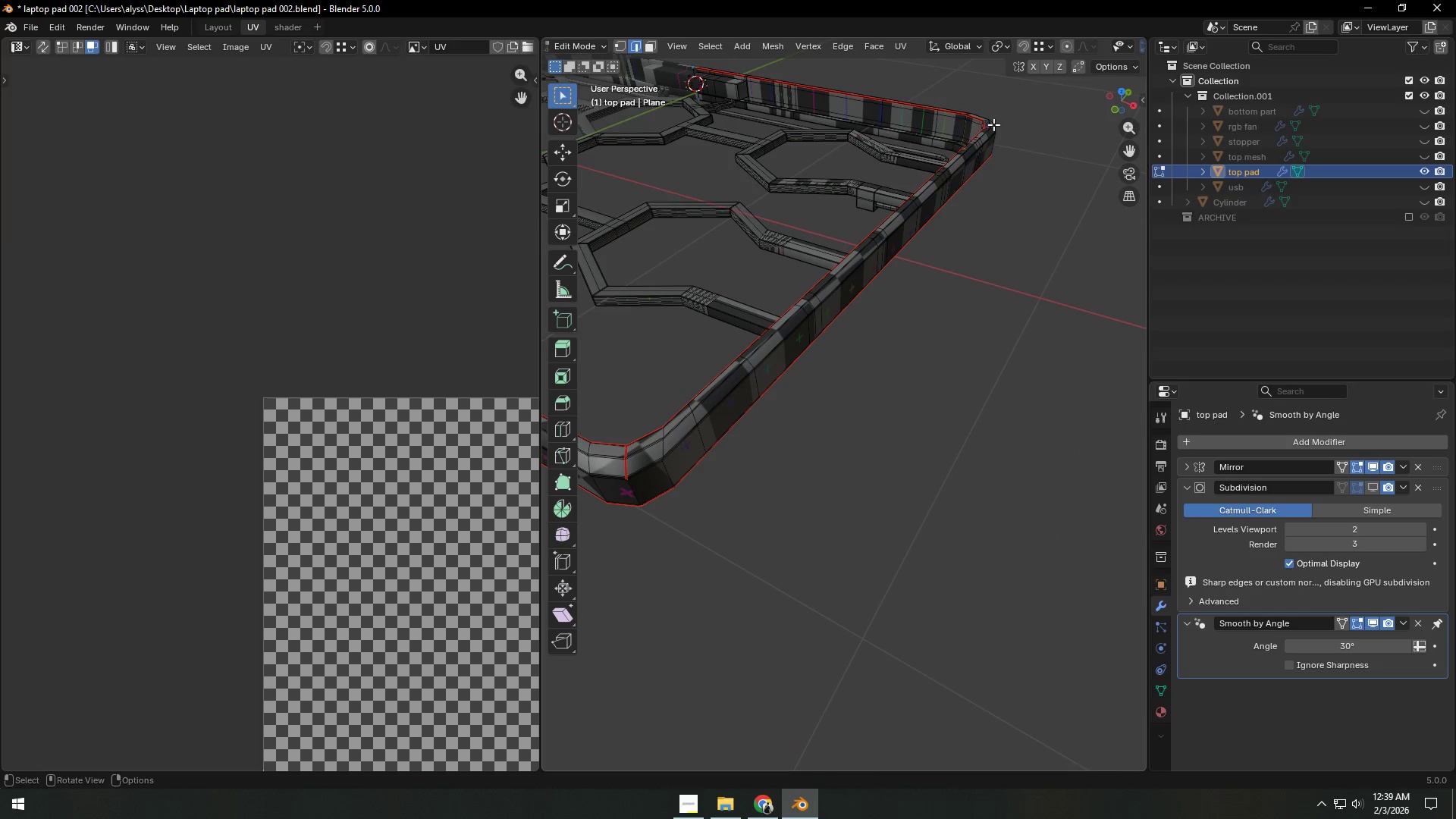 
key(Backquote)
 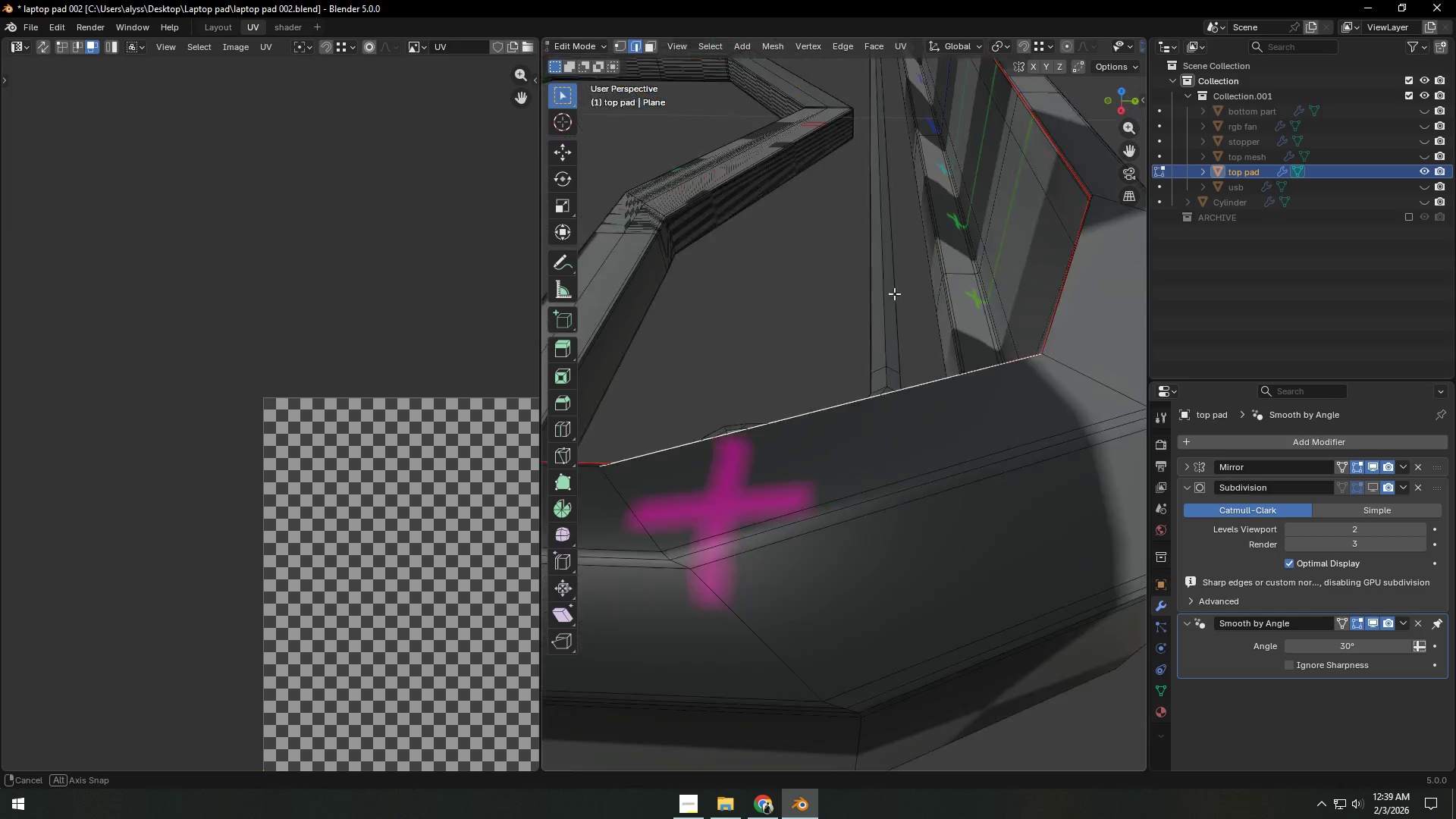 
key(Shift+ShiftLeft)
 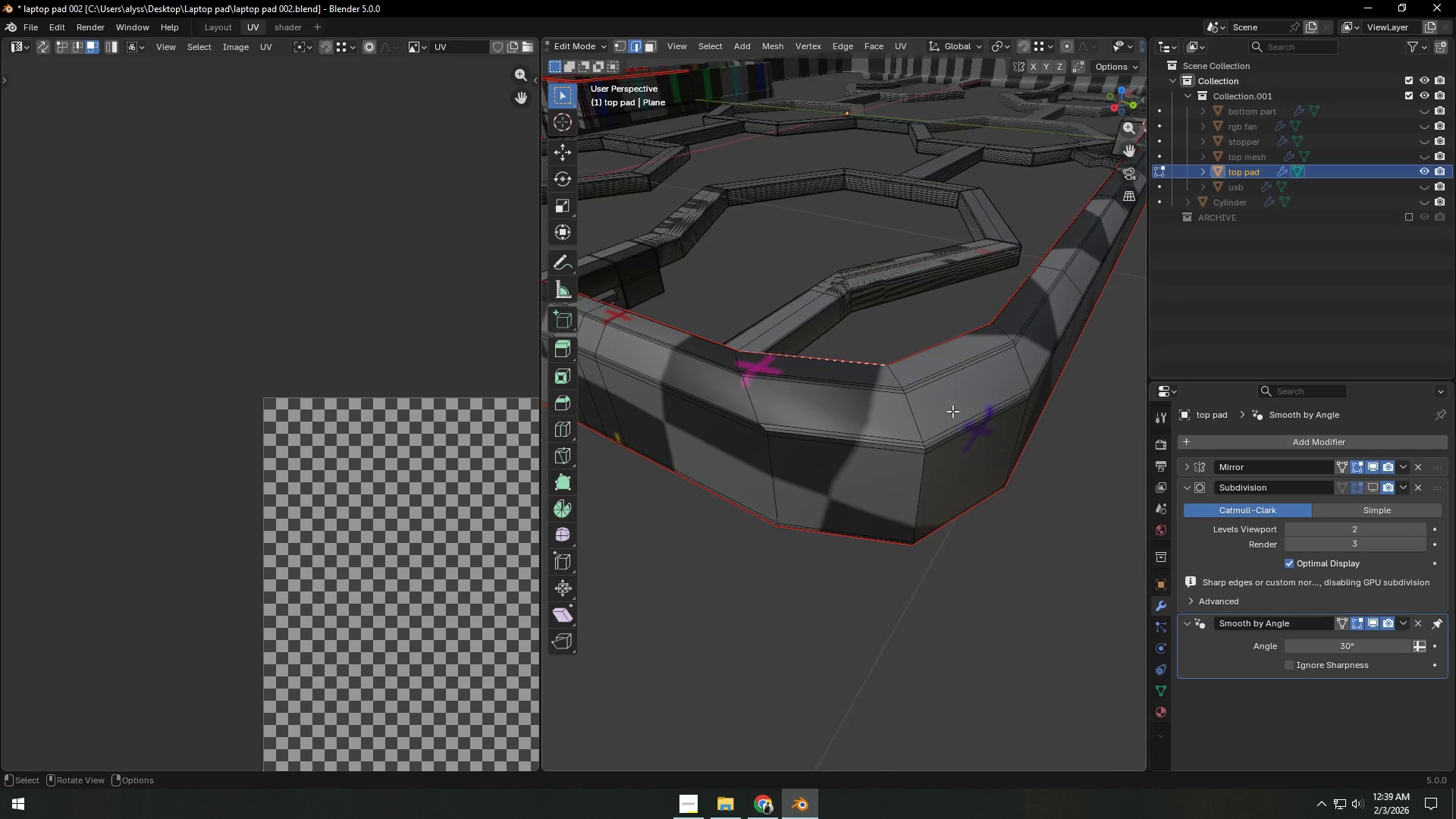 
scroll: coordinate [923, 312], scroll_direction: down, amount: 6.0
 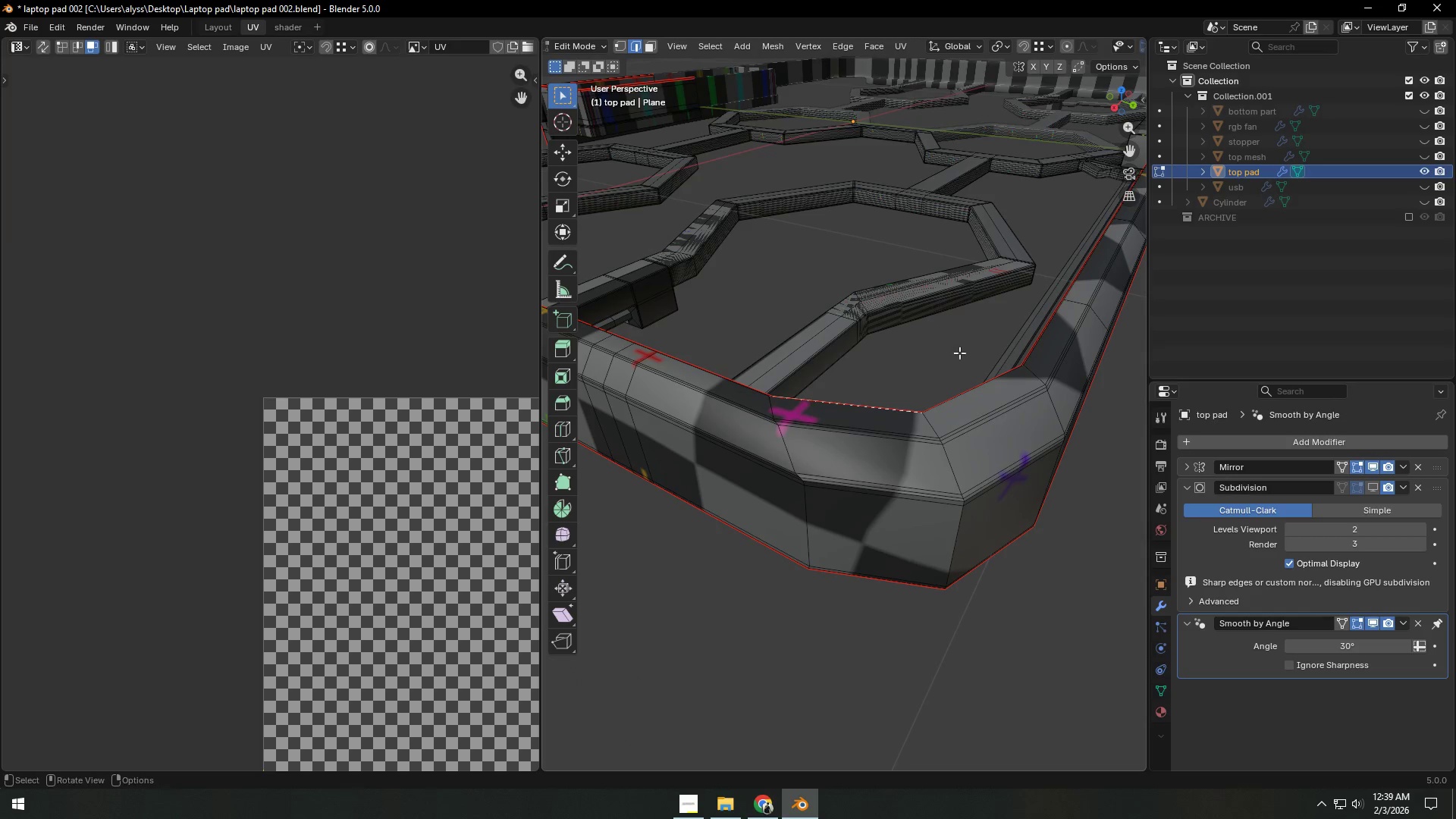 
hold_key(key=AltLeft, duration=0.58)
left_click([917, 500])
 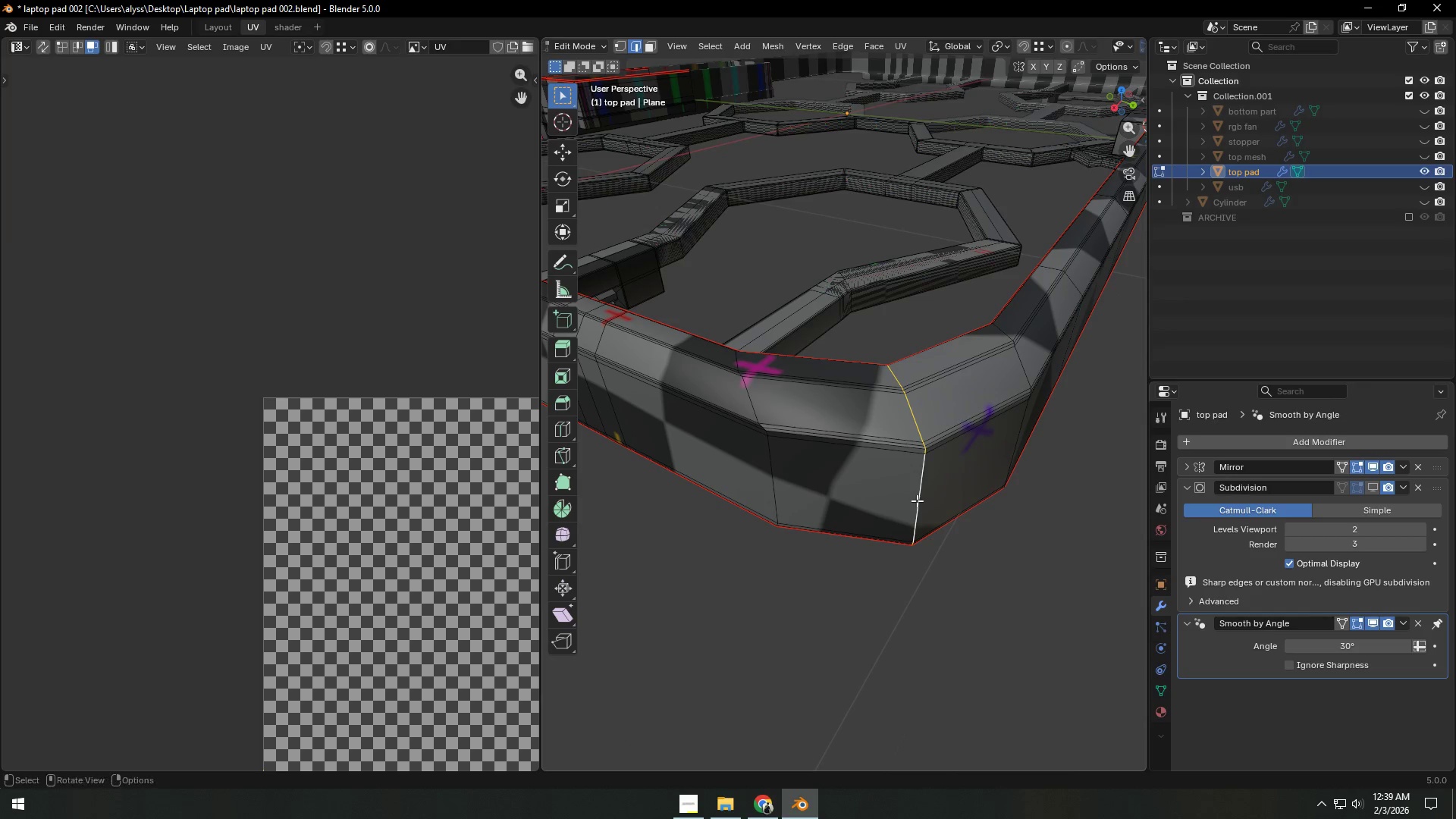 
key(Shift+ShiftLeft)
 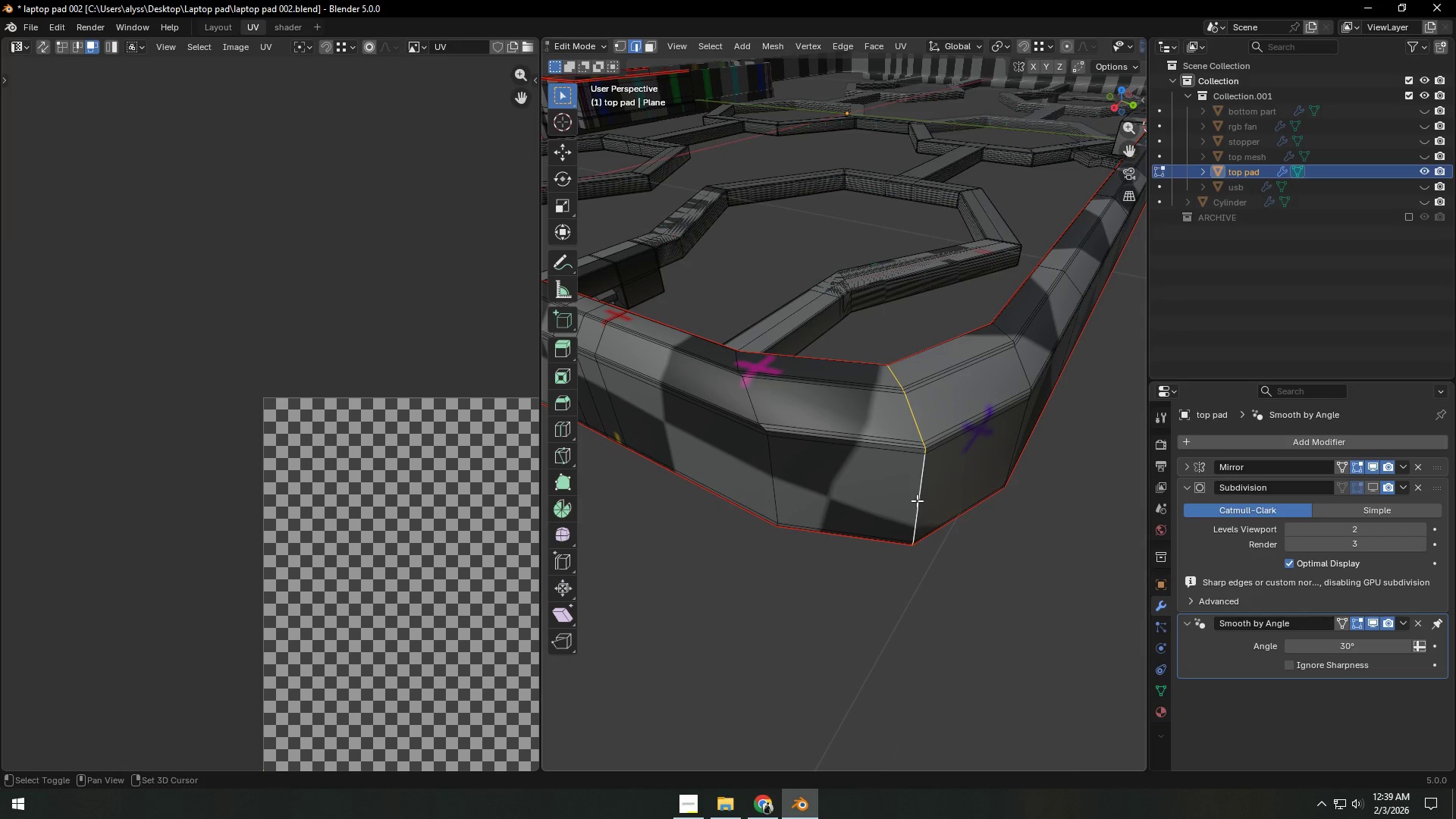 
left_click([917, 500])
 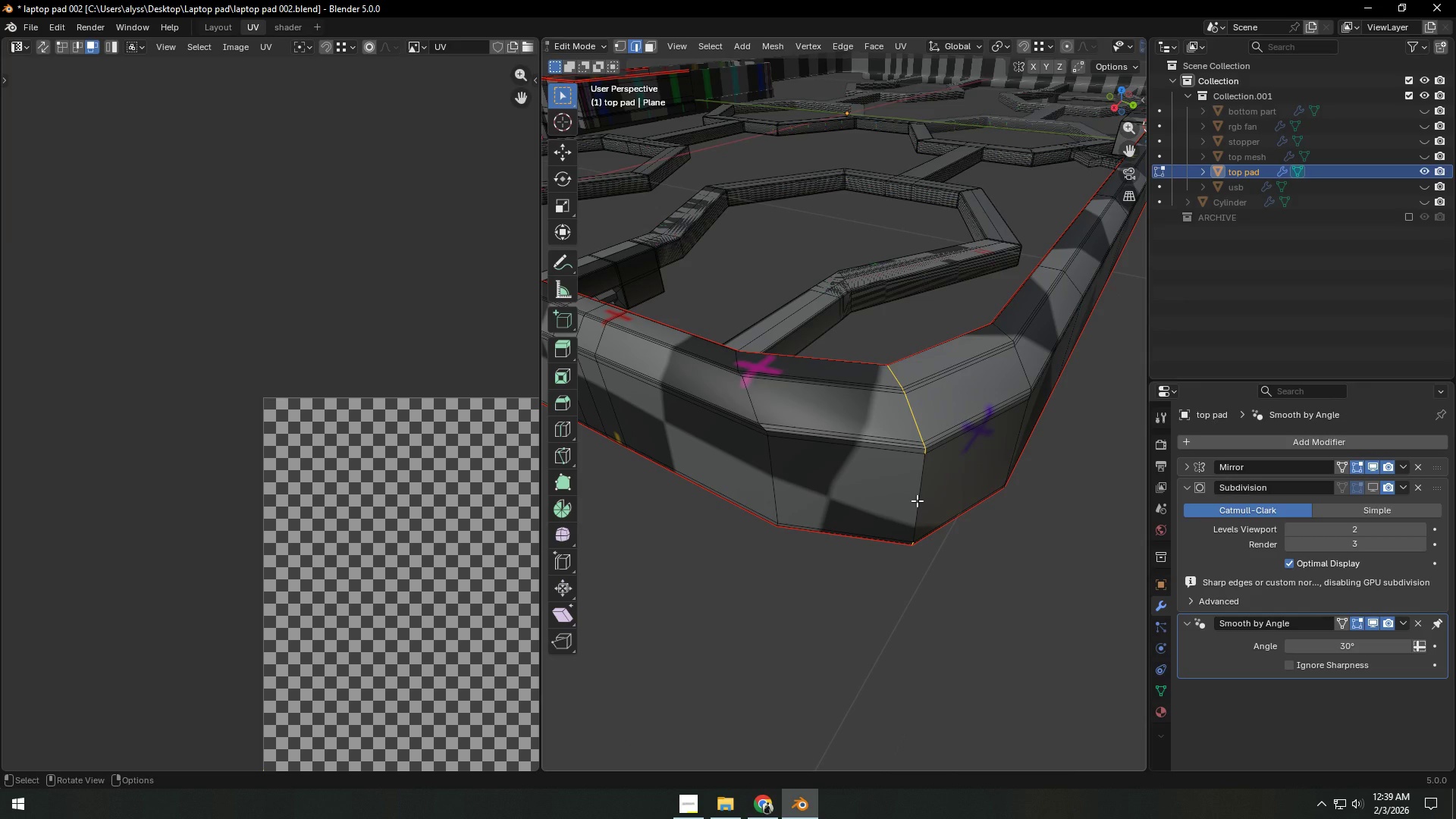 
key(Control+E)
 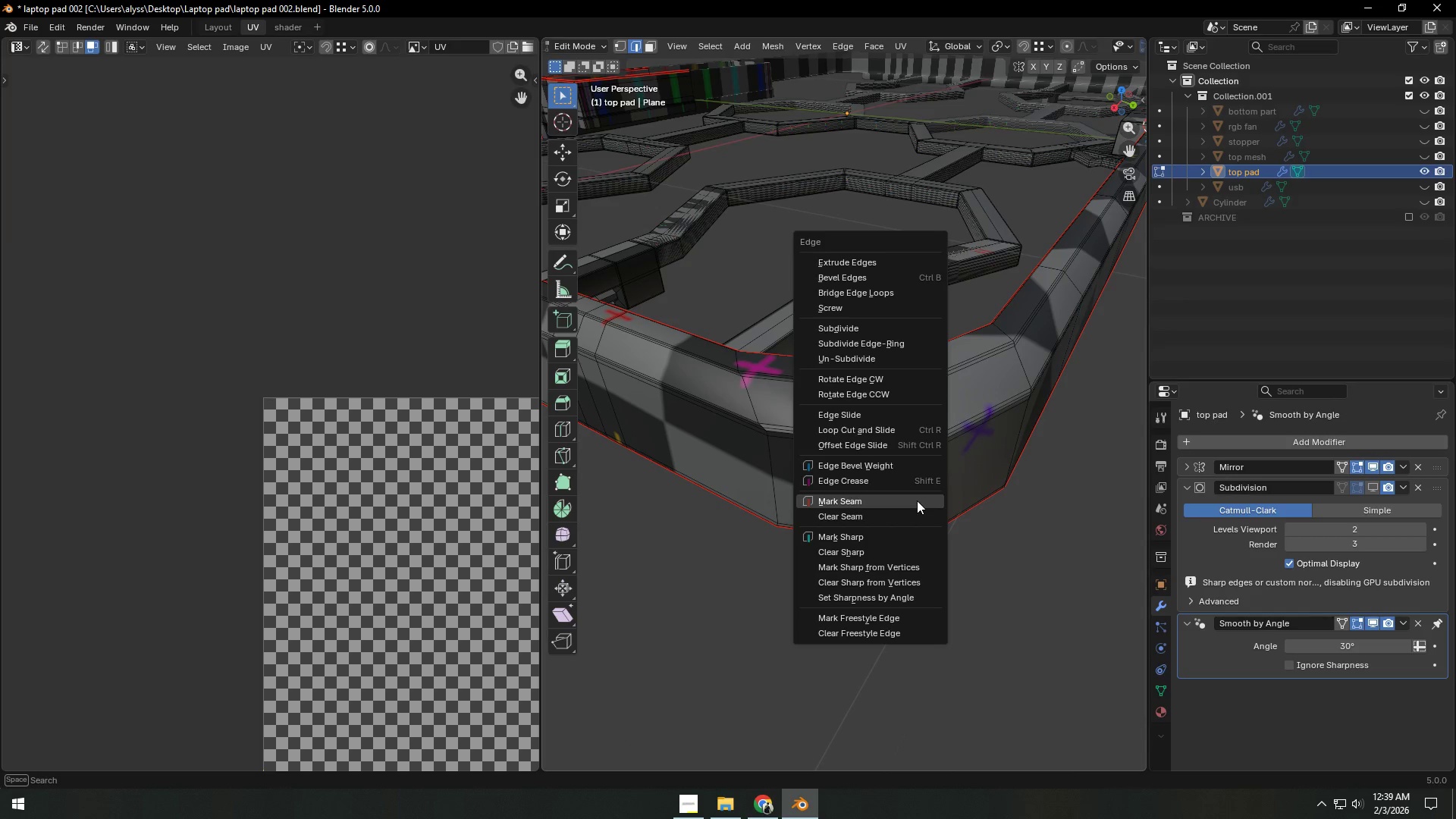 
left_click([917, 500])
 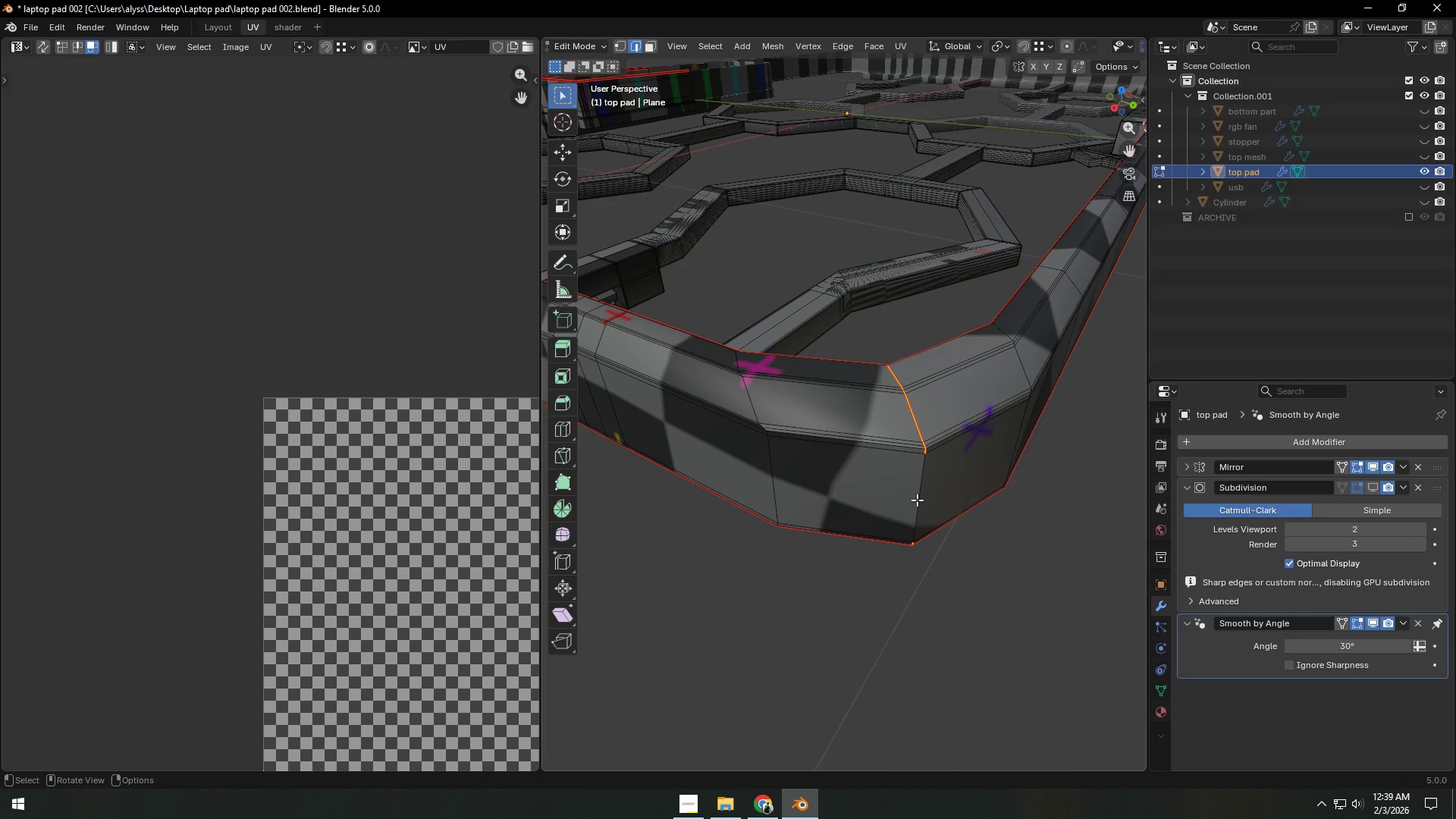 
type(au)
 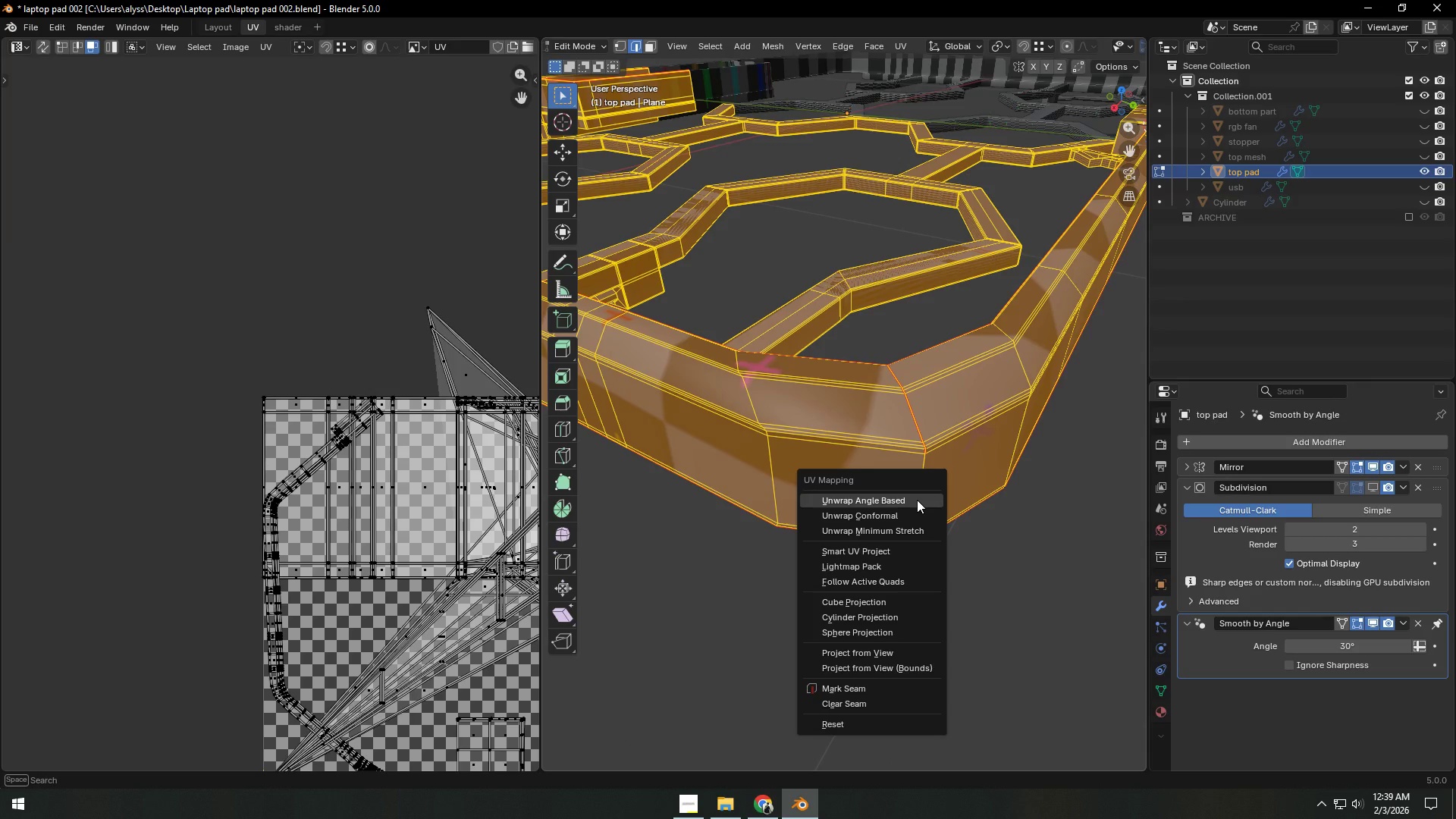 
left_click([917, 500])
 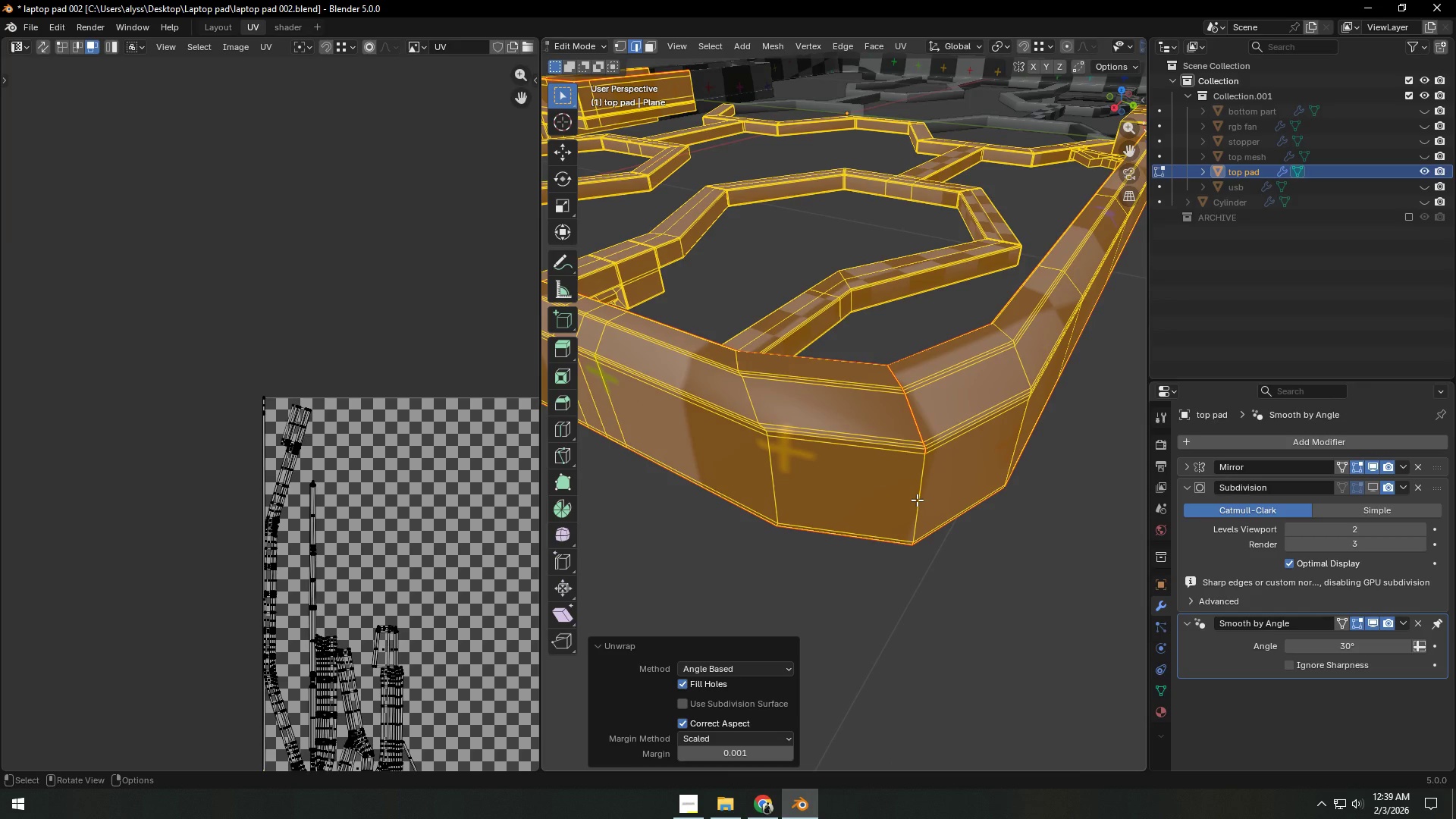 
left_click([917, 500])
 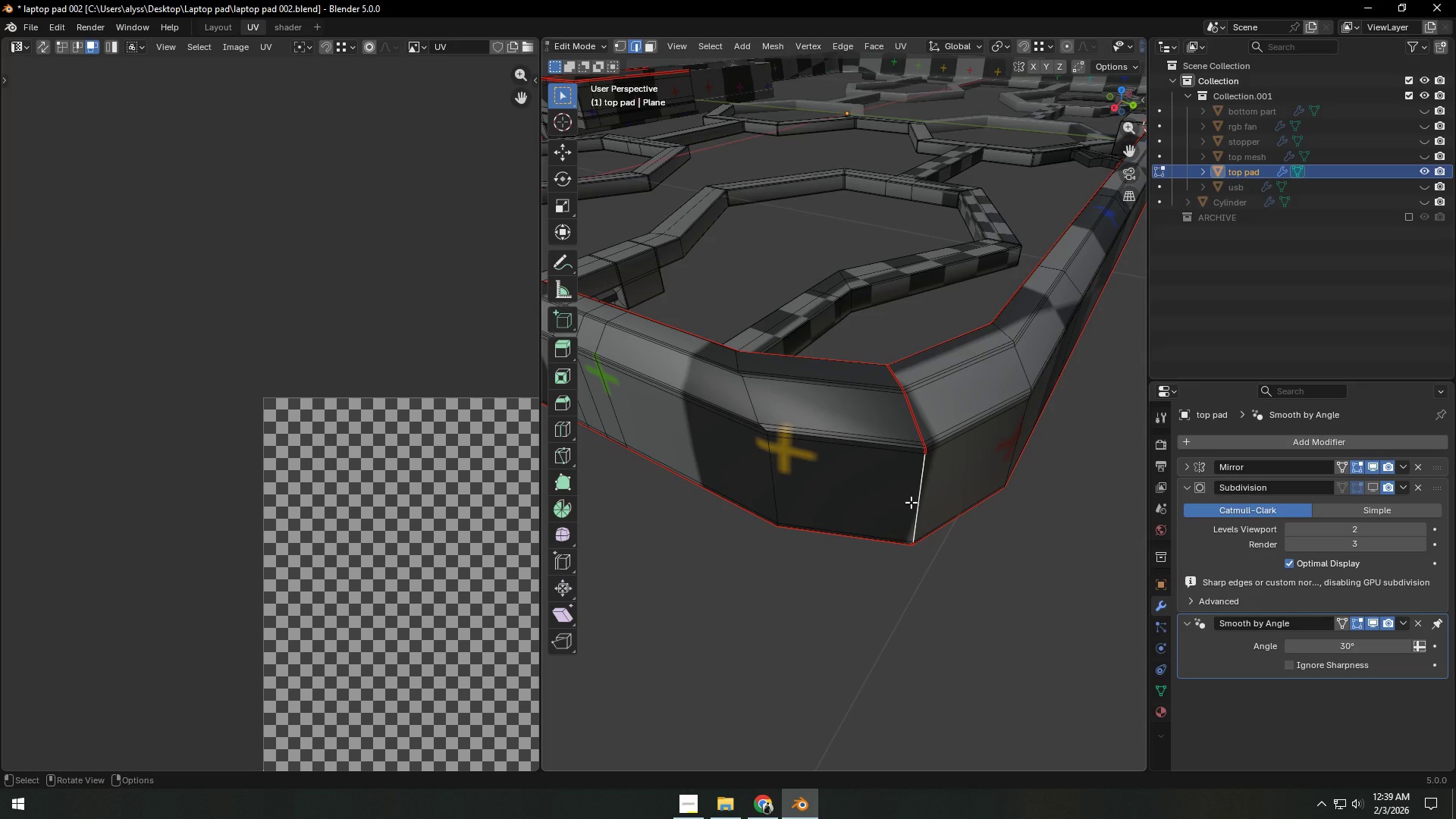 
type(lu)
 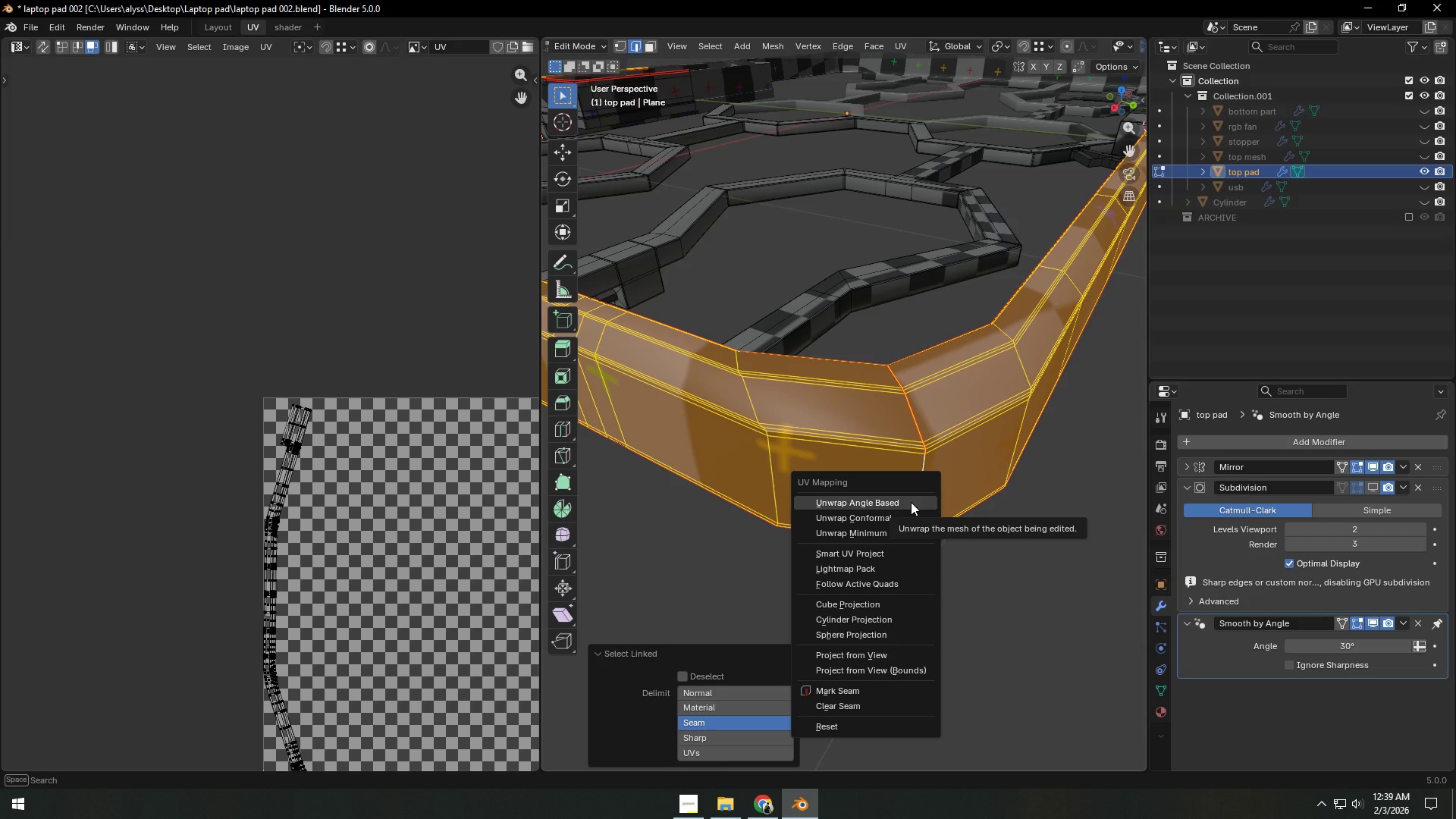 
left_click([911, 502])
 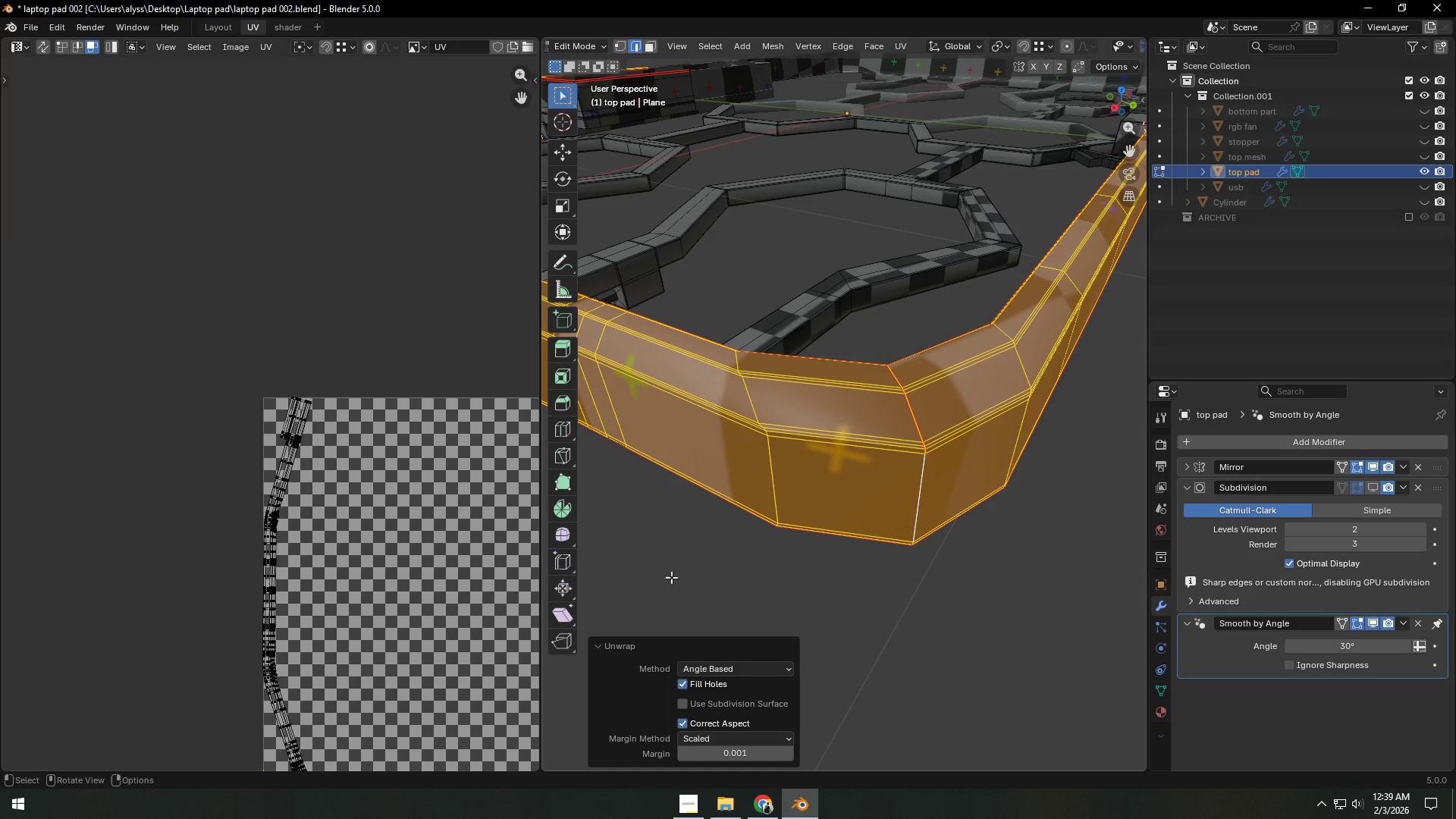 
left_click([965, 541])
 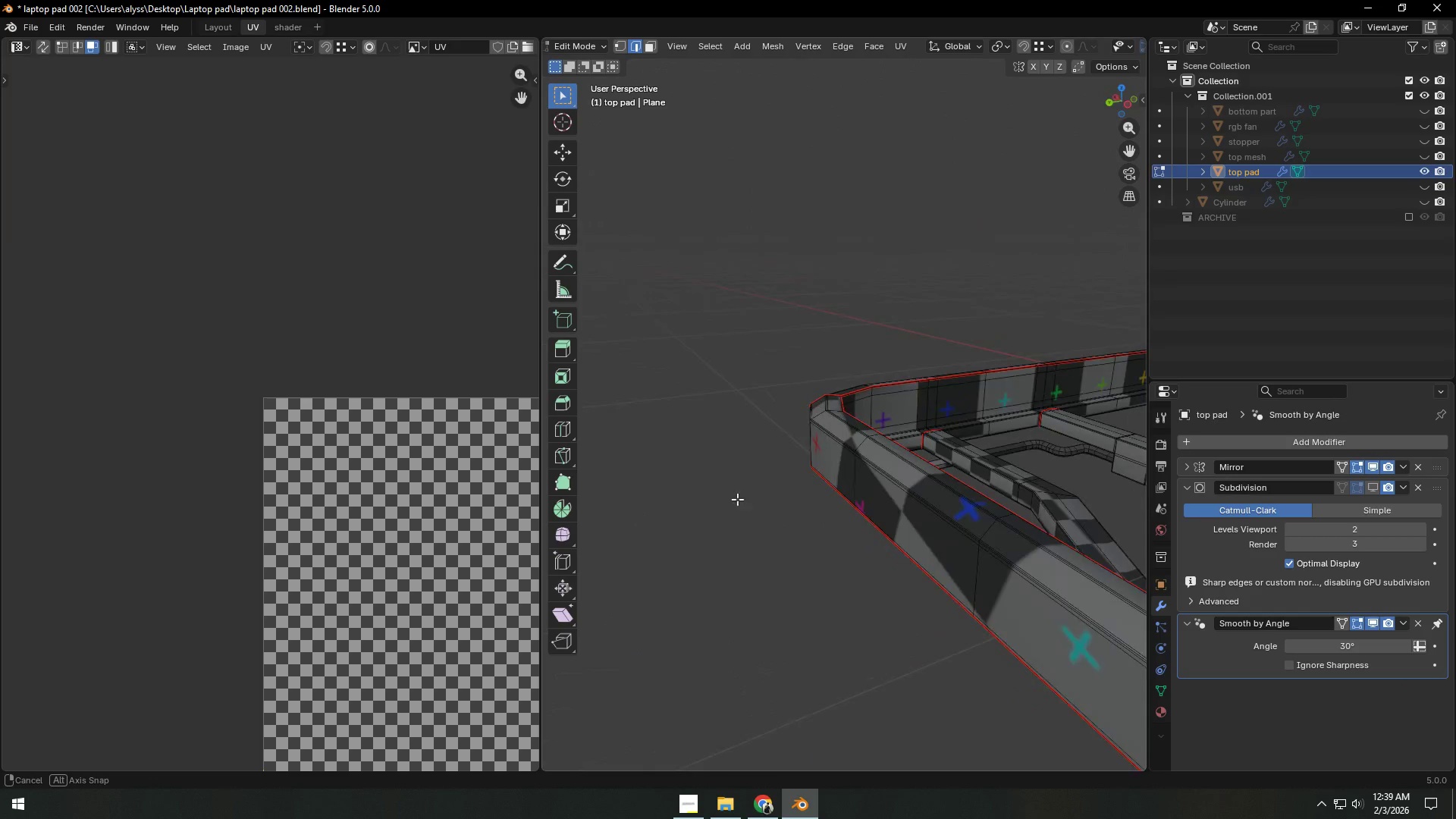 
scroll: coordinate [877, 534], scroll_direction: down, amount: 6.0
 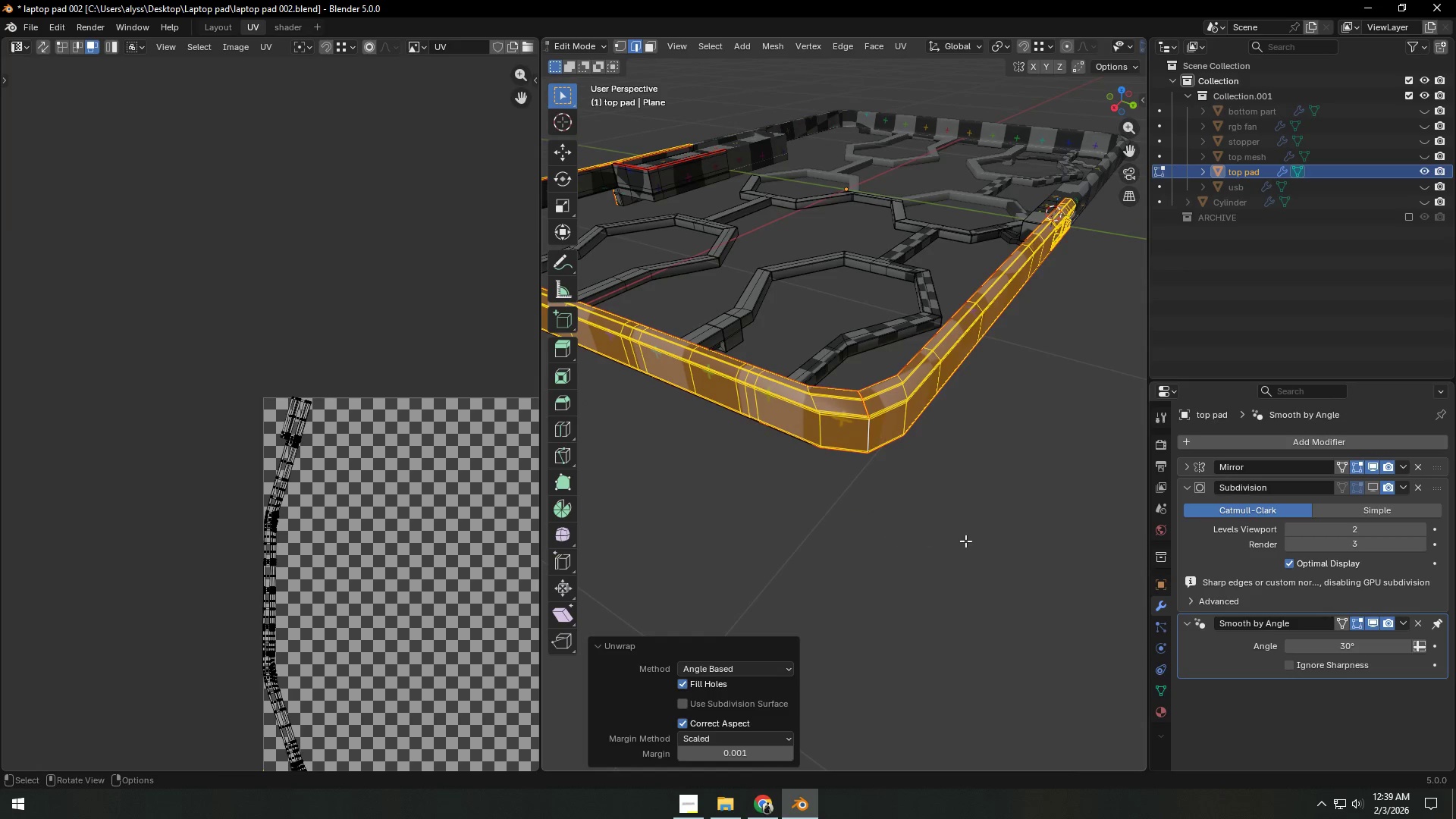 
left_click([905, 419])
 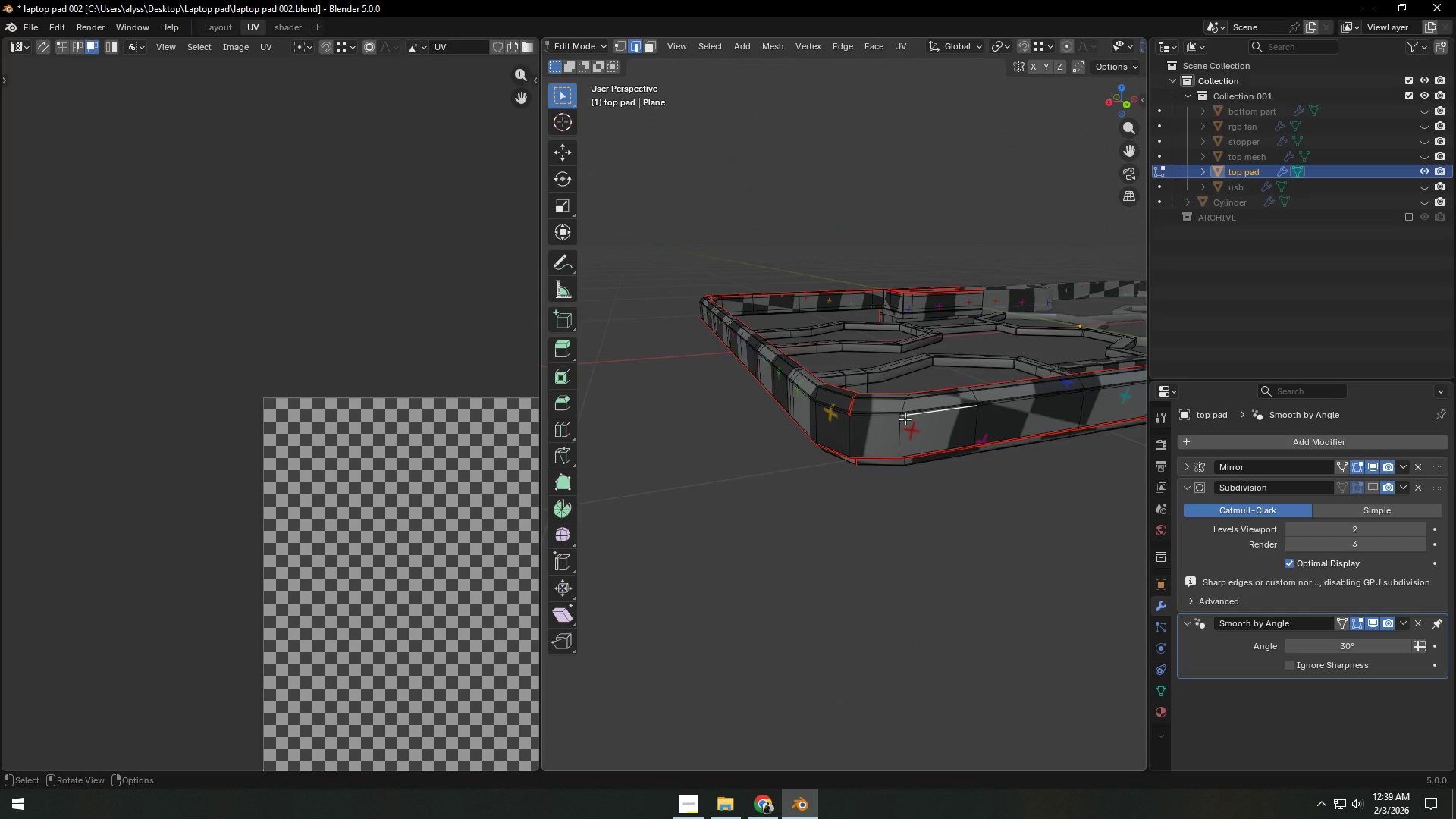 
key(L)
 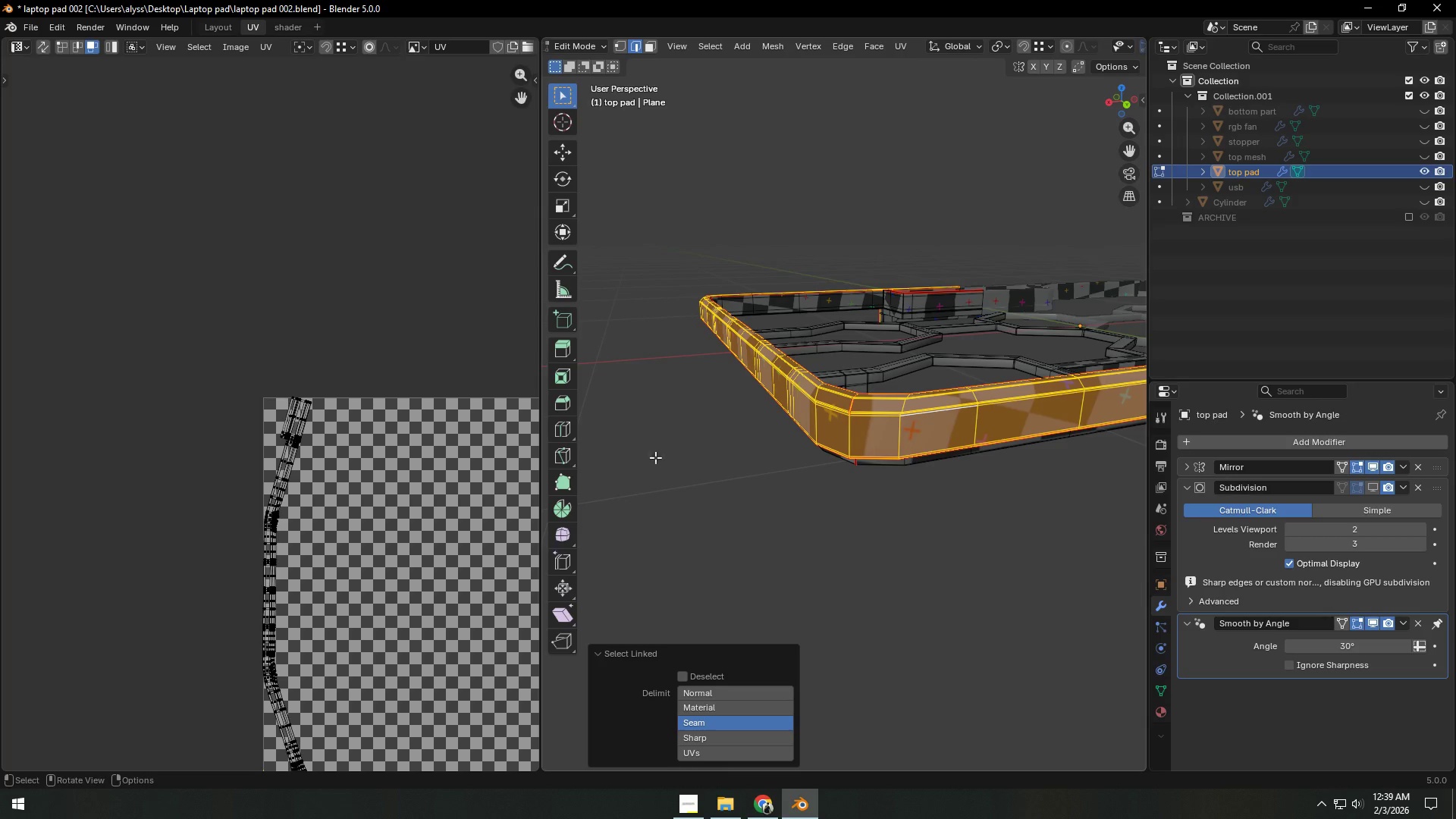 
scroll: coordinate [403, 530], scroll_direction: up, amount: 7.0
 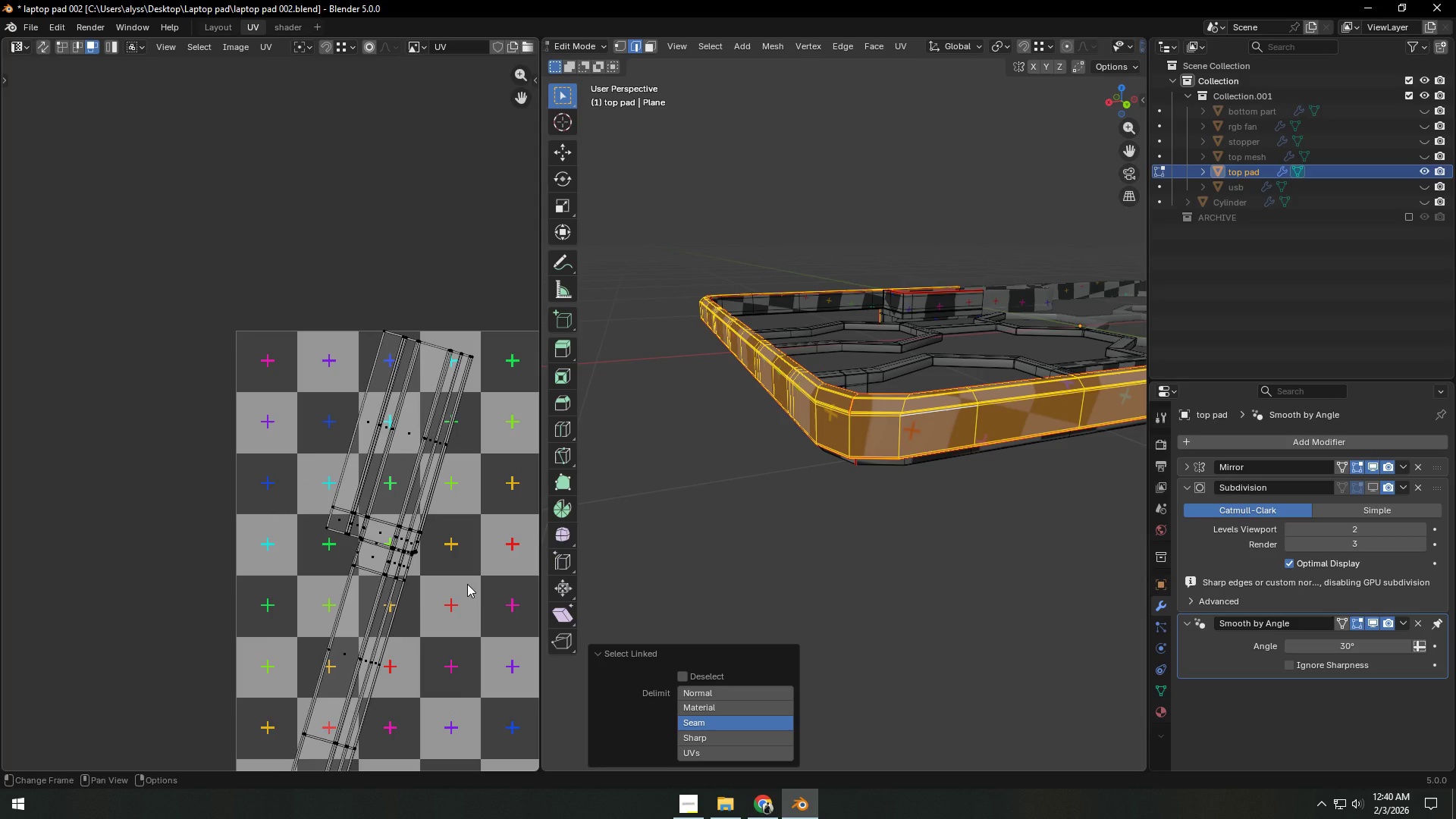 
wait(10.56)
 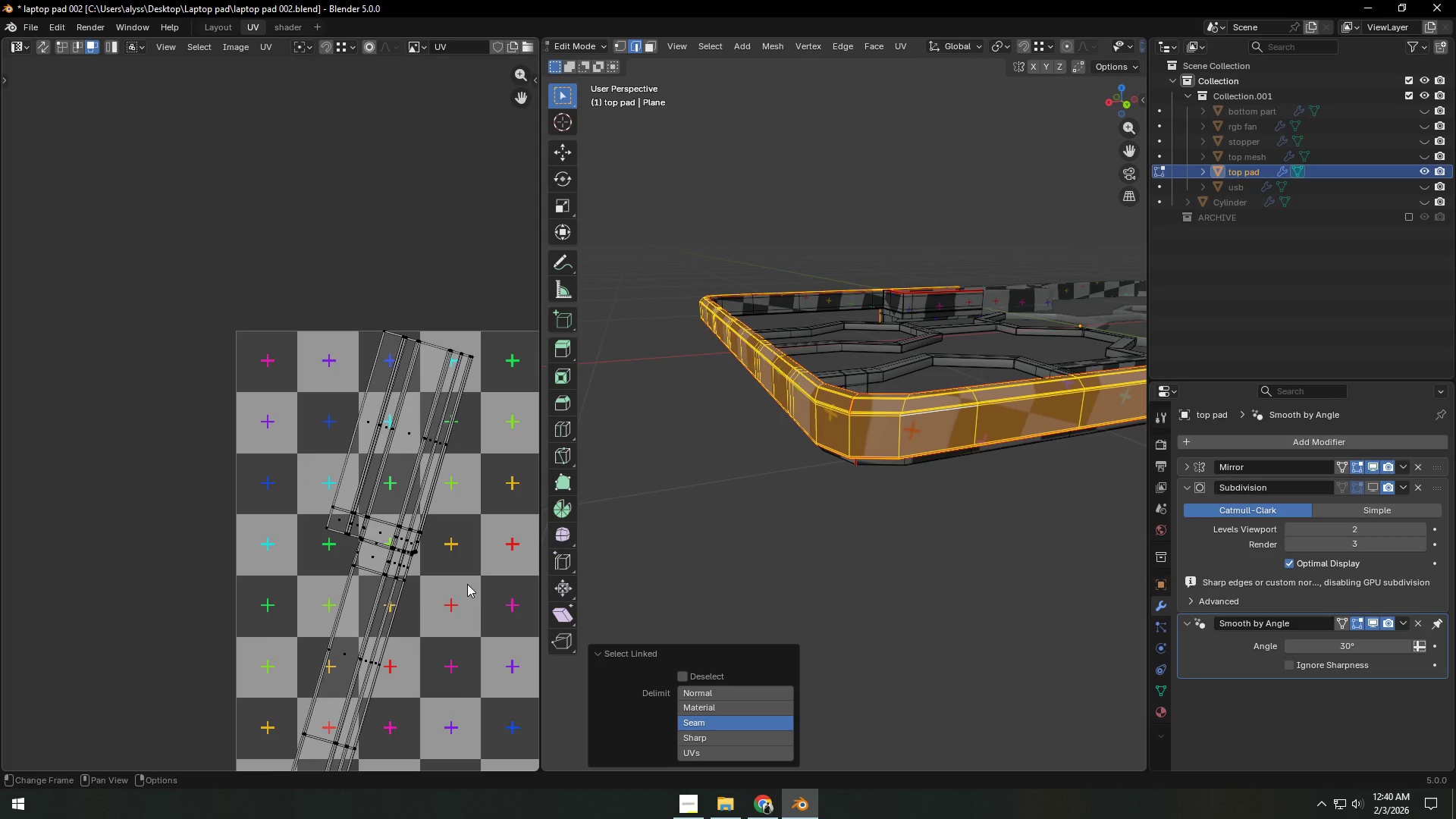 
left_click([977, 575])
 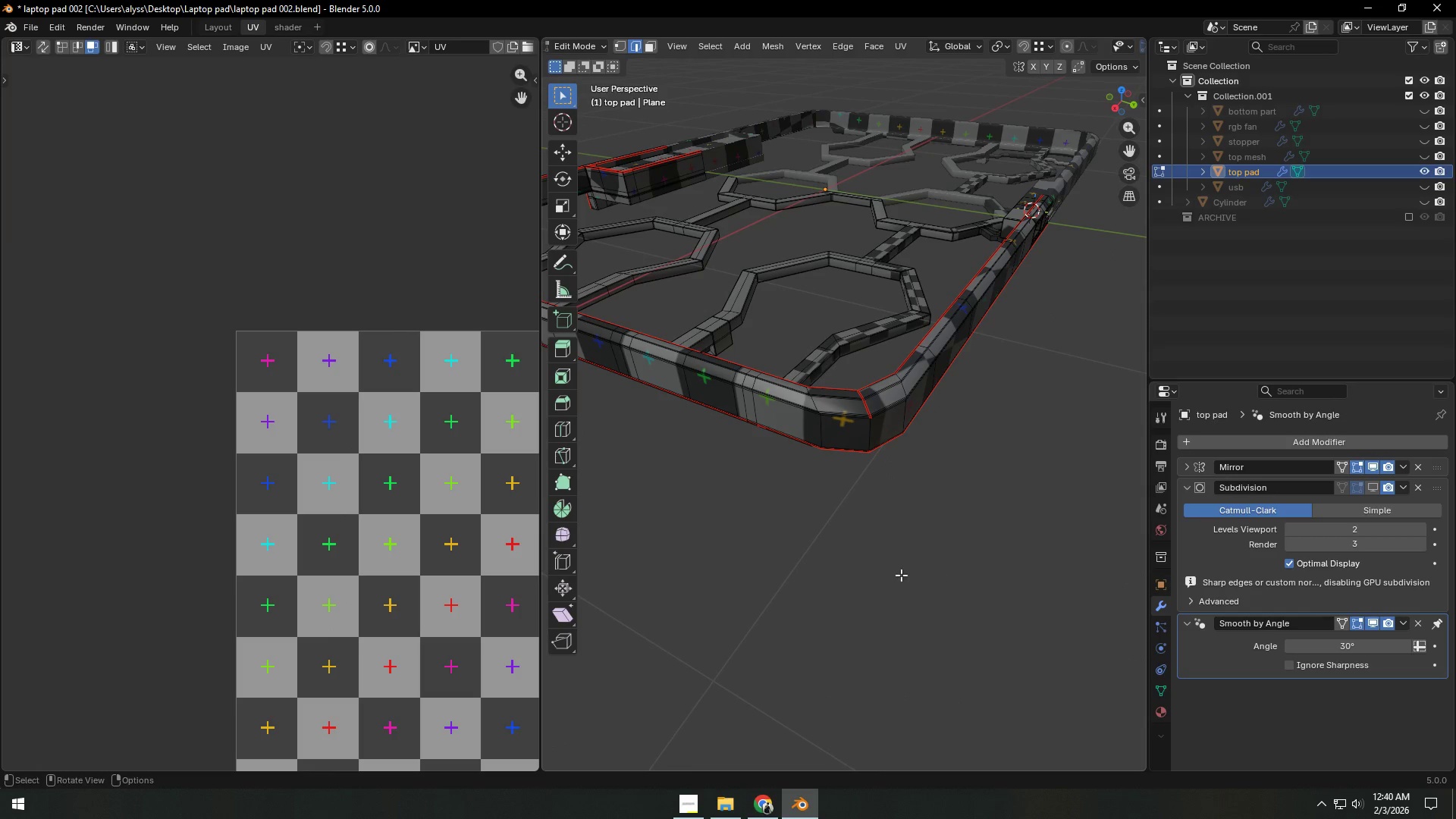 
key(Shift+ShiftLeft)
 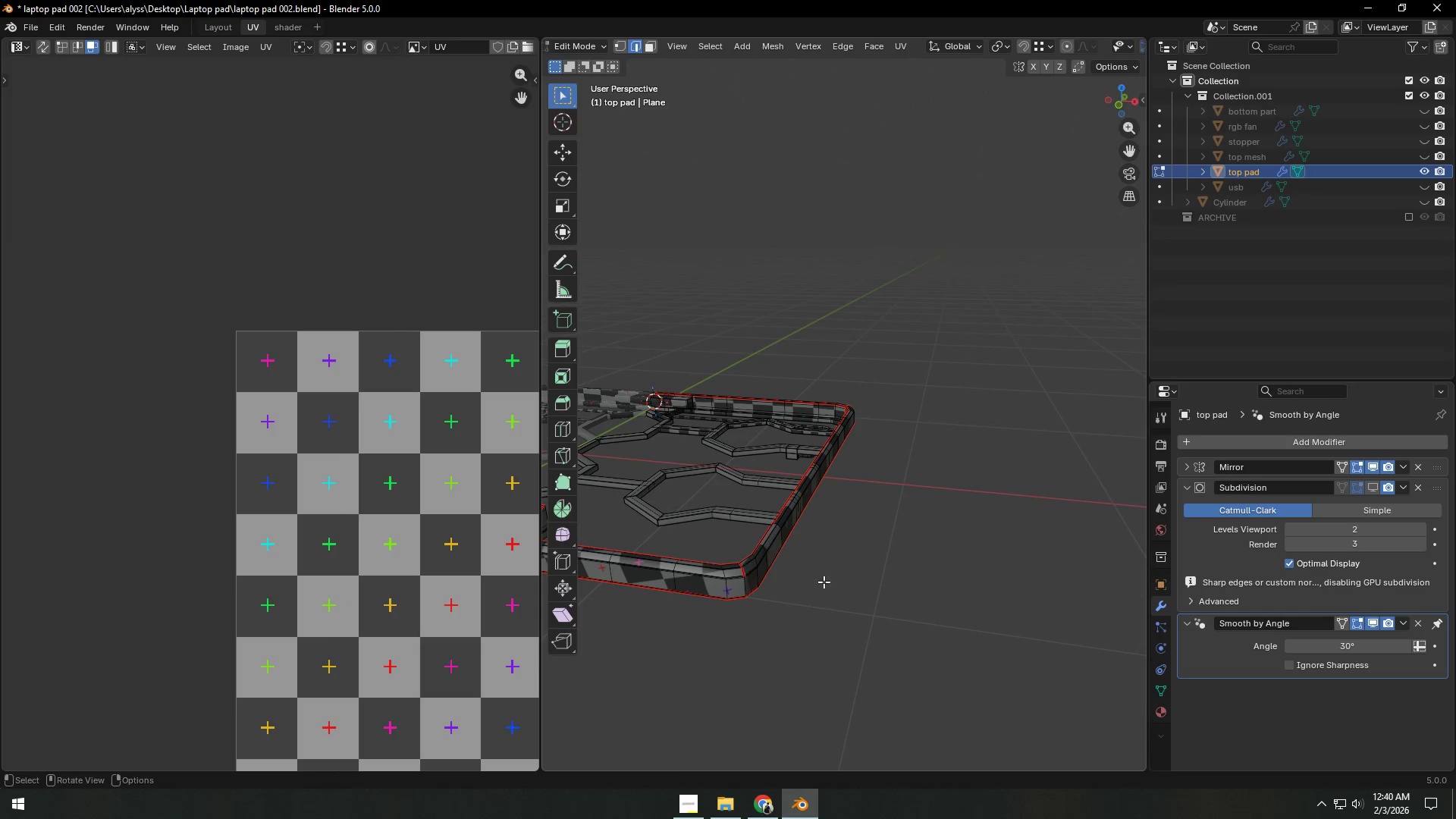 
scroll: coordinate [896, 575], scroll_direction: down, amount: 7.0
 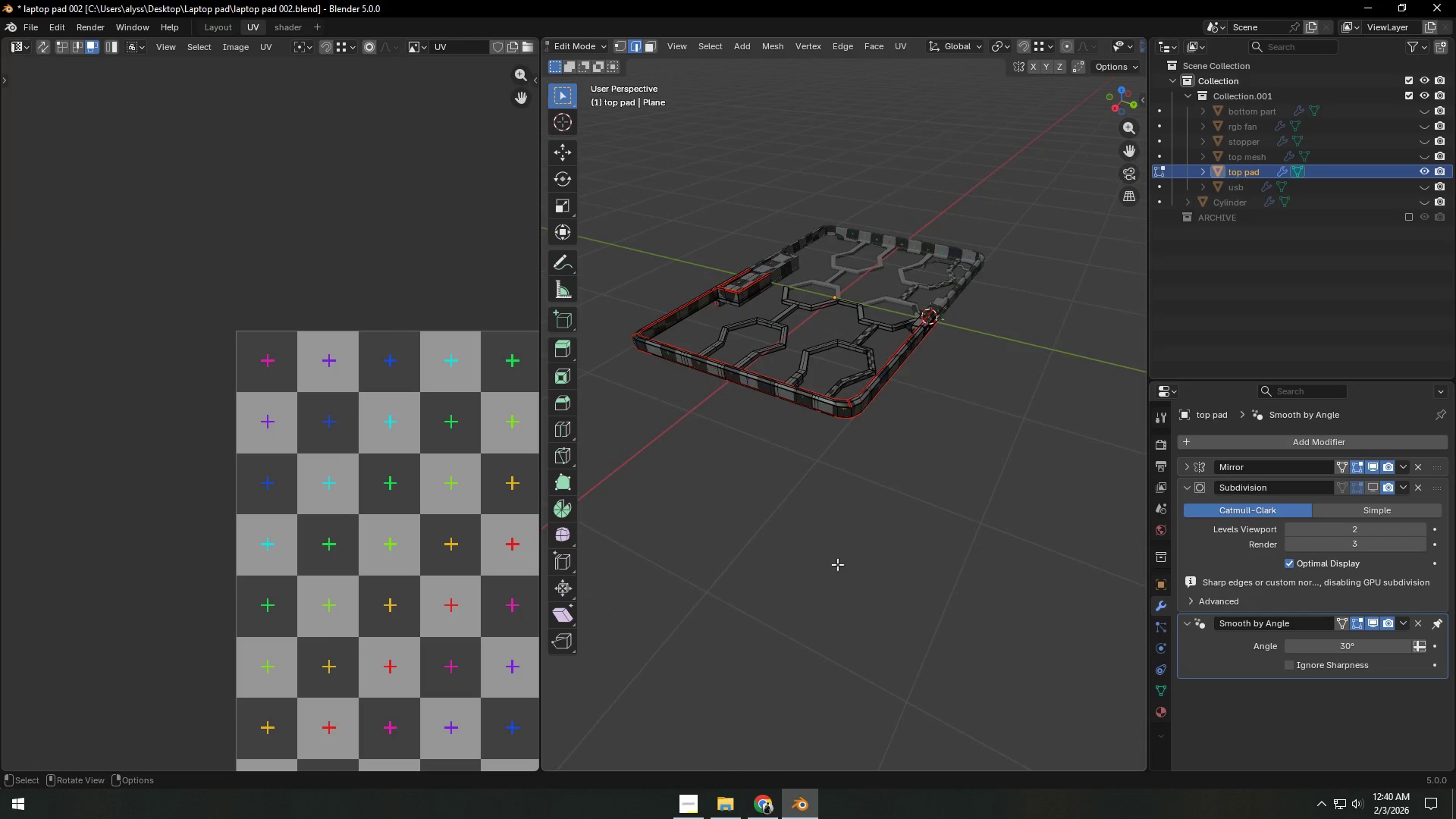 
left_click([741, 576])
 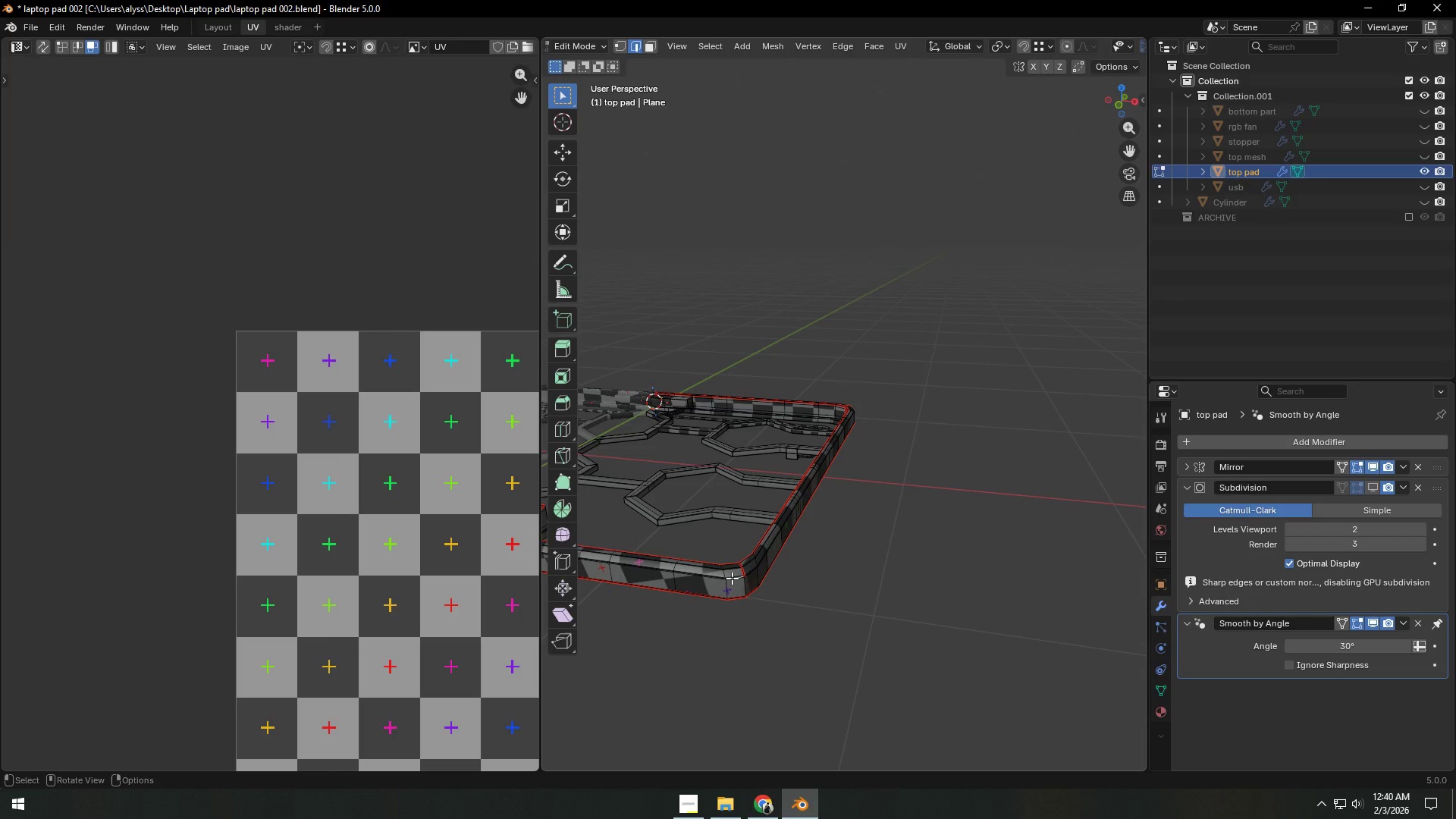 
key(L)
 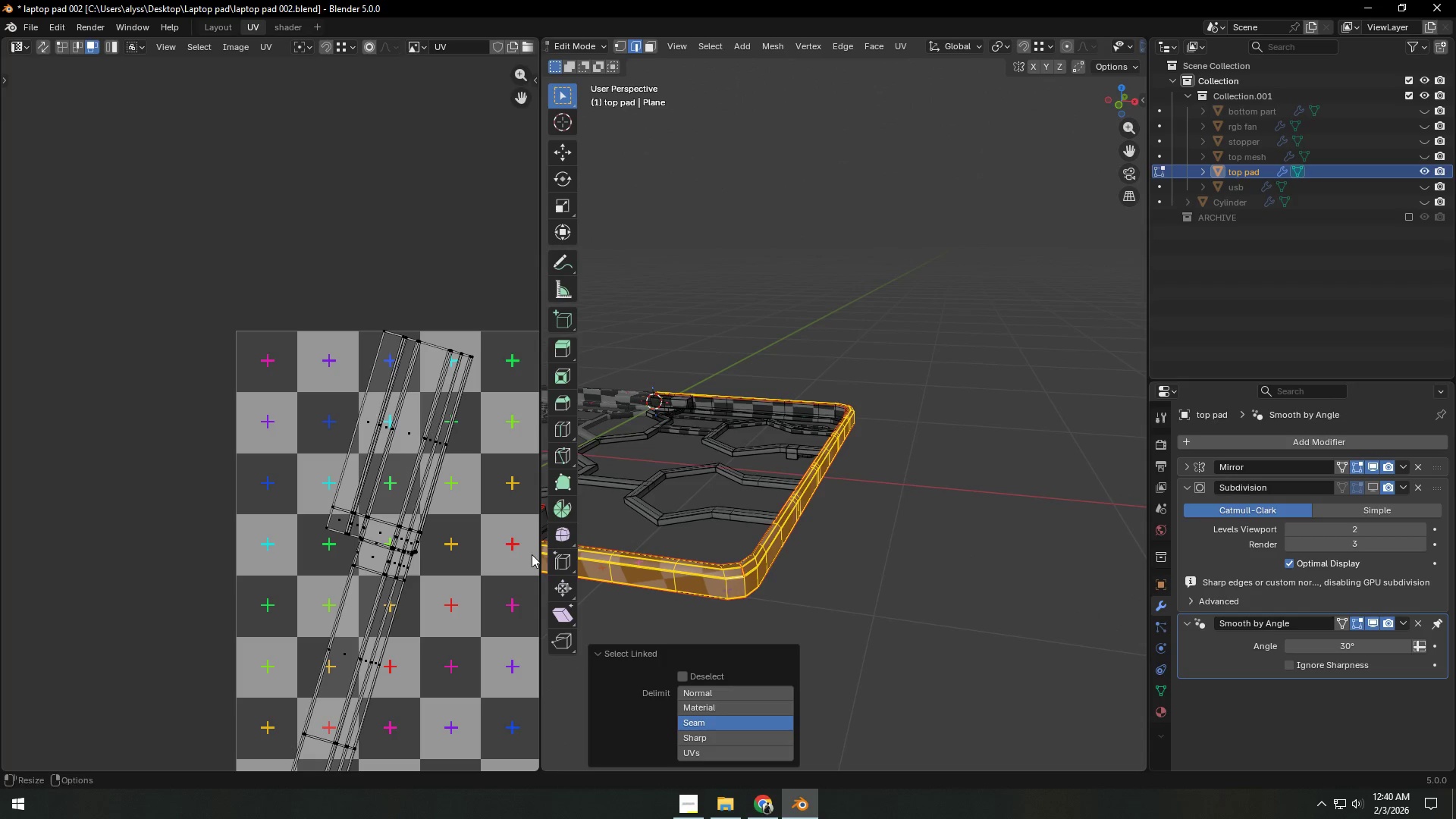 
type(as)
 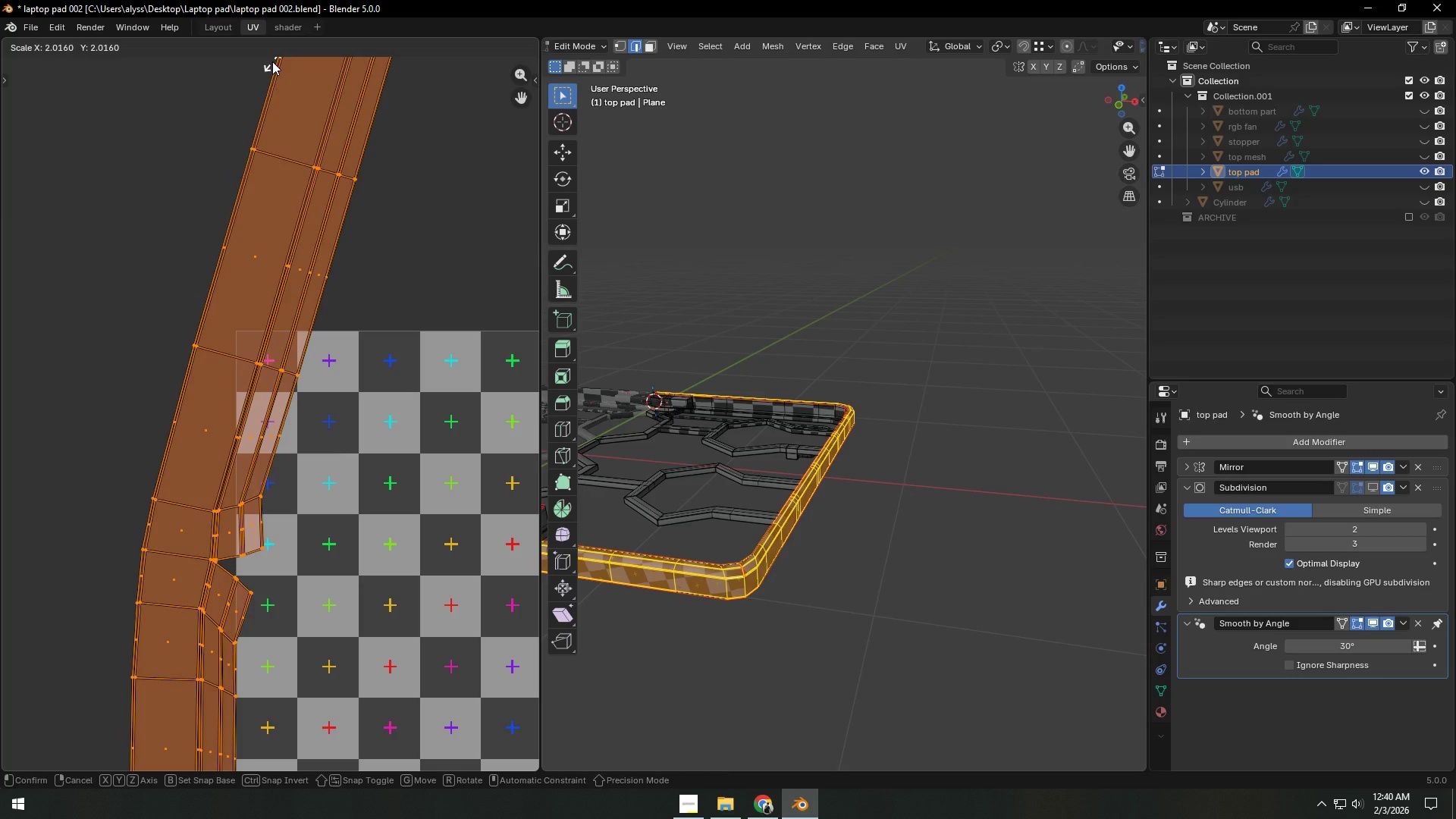 
left_click([272, 61])
 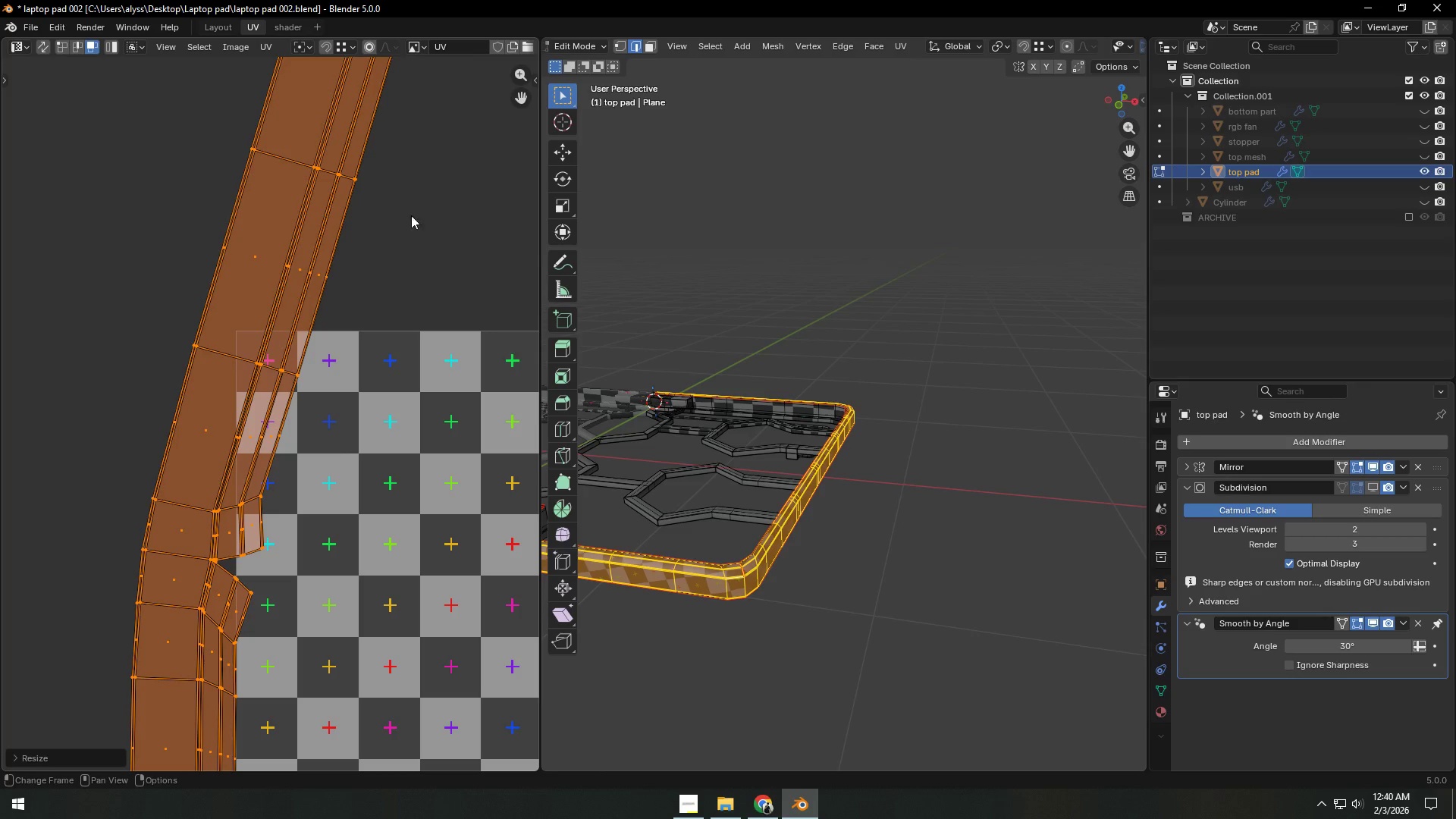 
left_click([431, 244])
 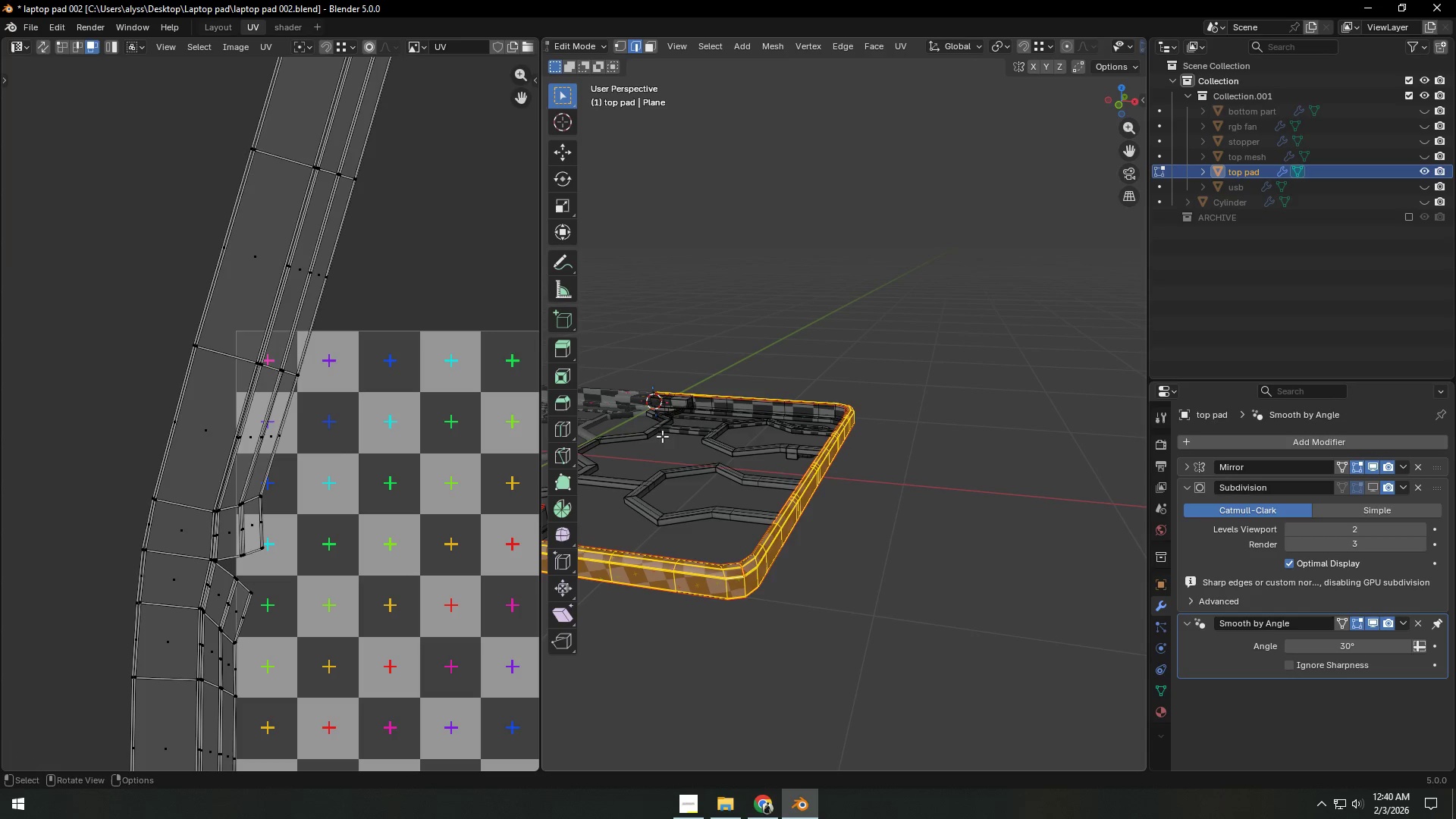 
key(Tab)
 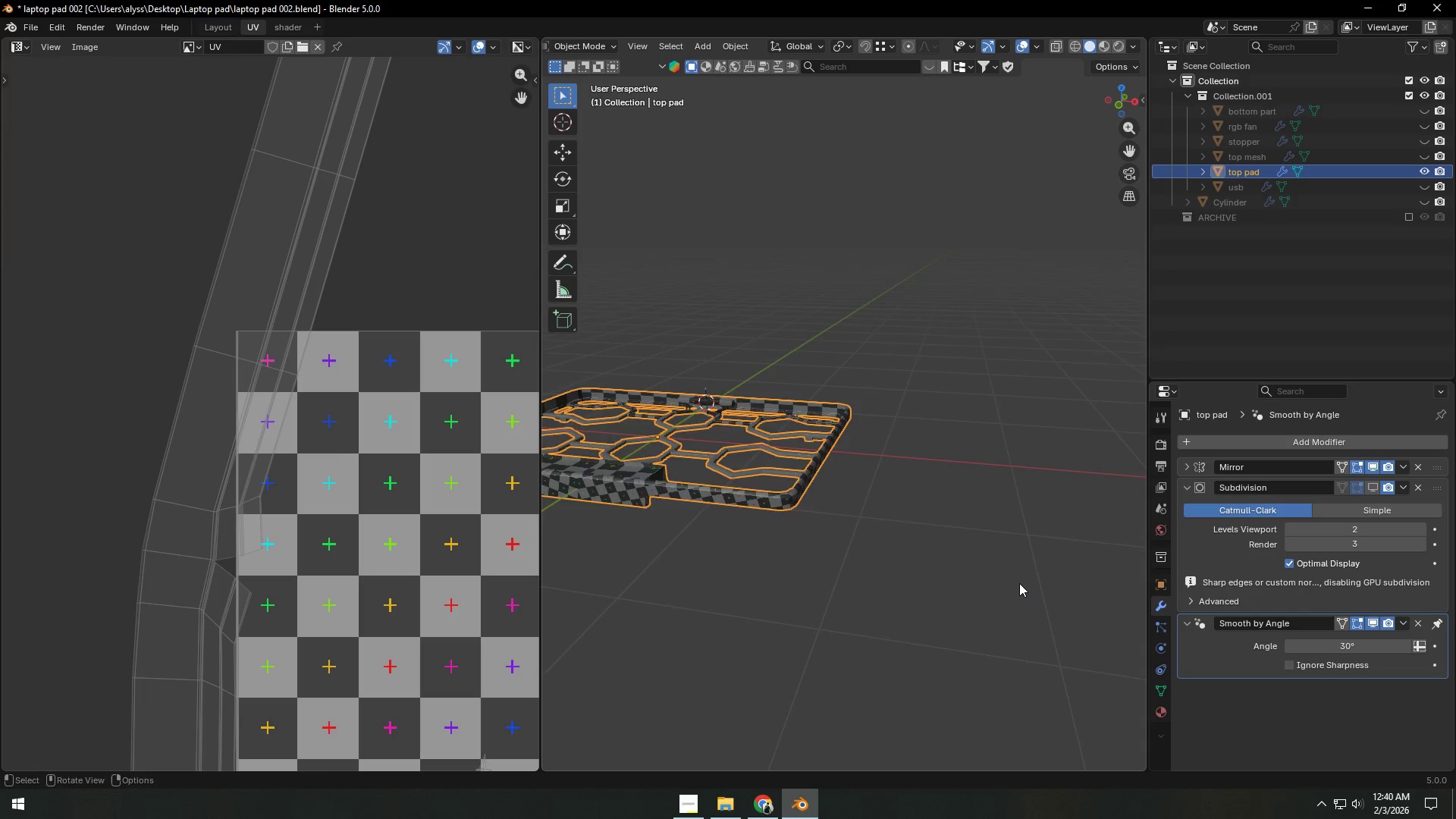 
scroll: coordinate [1018, 583], scroll_direction: down, amount: 3.0
 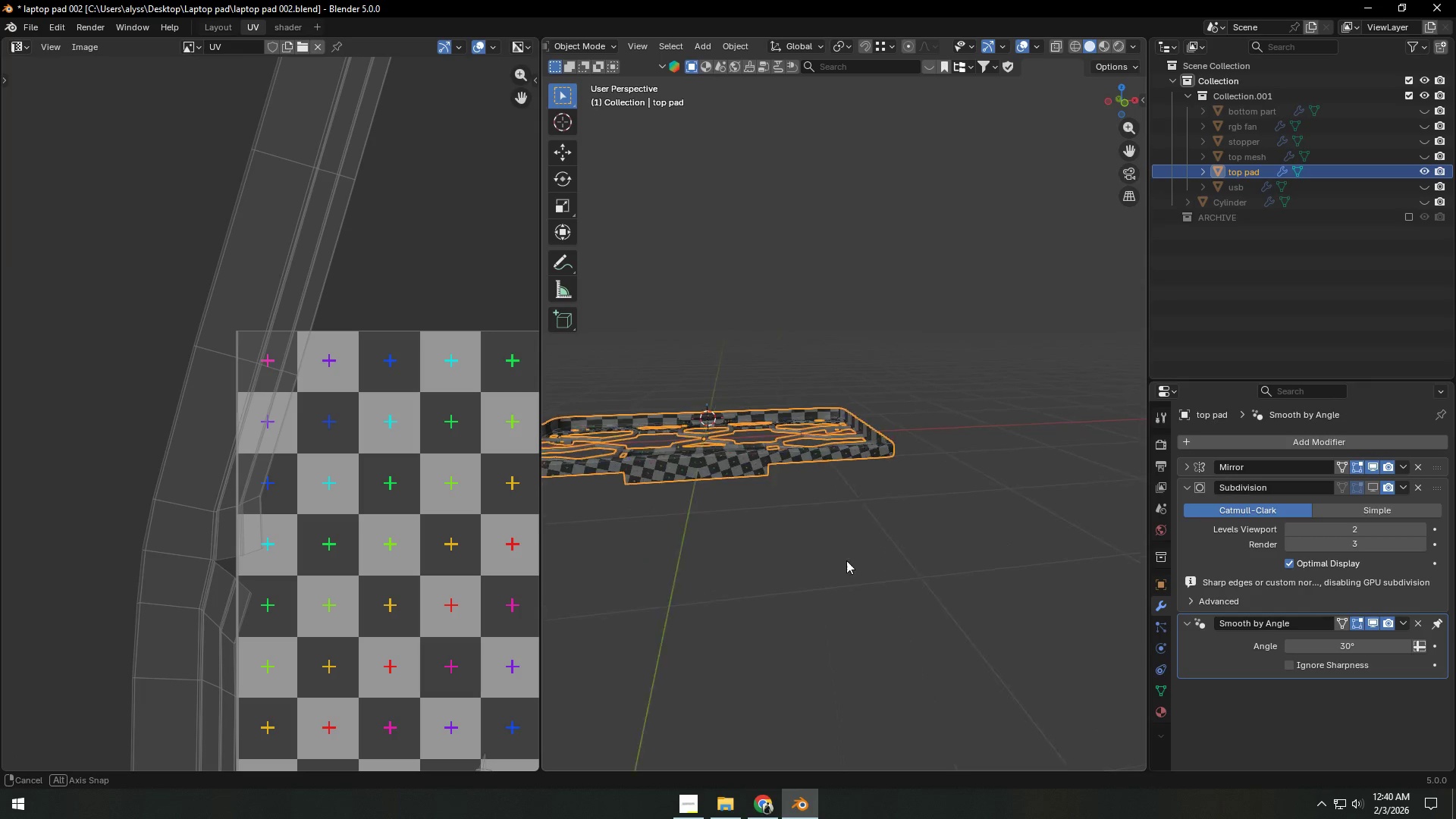 
scroll: coordinate [851, 560], scroll_direction: up, amount: 4.0
 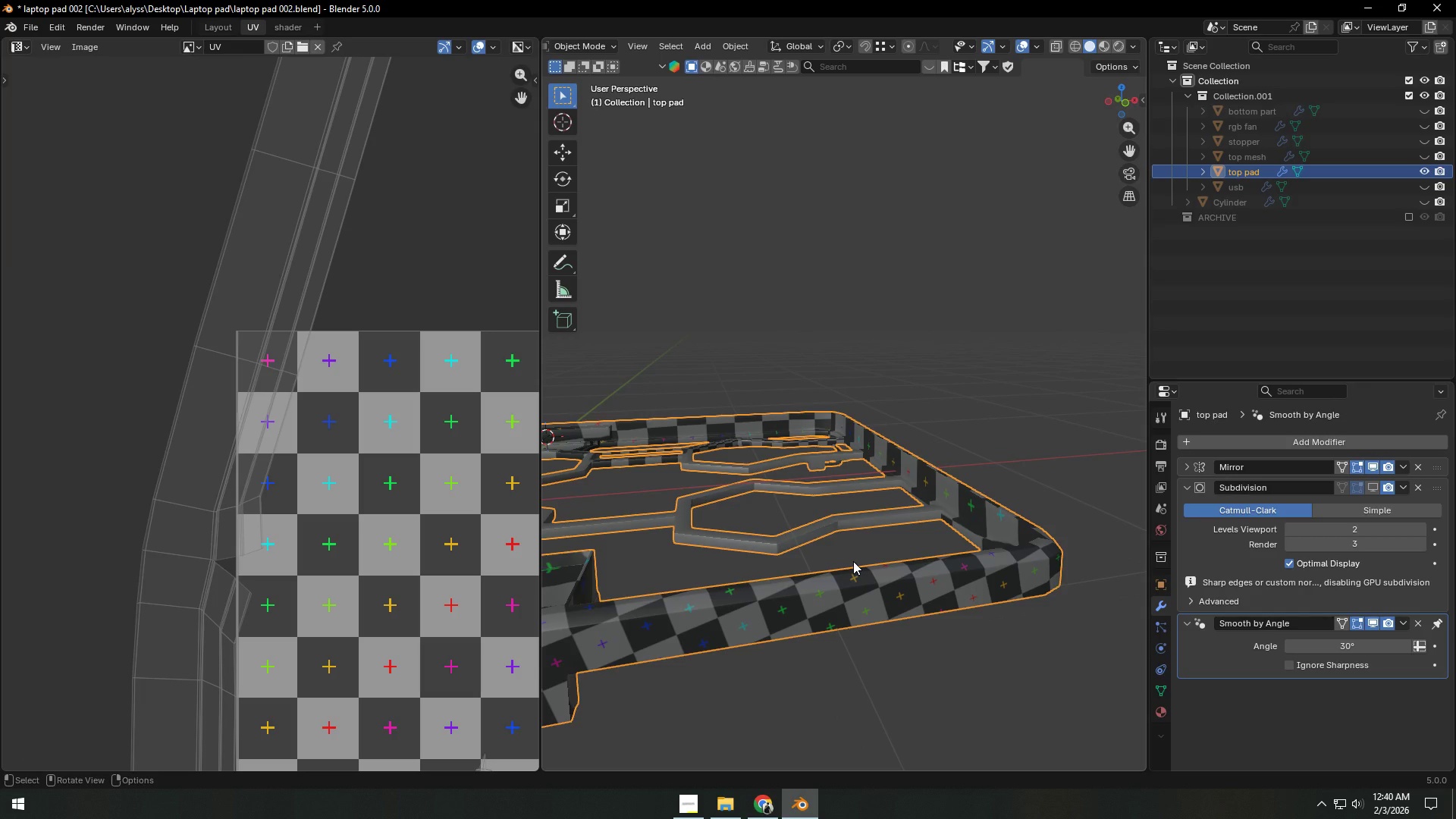 
scroll: coordinate [853, 561], scroll_direction: down, amount: 3.0
 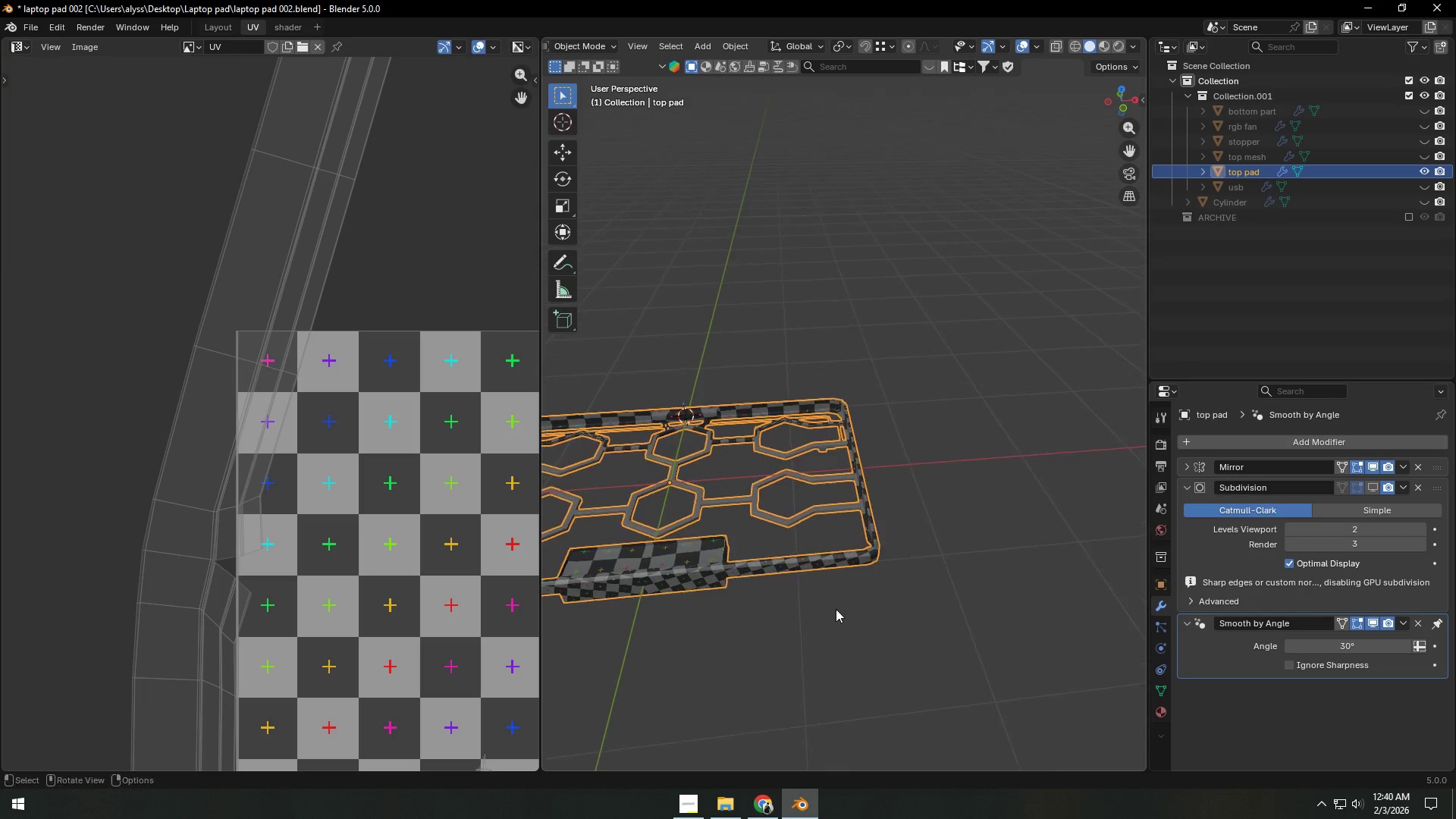 
left_click([990, 575])
 